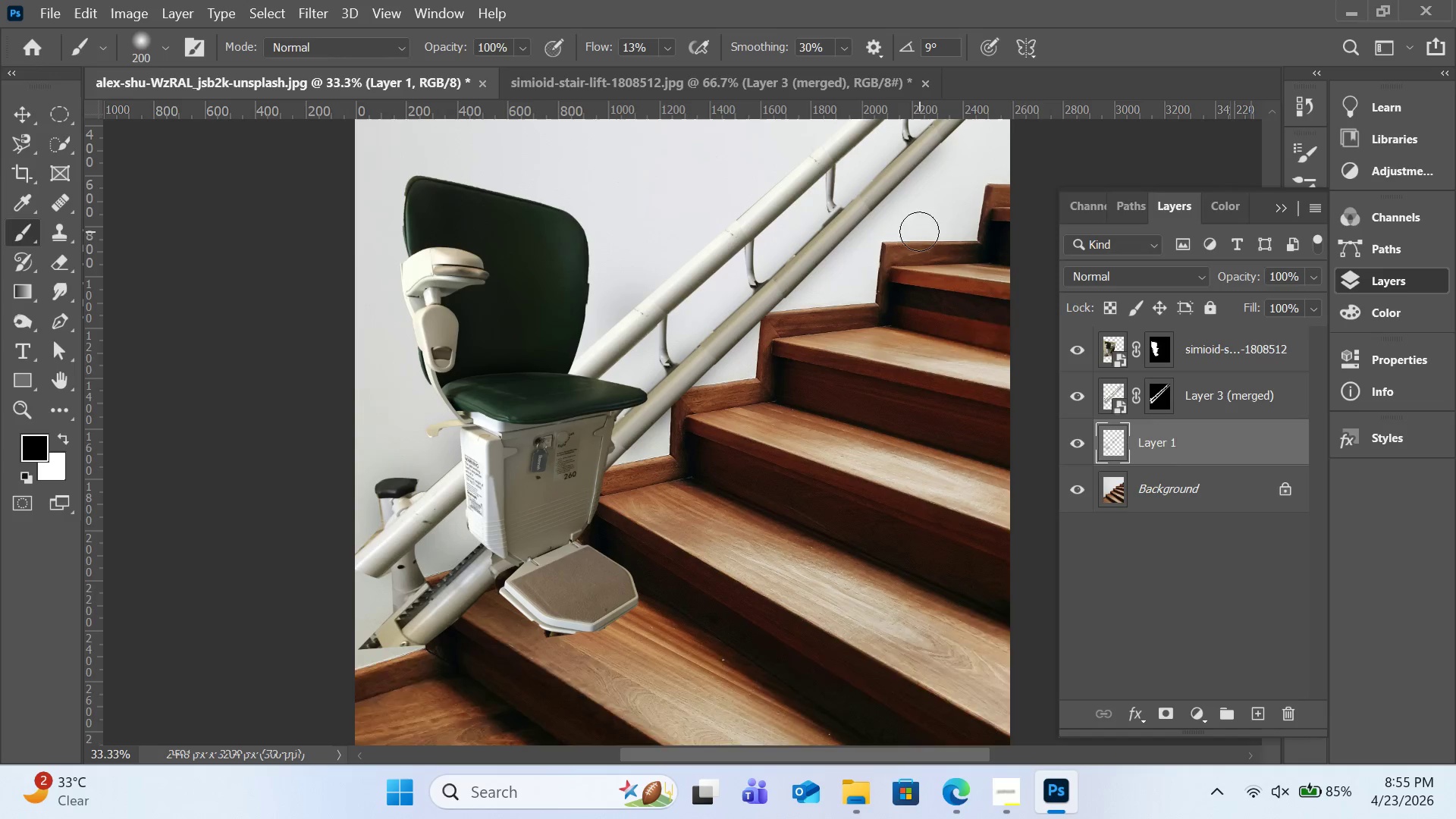 
scroll: coordinate [920, 231], scroll_direction: up, amount: 7.0
 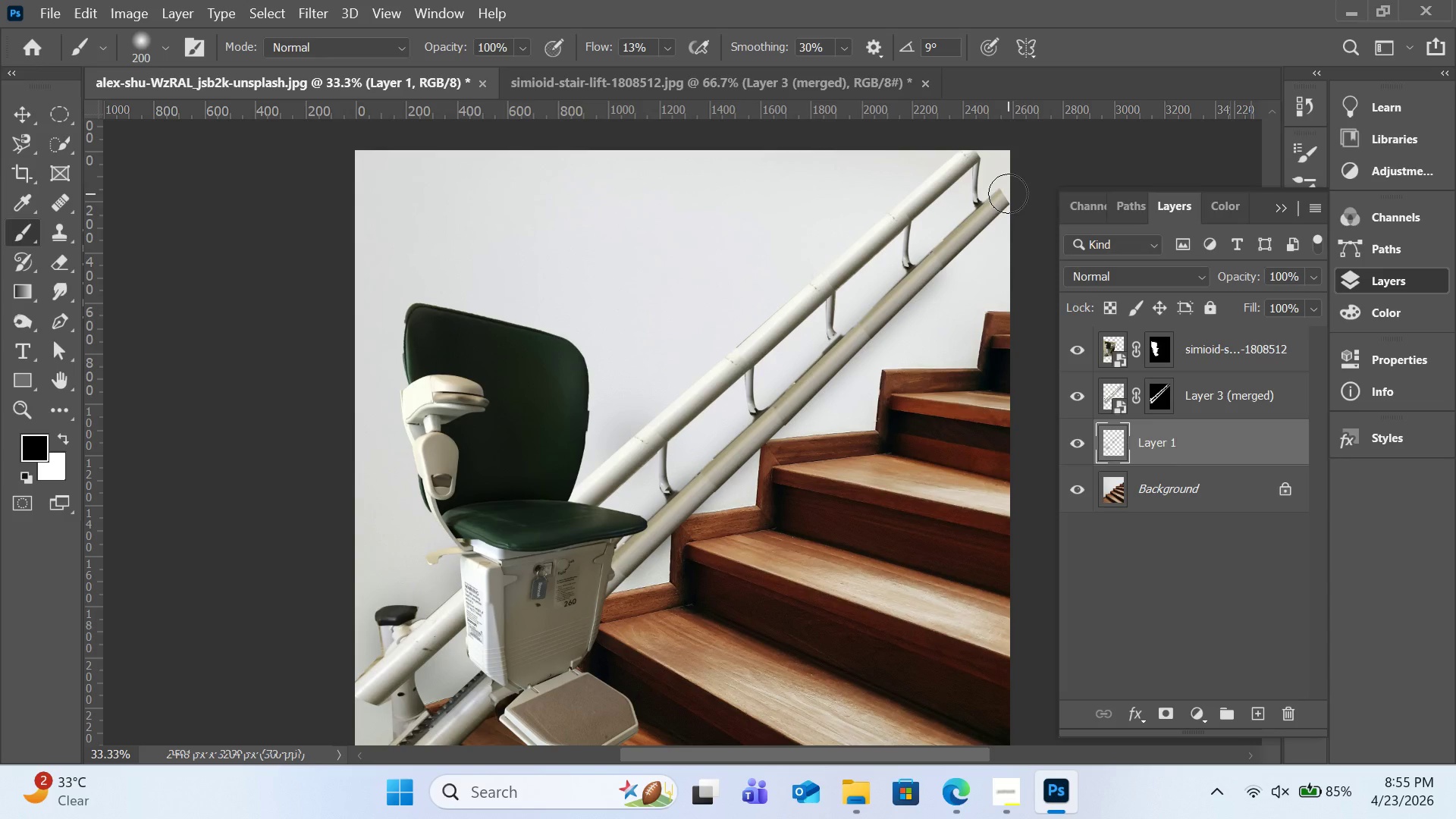 
hold_key(key=ShiftLeft, duration=0.92)
left_click([1008, 193])
 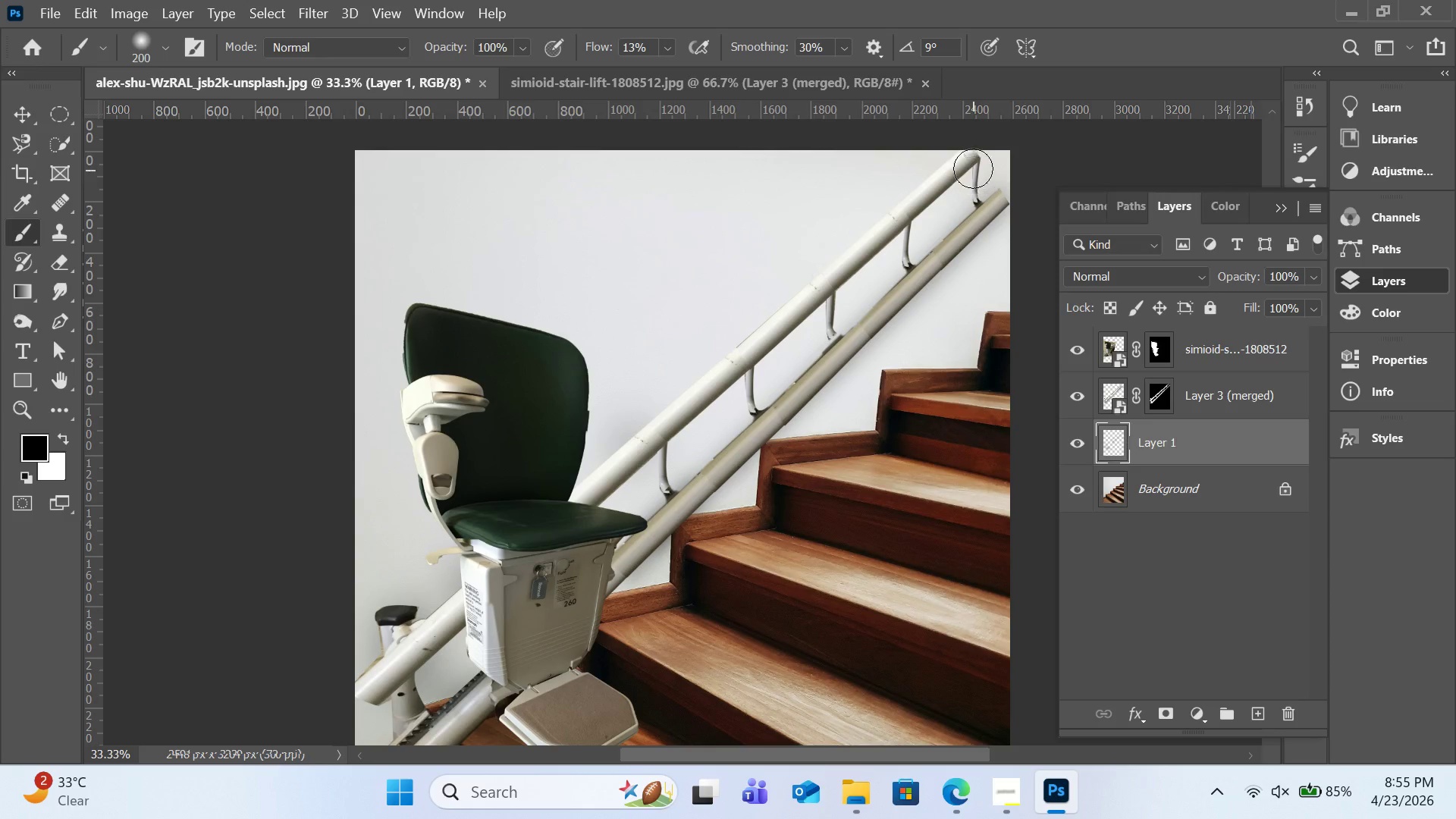 
hold_key(key=ShiftLeft, duration=0.67)
 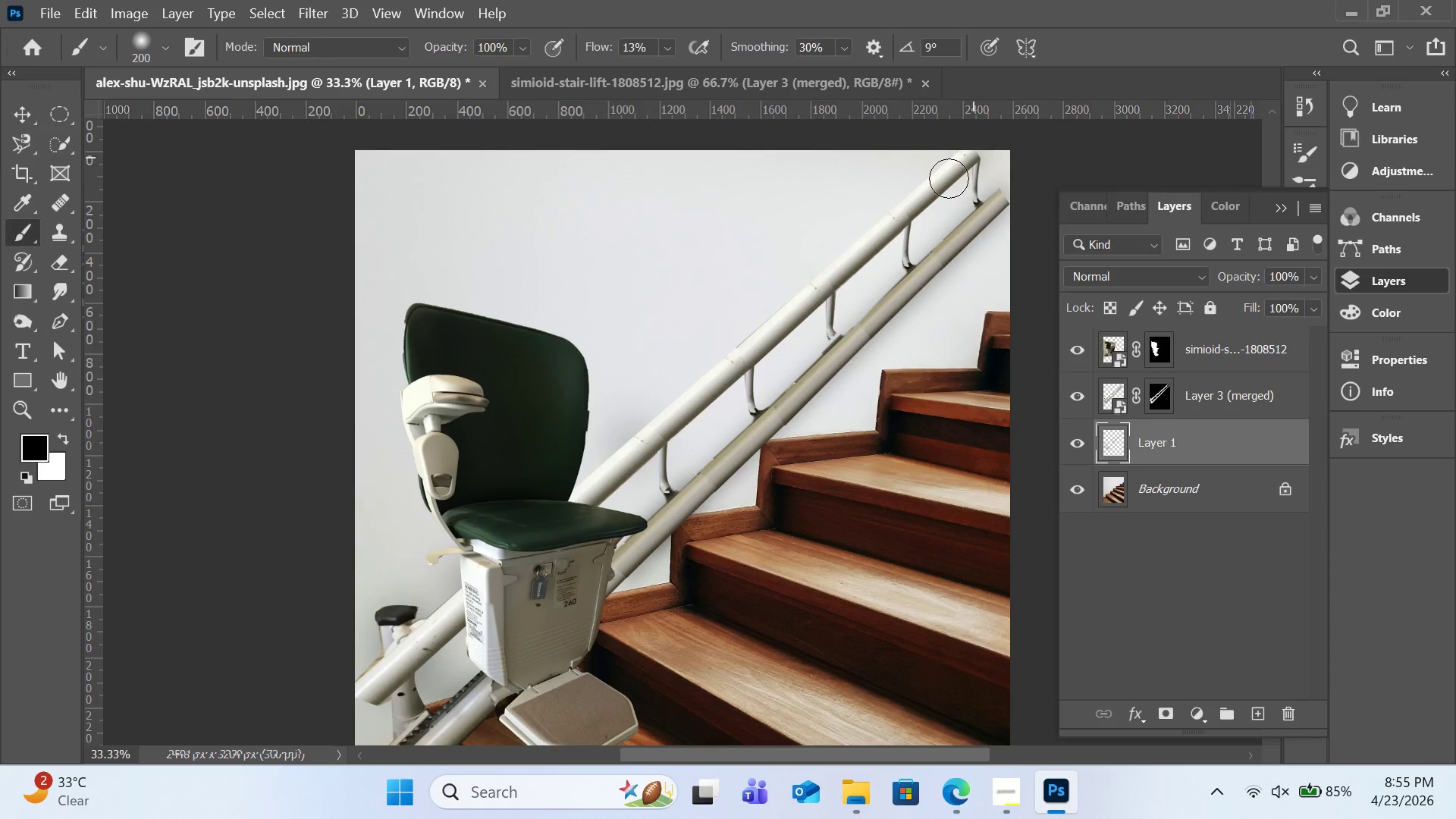 
left_click([973, 158])
 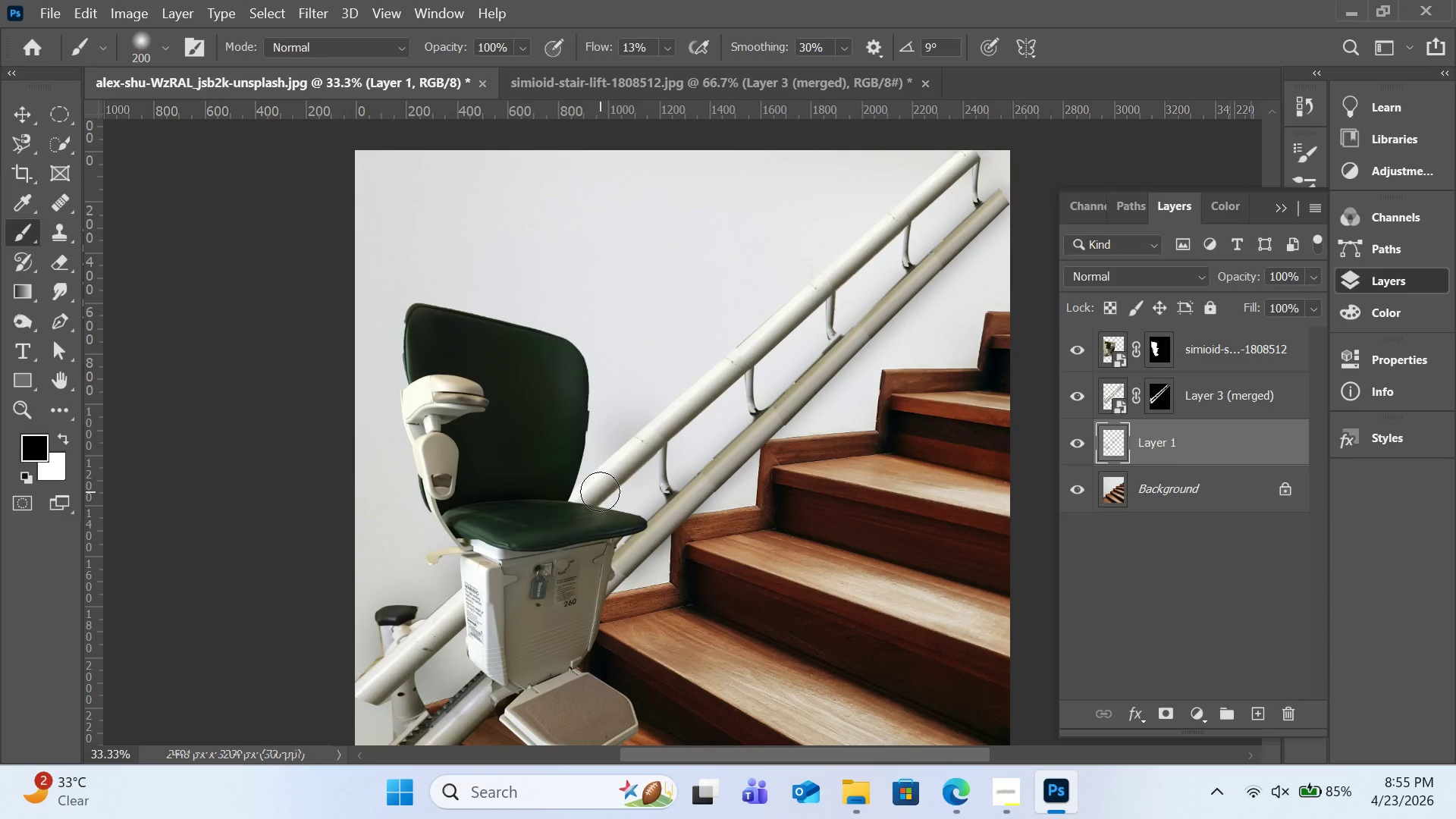 
hold_key(key=ShiftLeft, duration=2.14)
left_click([600, 491])
 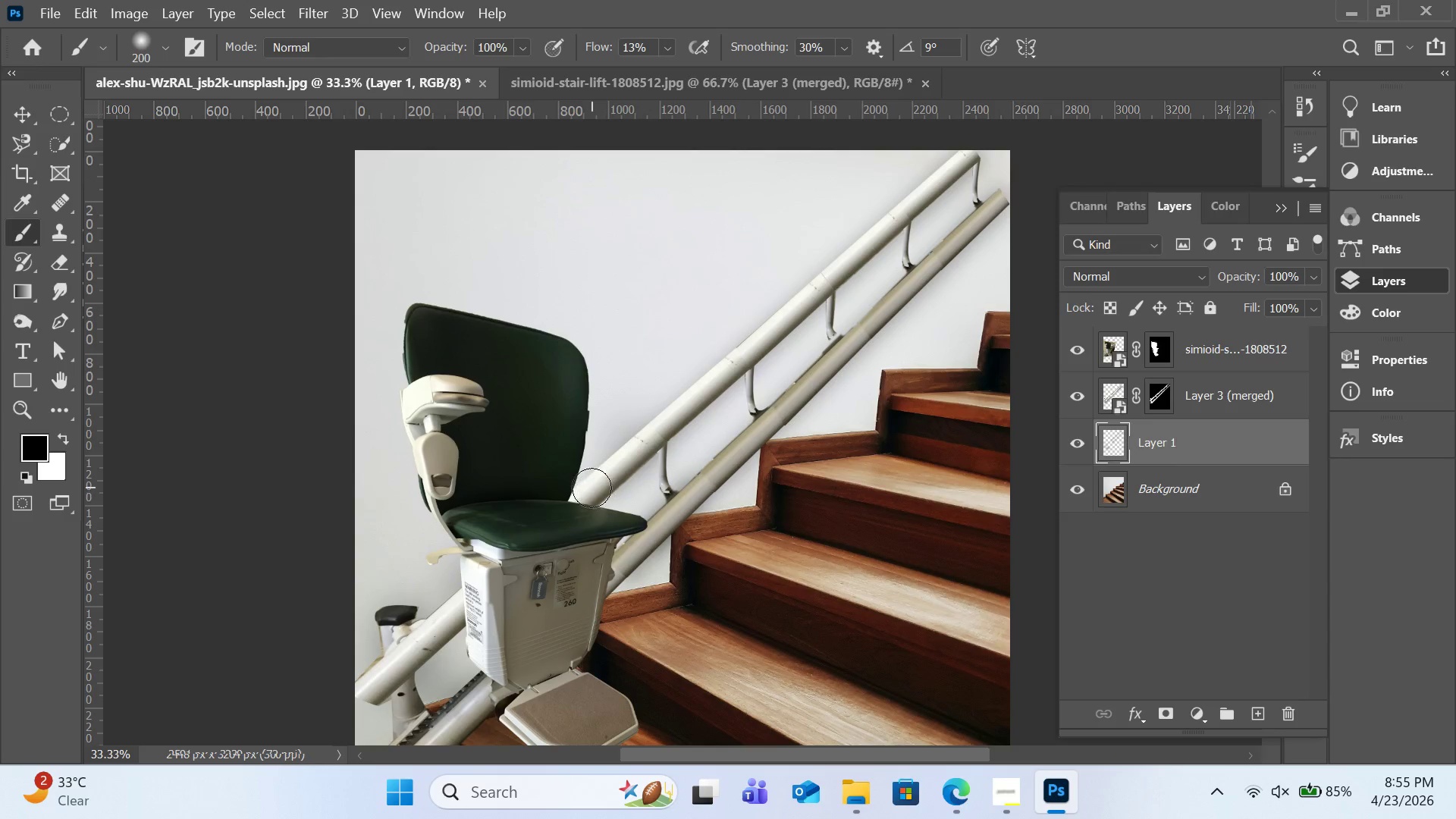 
hold_key(key=ShiftLeft, duration=3.83)
left_click([592, 488])
 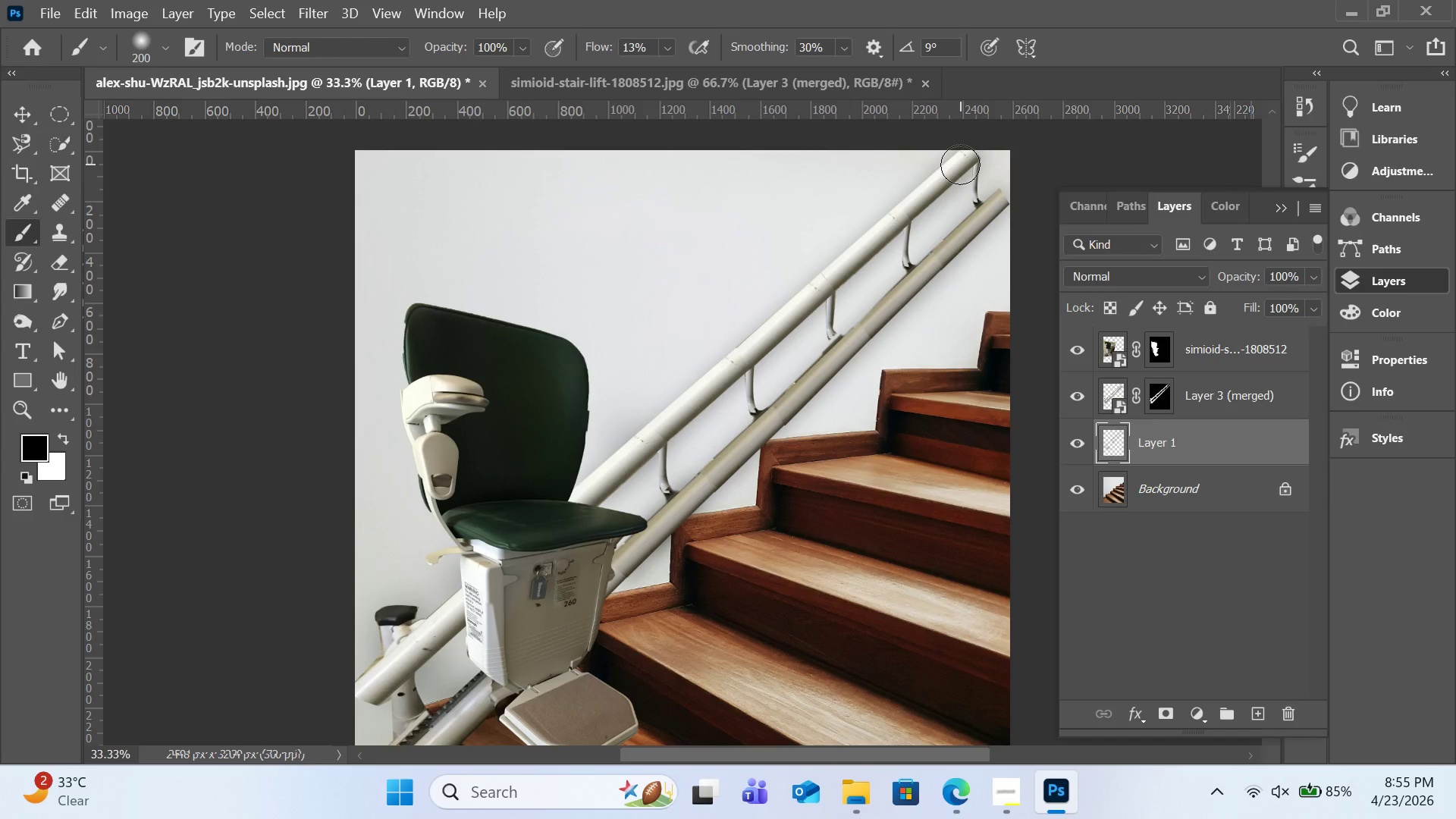 
left_click([960, 165])
 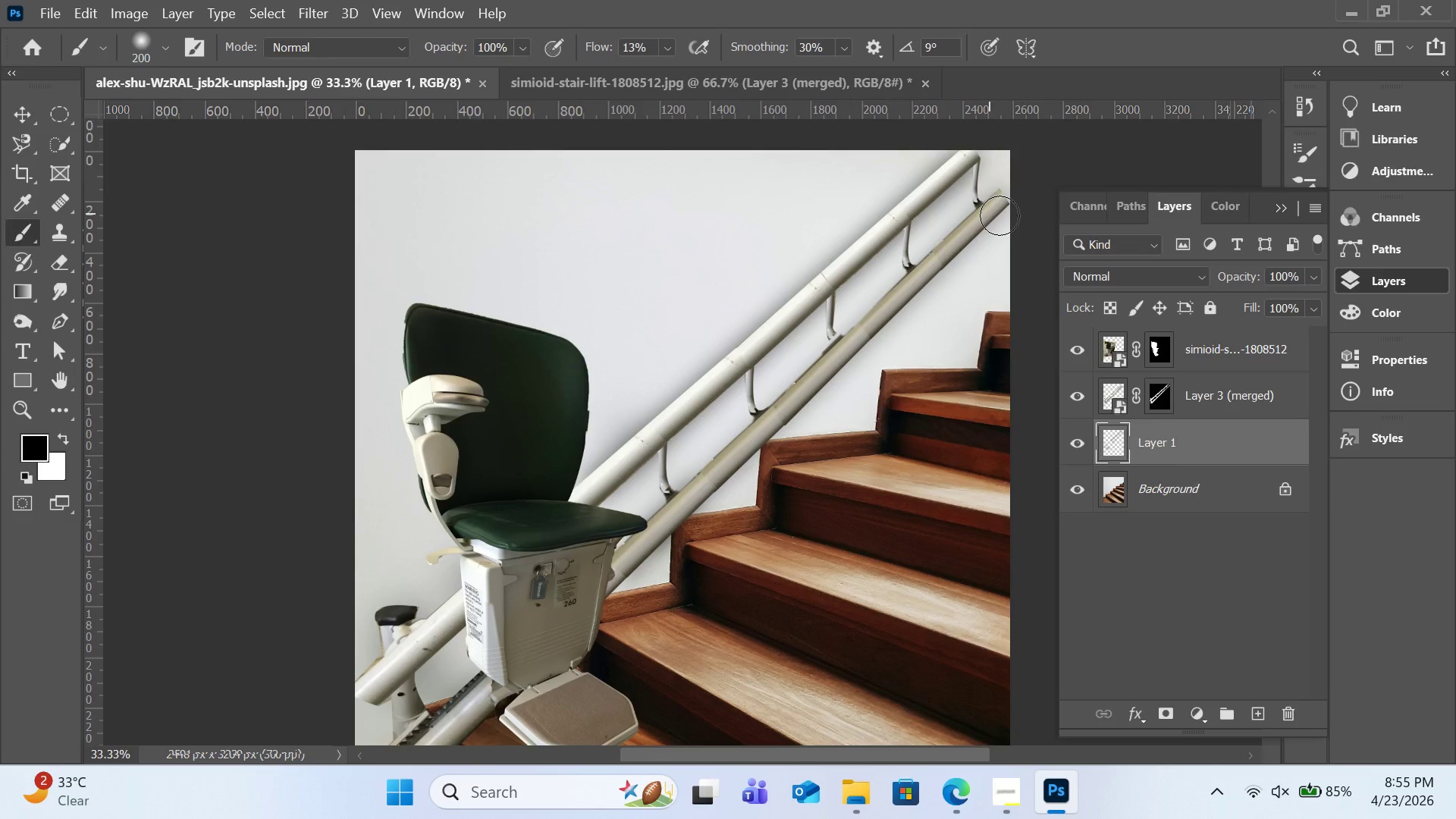 
hold_key(key=ShiftLeft, duration=0.97)
 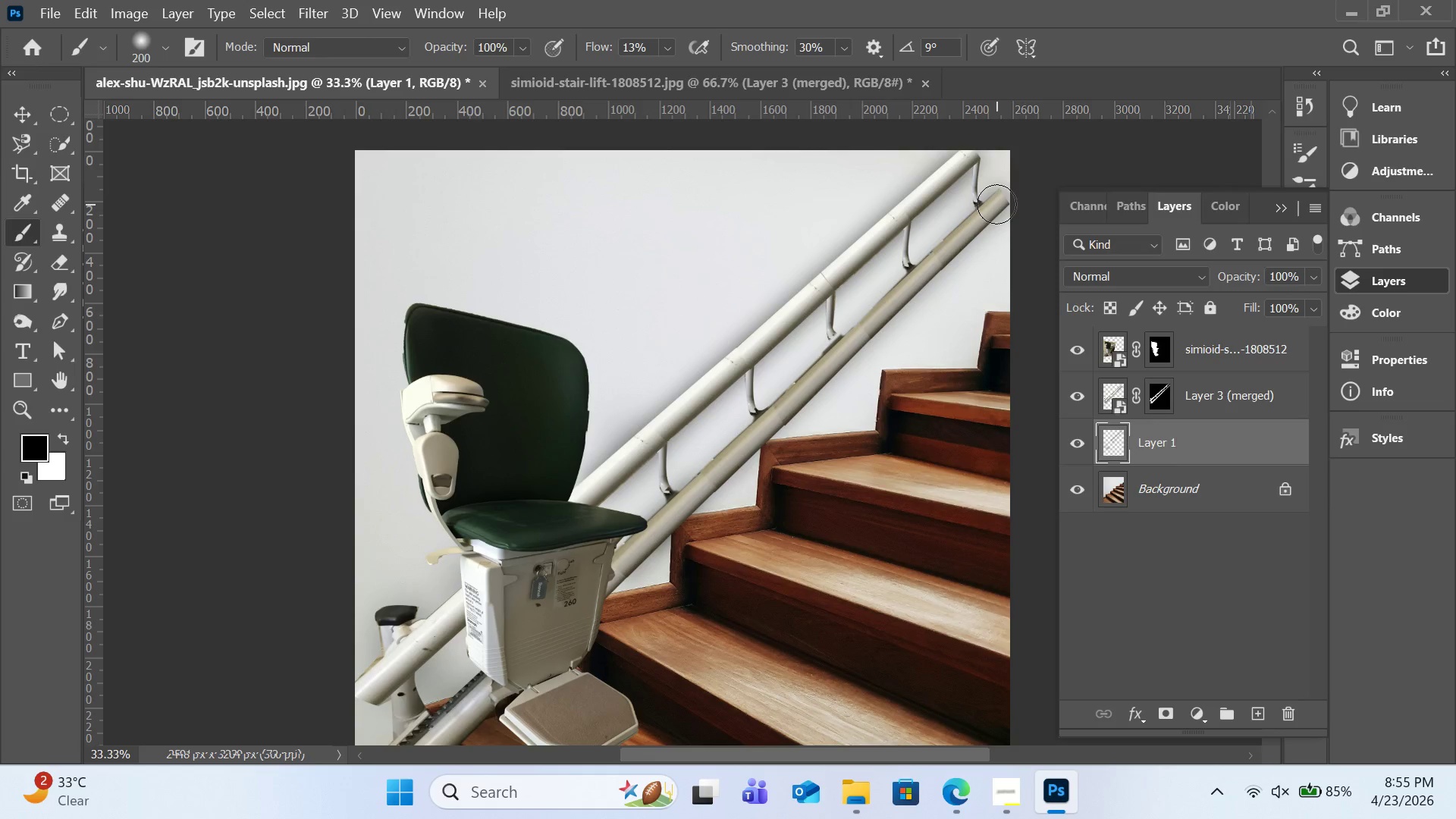 
left_click([996, 204])
 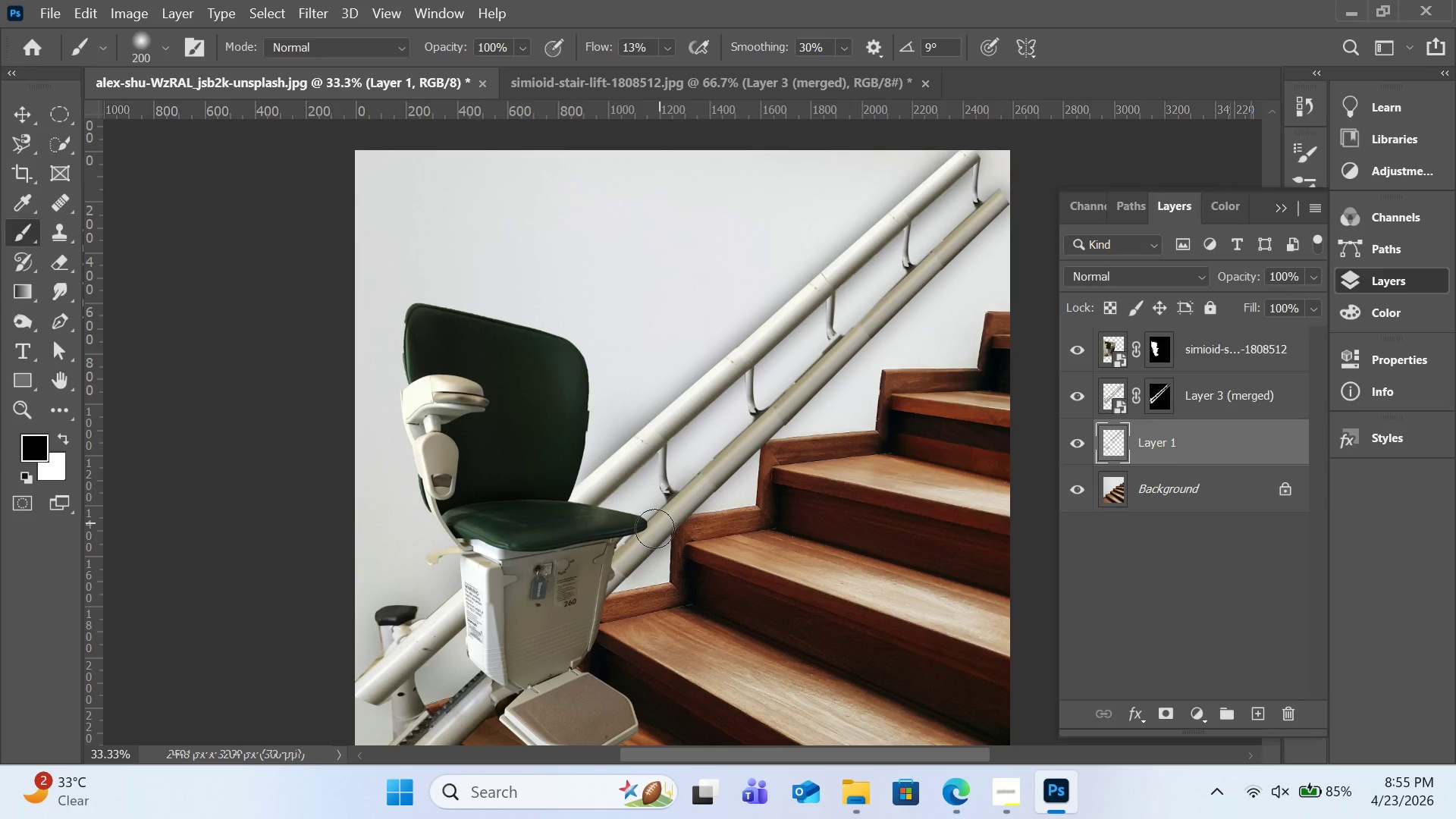 
hold_key(key=ShiftLeft, duration=1.45)
left_click([669, 522])
 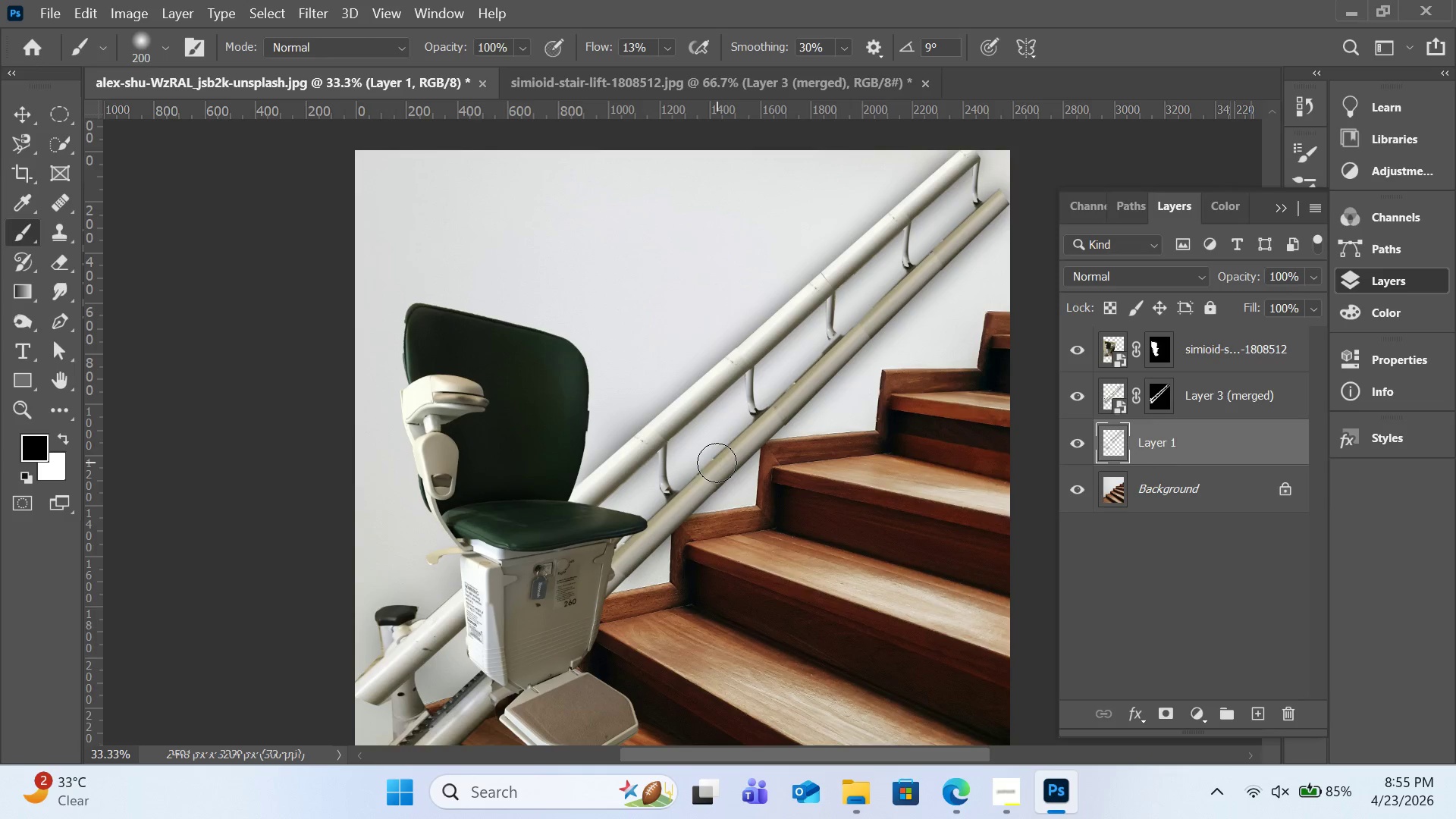 
scroll: coordinate [717, 463], scroll_direction: down, amount: 4.0
 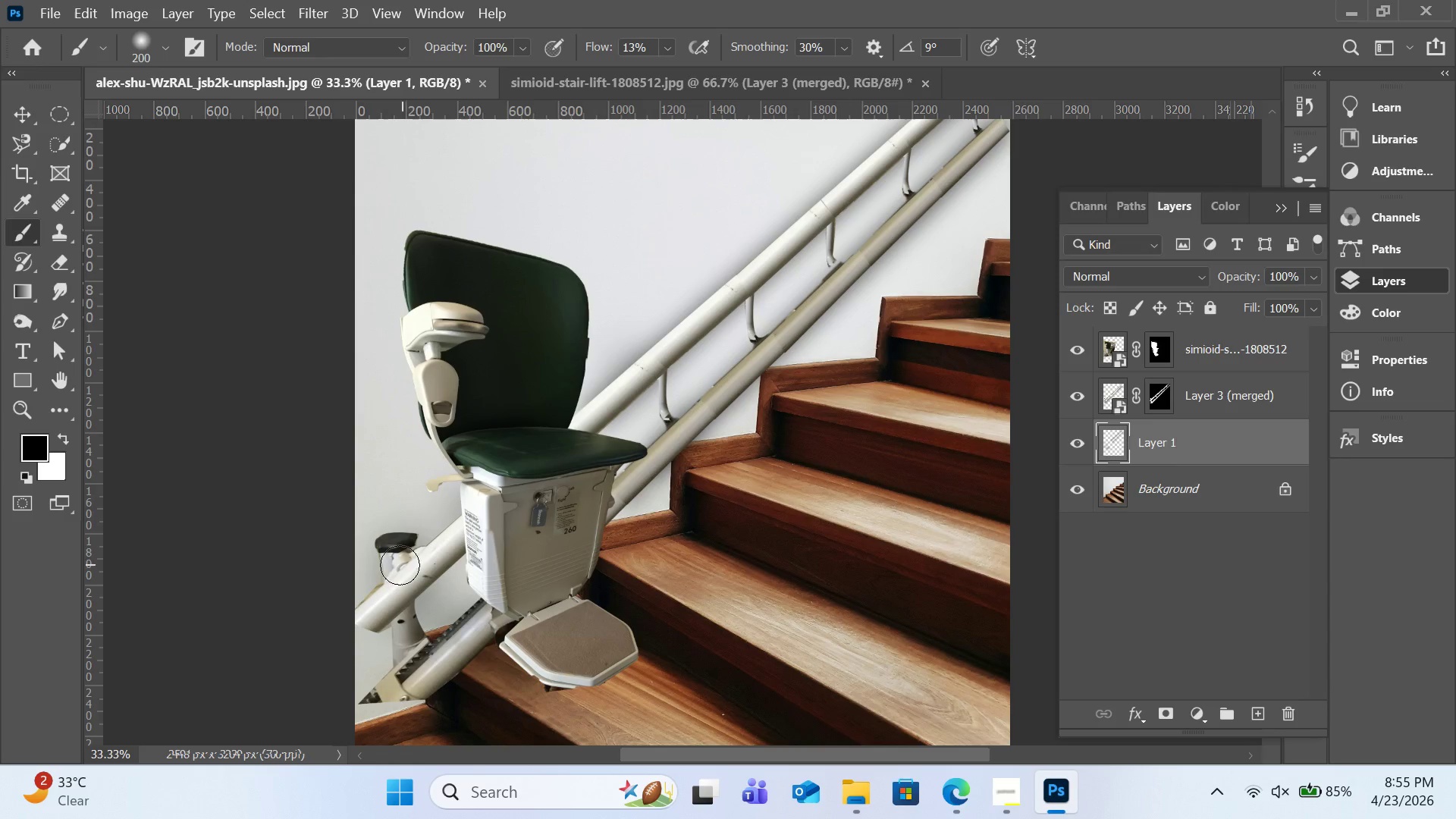 
left_click_drag(start_coordinate=[394, 544], to_coordinate=[381, 591])
 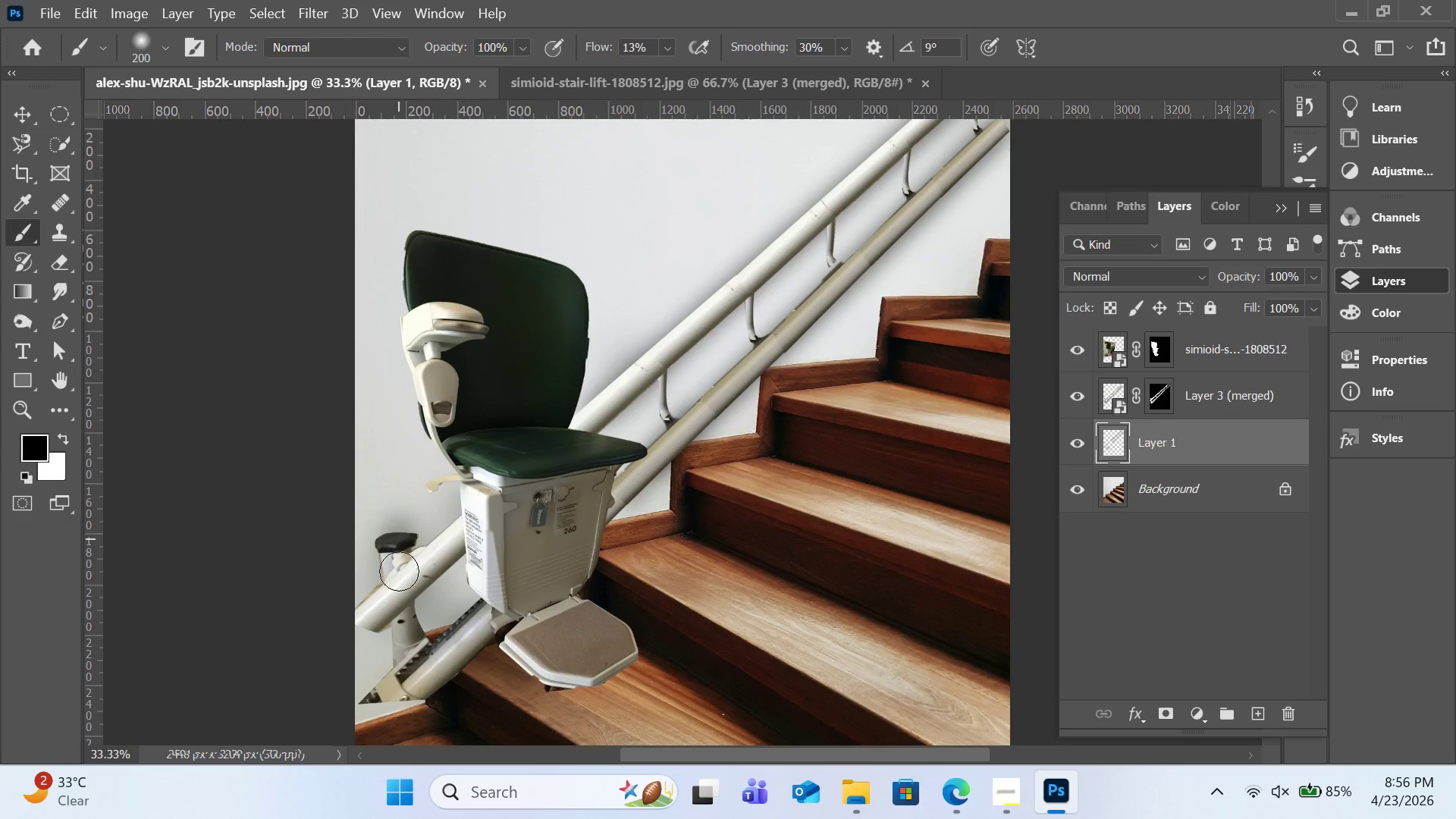 
left_click_drag(start_coordinate=[400, 529], to_coordinate=[399, 571])
 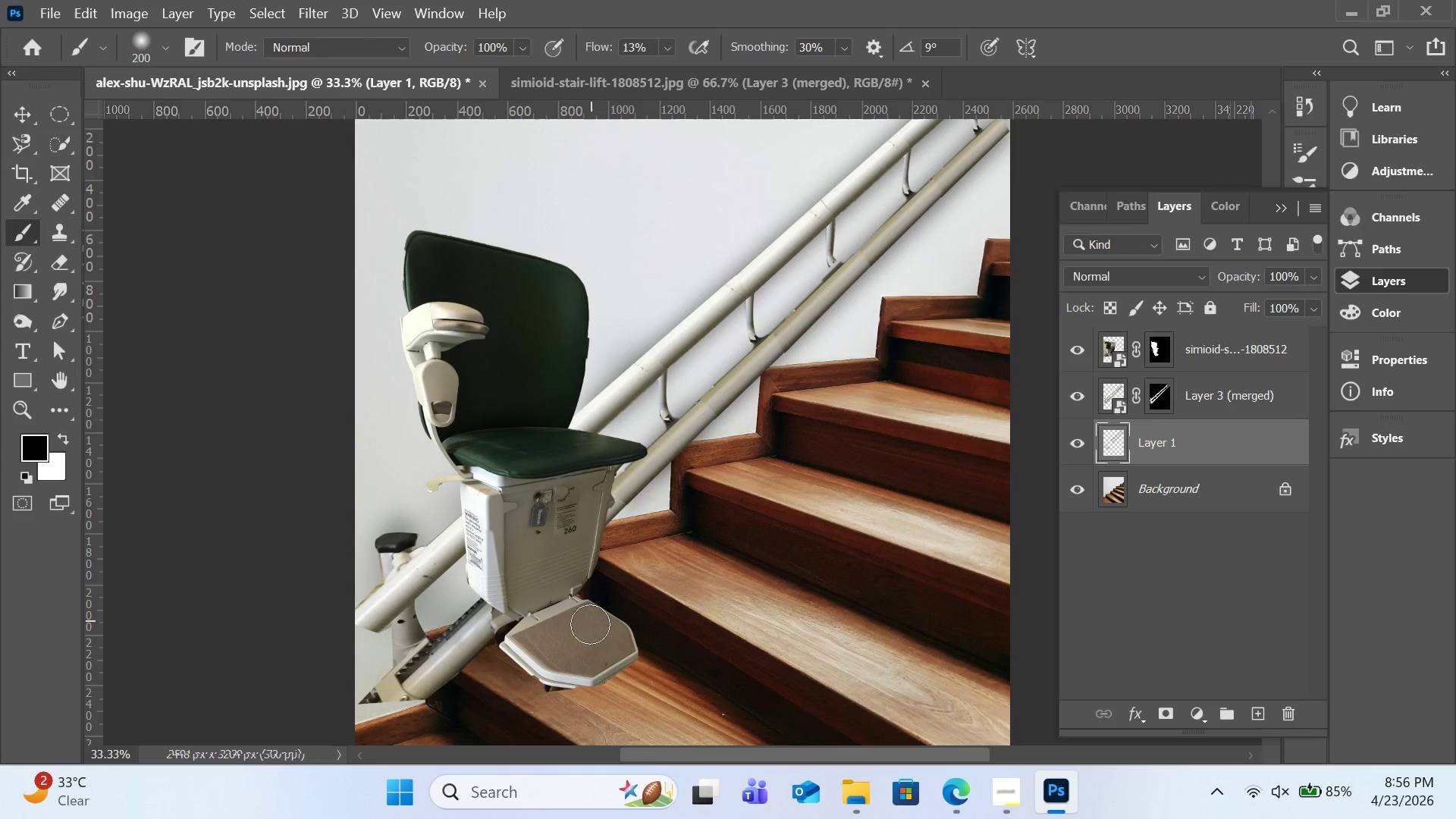 
scroll: coordinate [481, 691], scroll_direction: down, amount: 3.0
 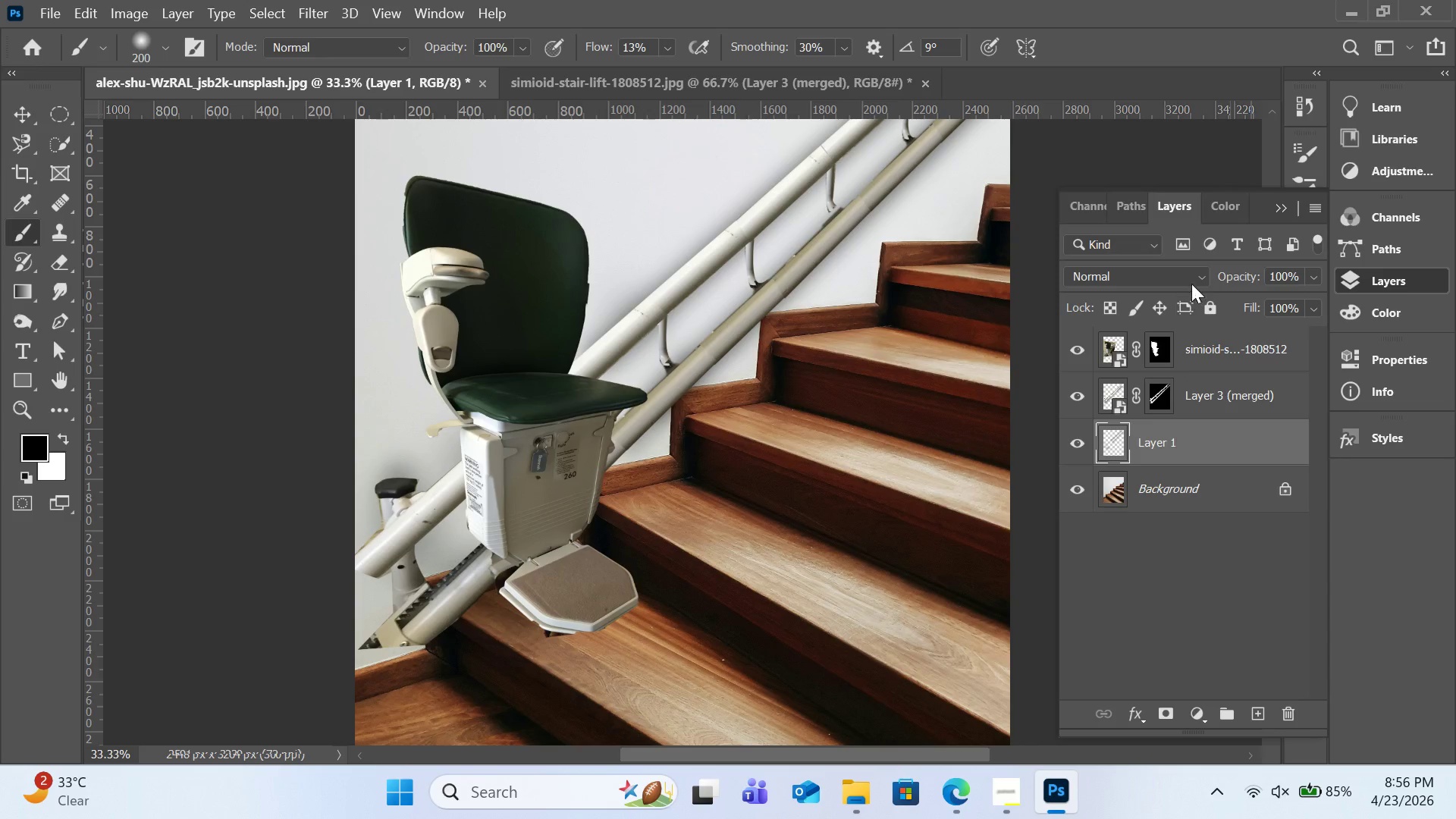 
left_click([1194, 278])
 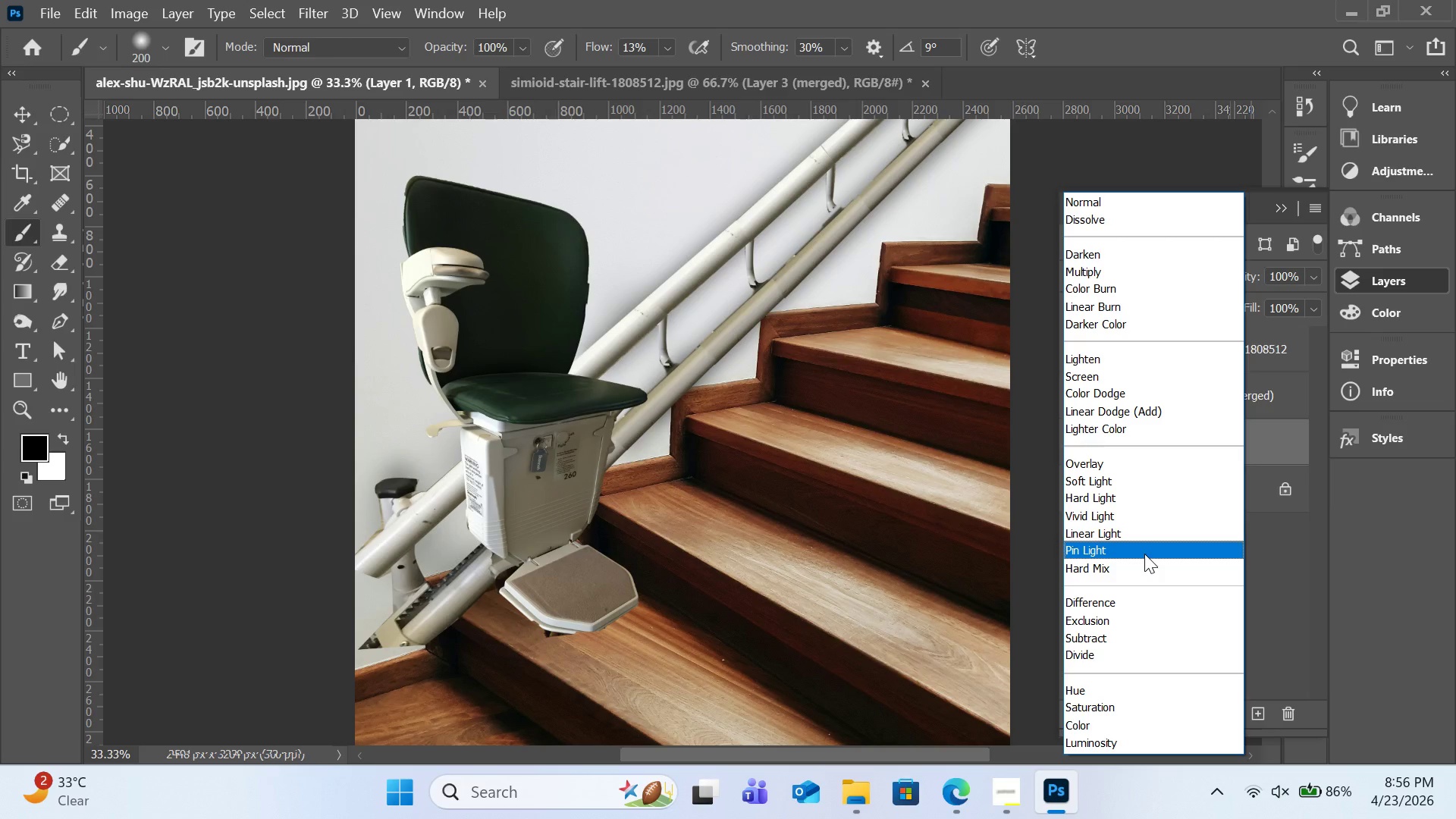 
wait(10.53)
 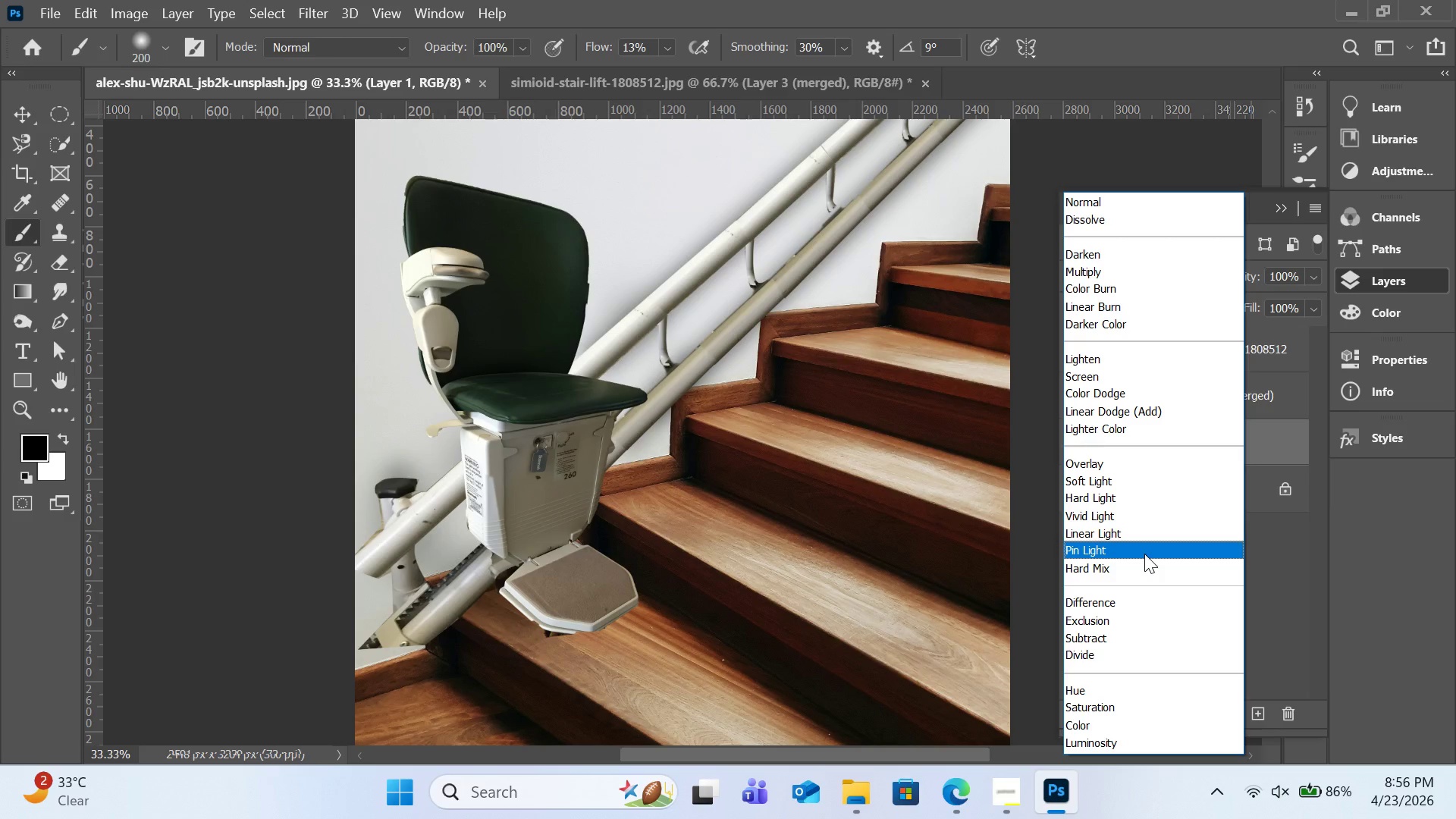 
left_click([1113, 277])
 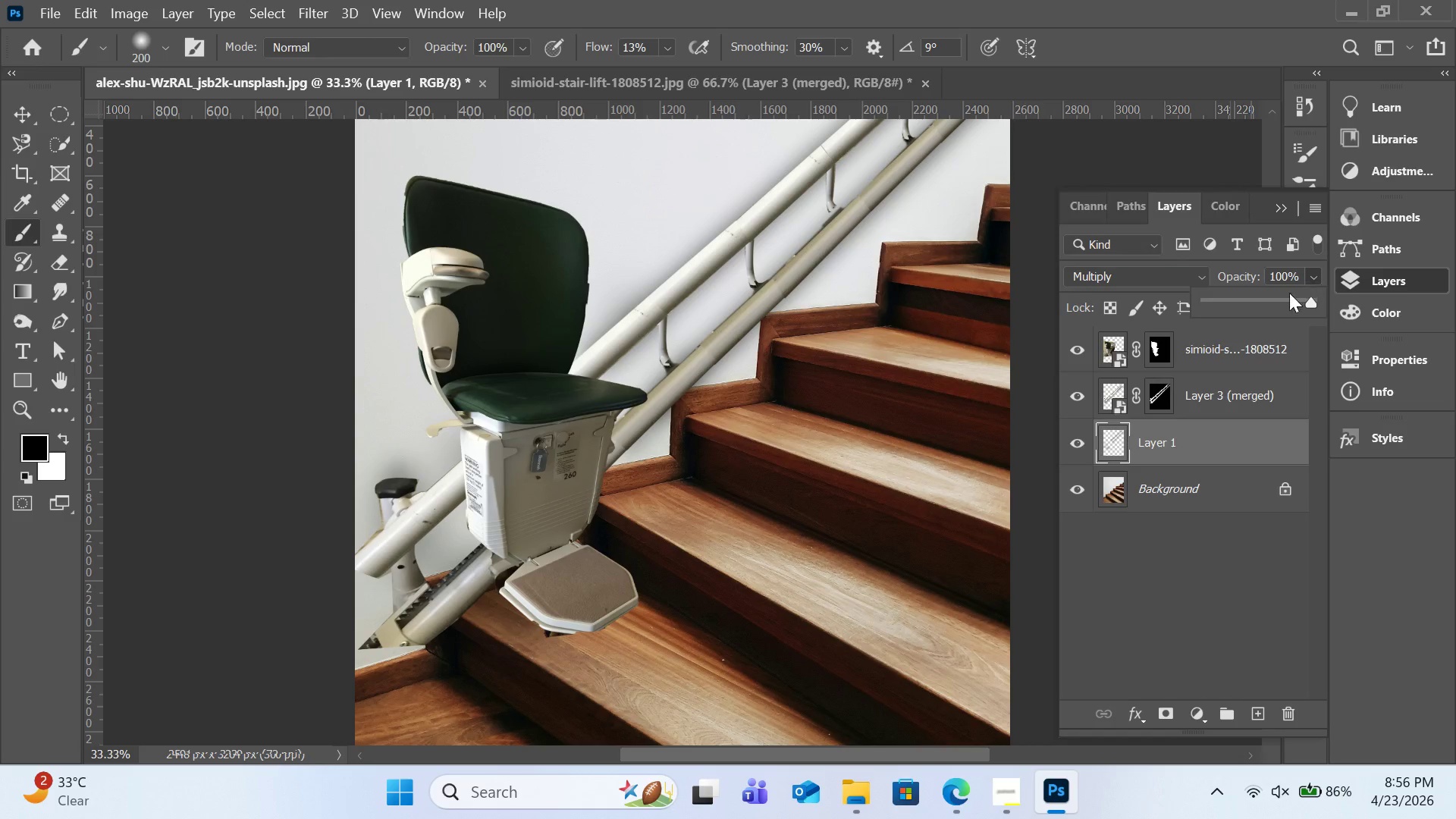 
double_click([1278, 300])
 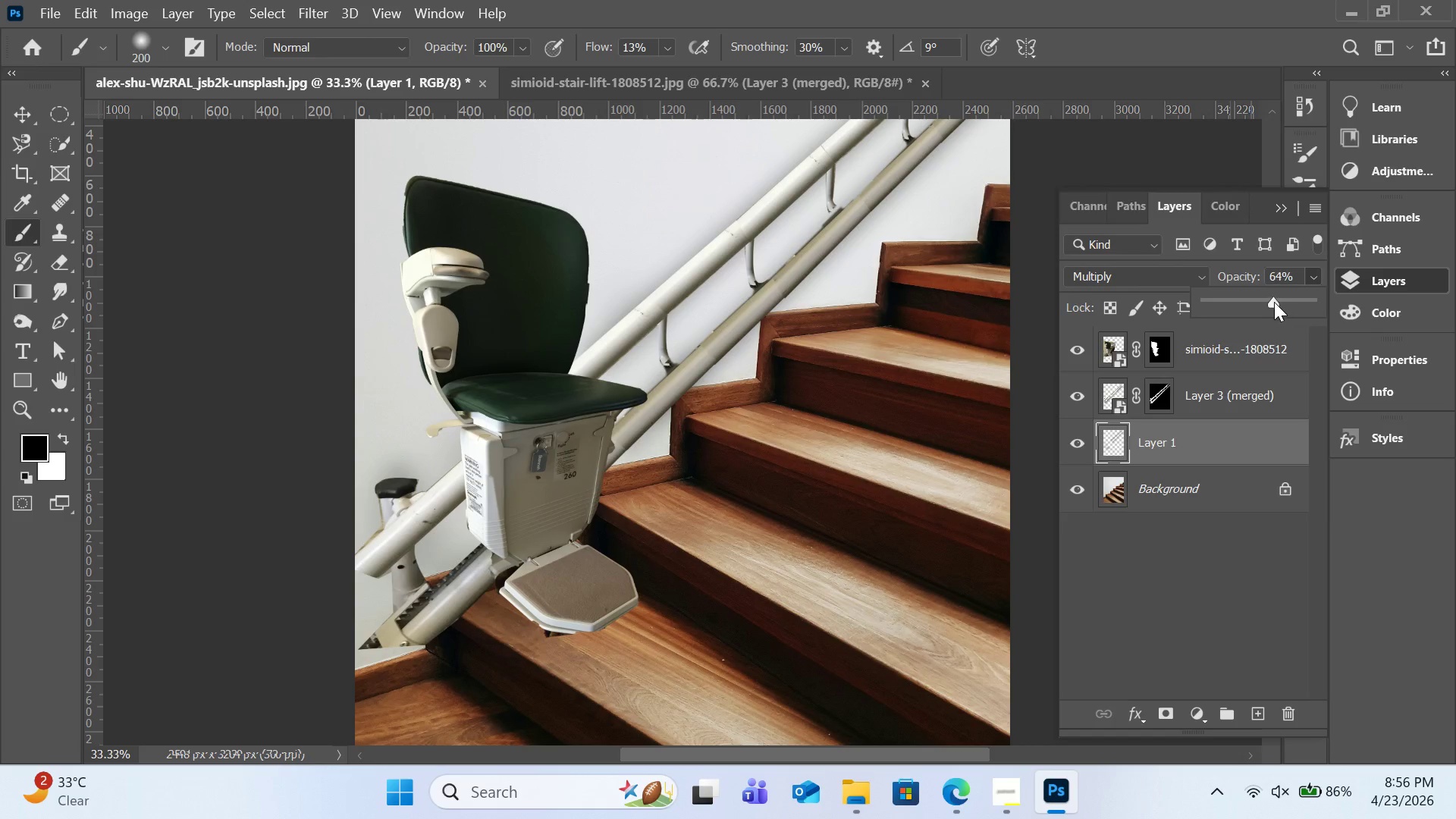 
left_click_drag(start_coordinate=[1278, 300], to_coordinate=[1273, 306])
 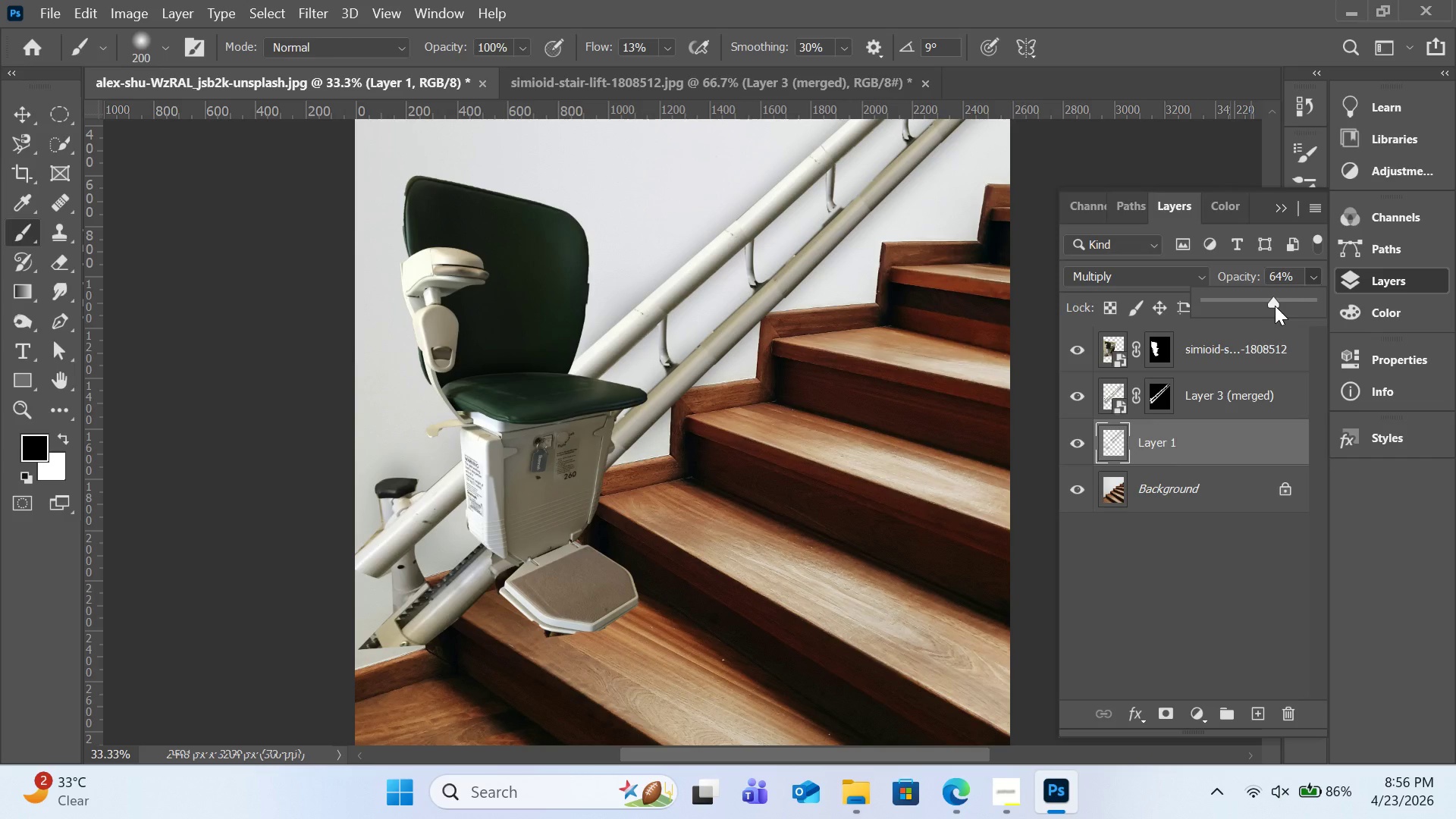 
key(Control+0)
 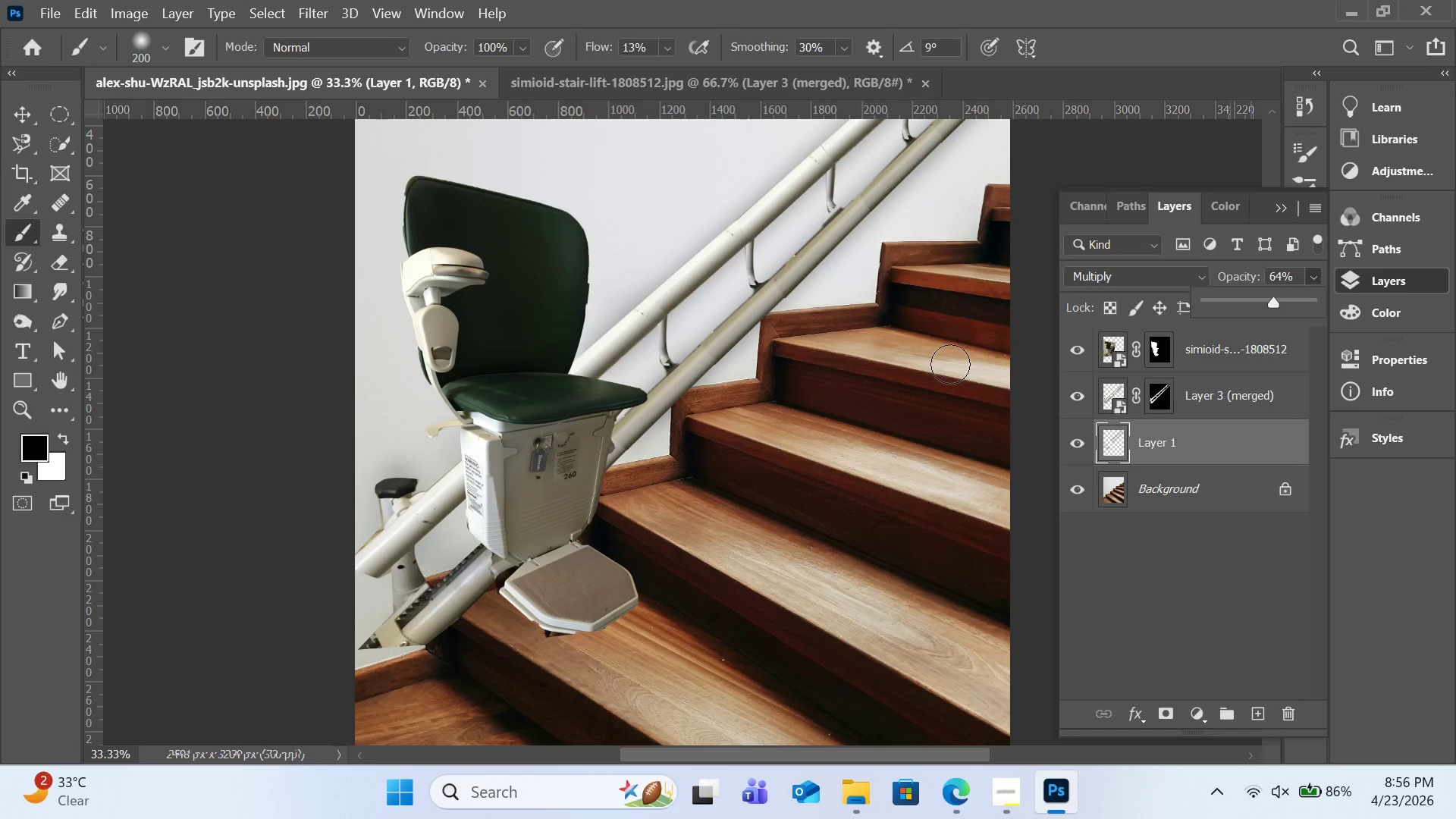 
key(Control+0)
 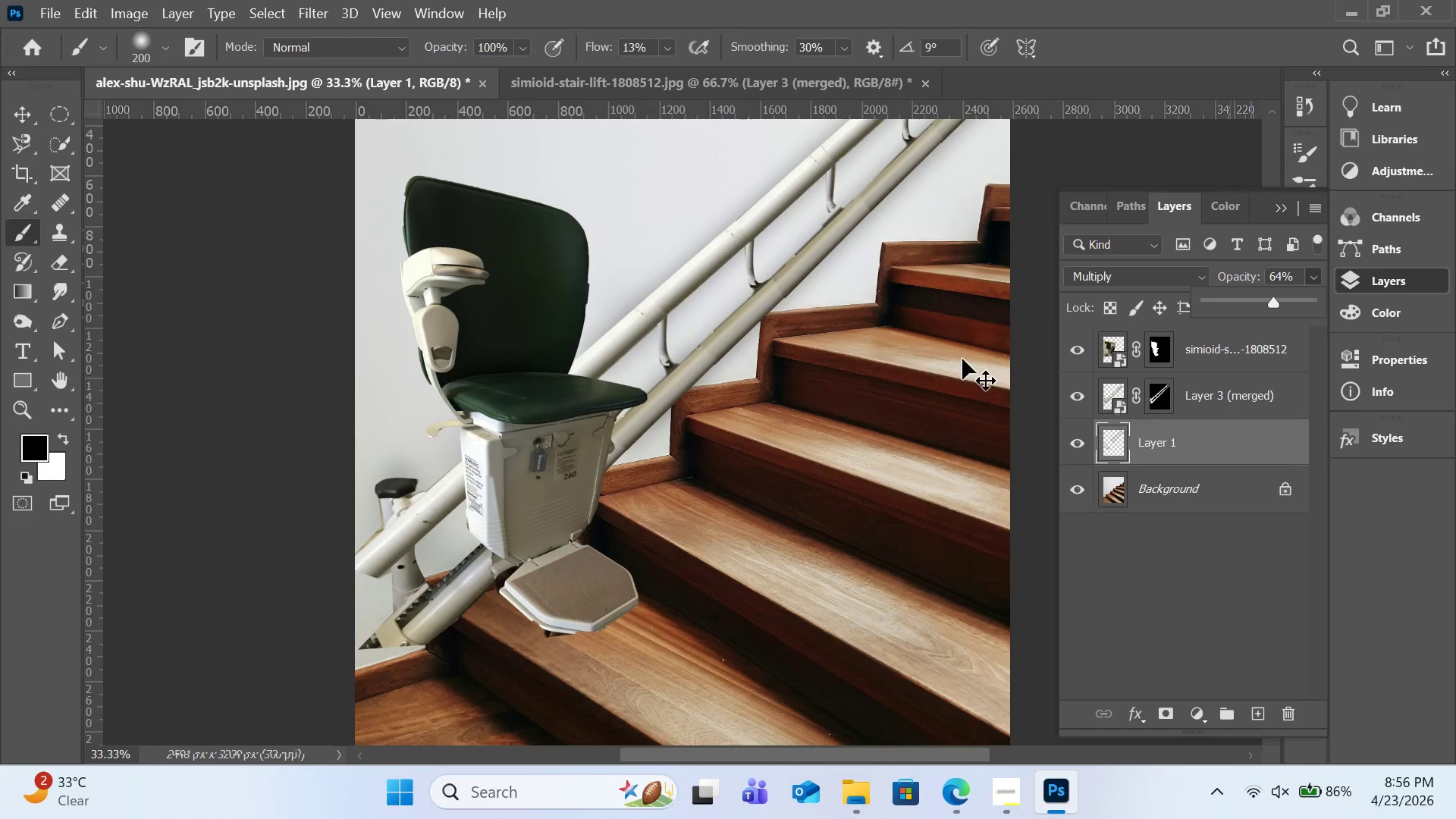 
key(Control+0)
 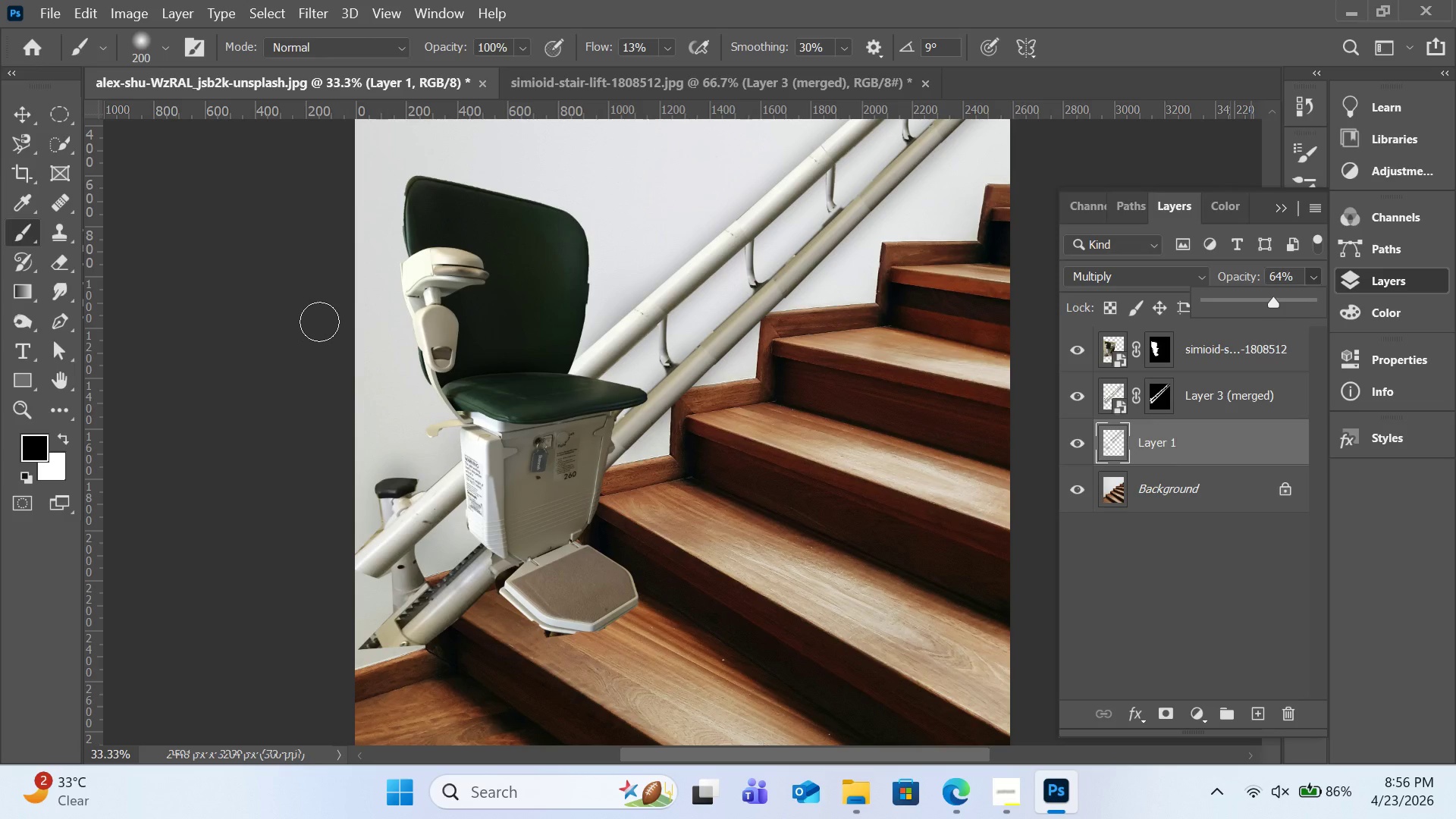 
key(Z)
 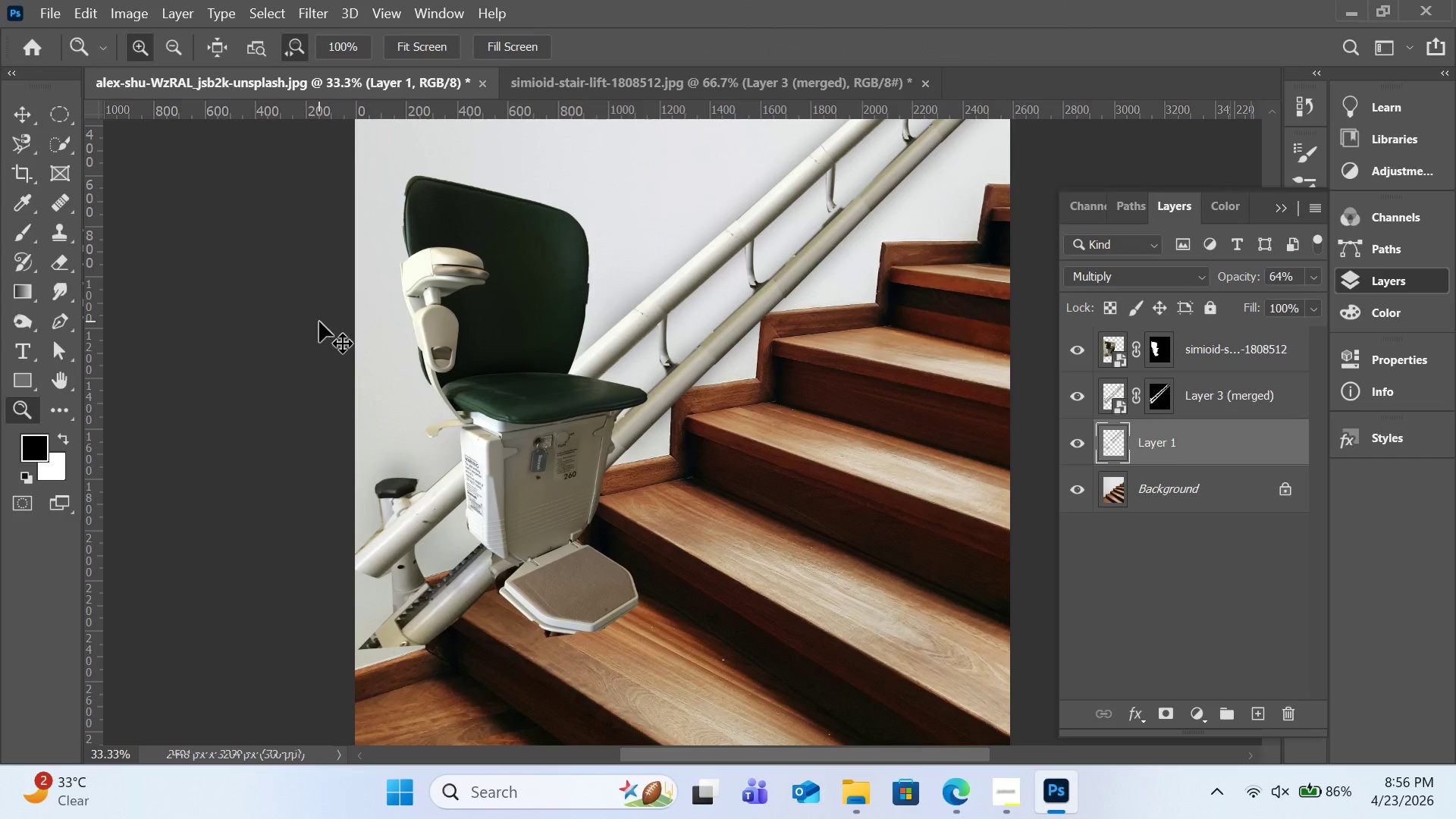 
key(Control+Minus)
 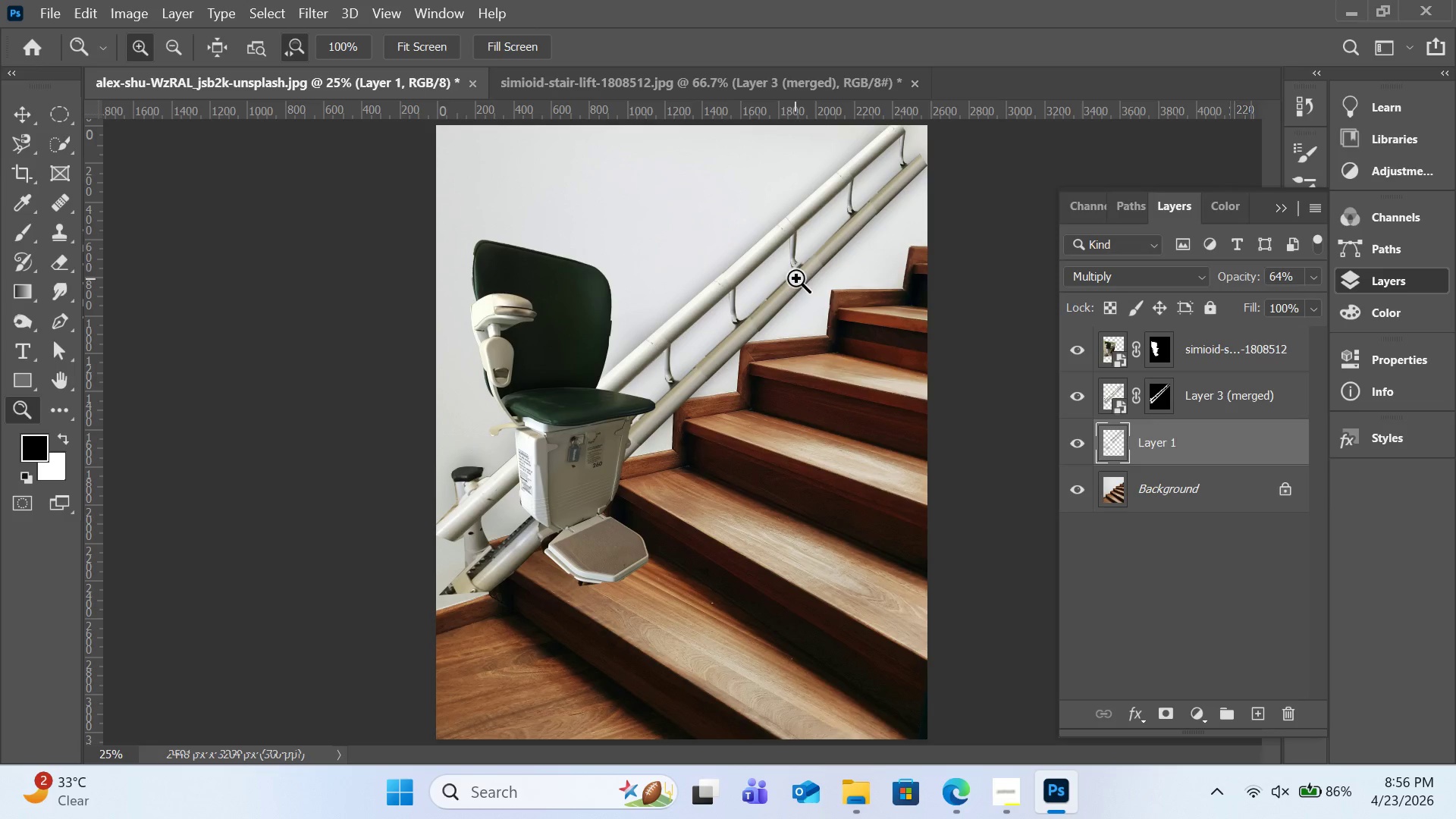 
wait(6.12)
 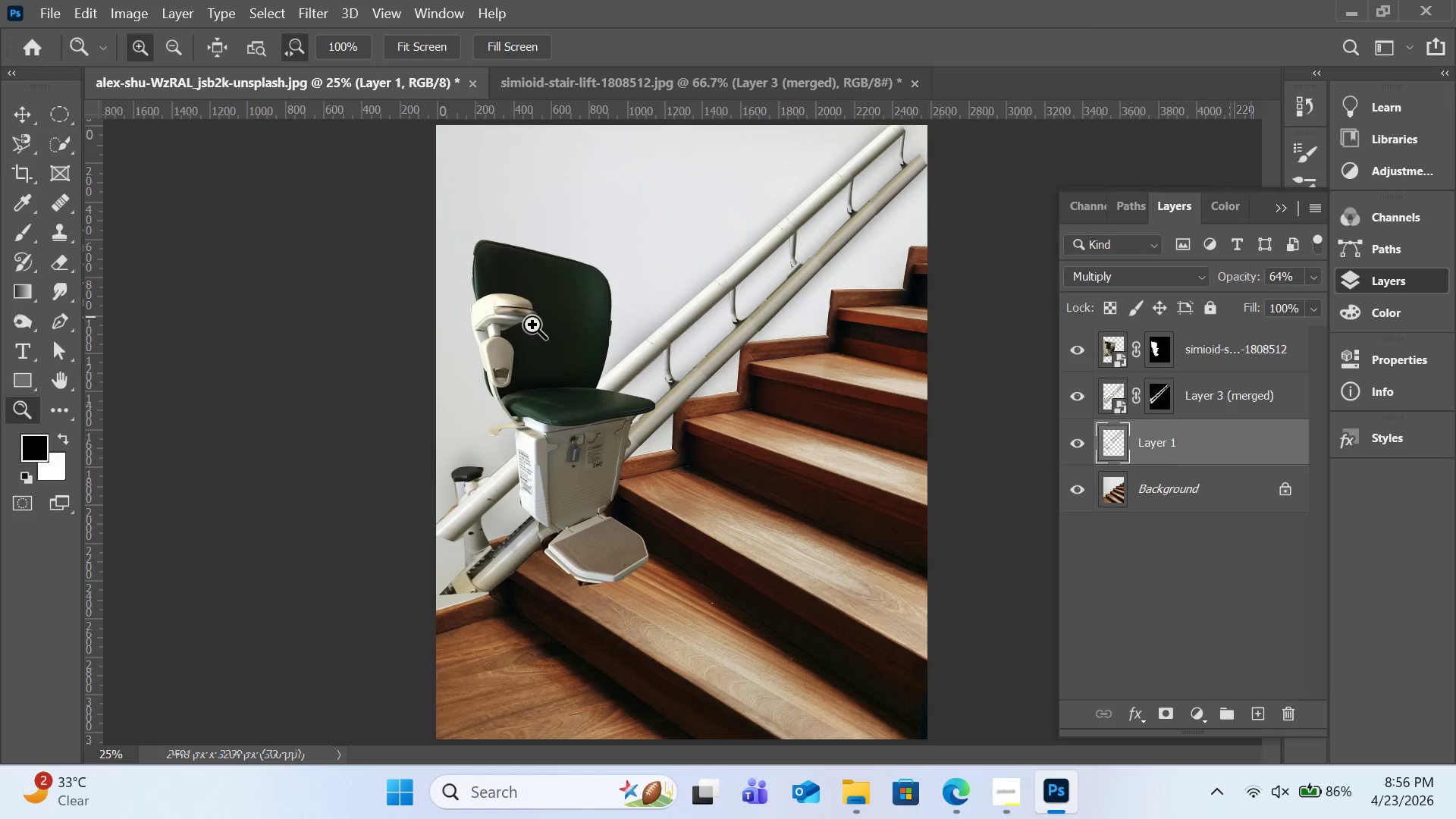 
key(Control+T)
 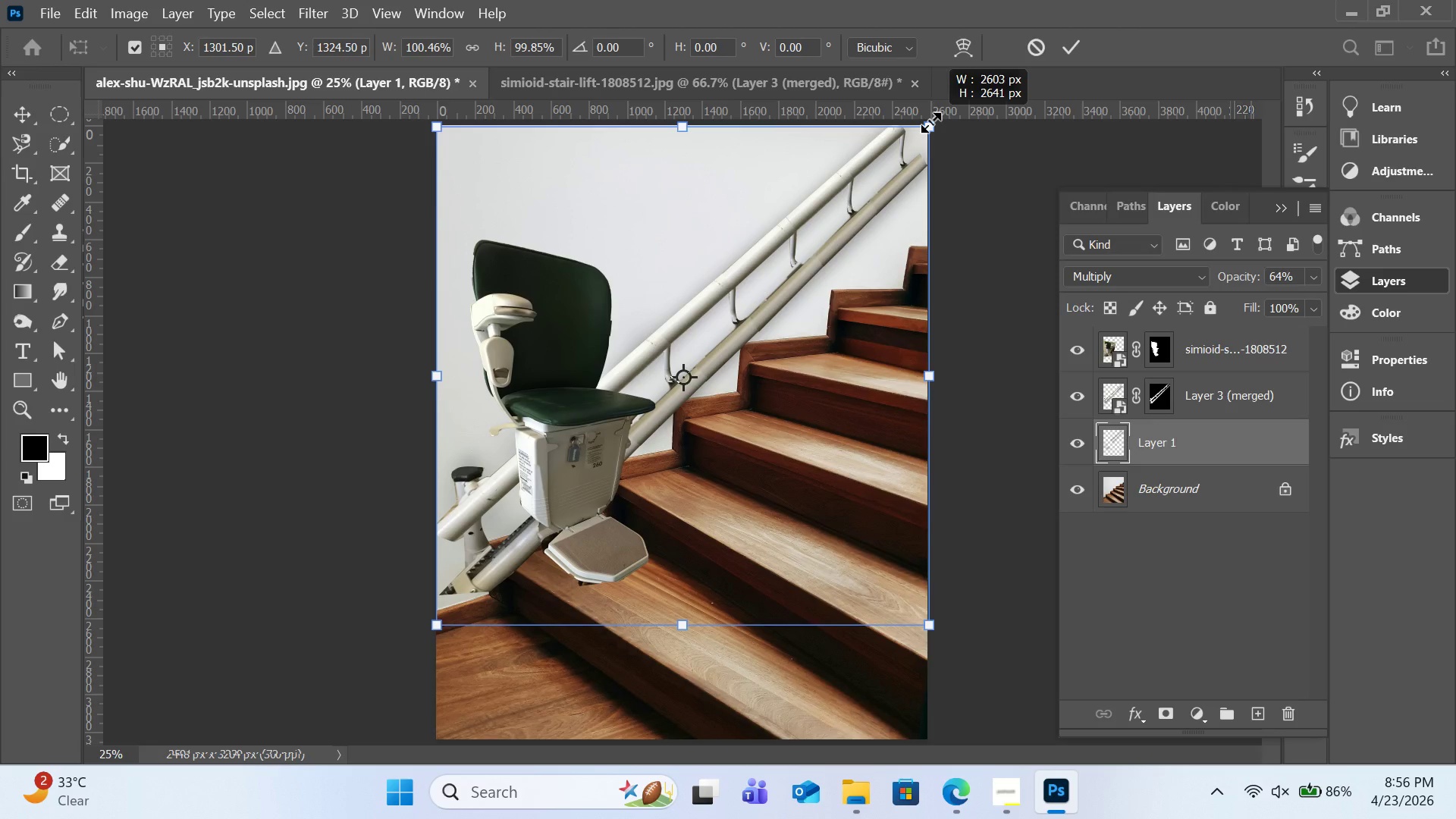 
key(Control+Z)
 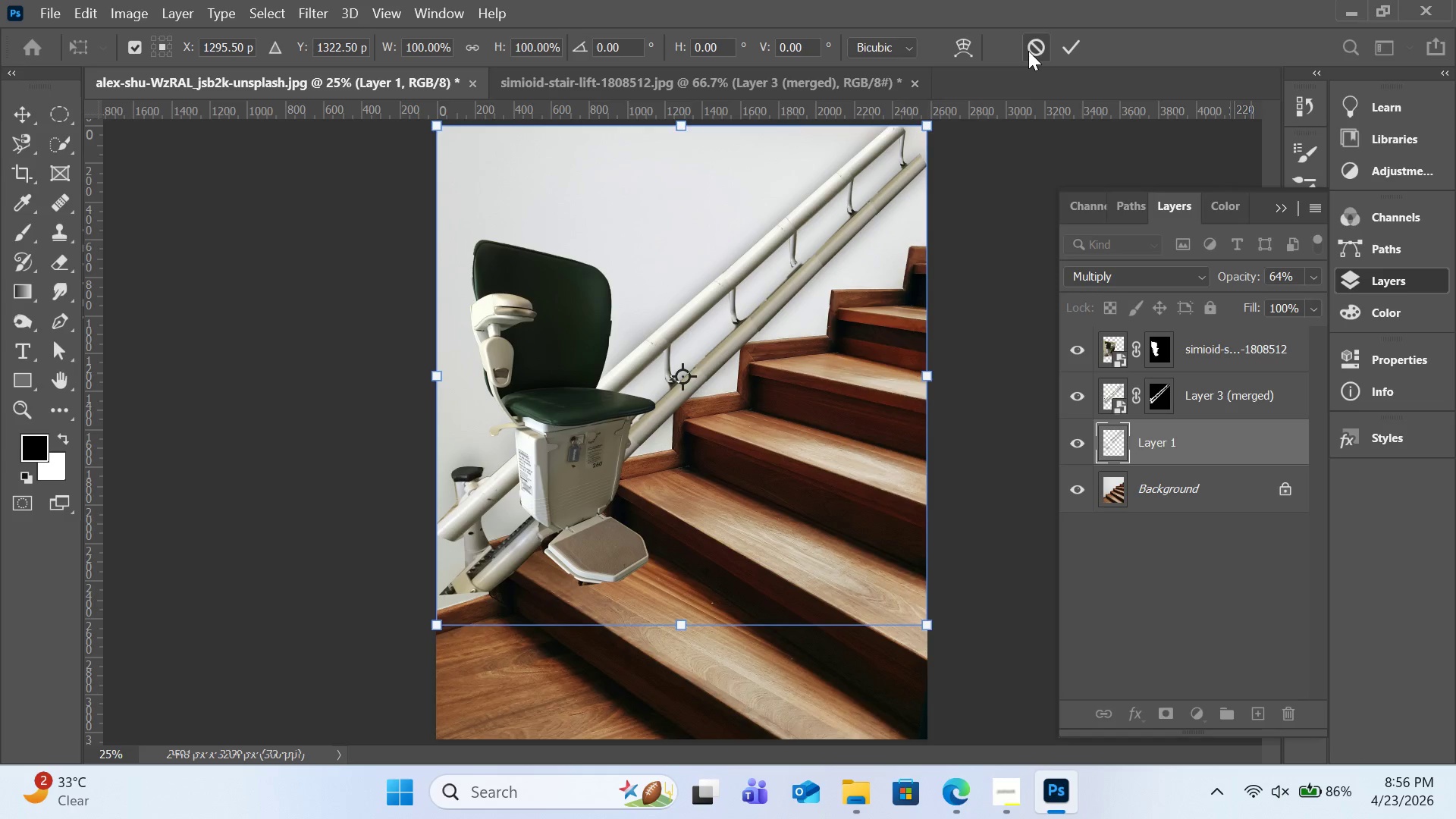 
left_click([1028, 51])
 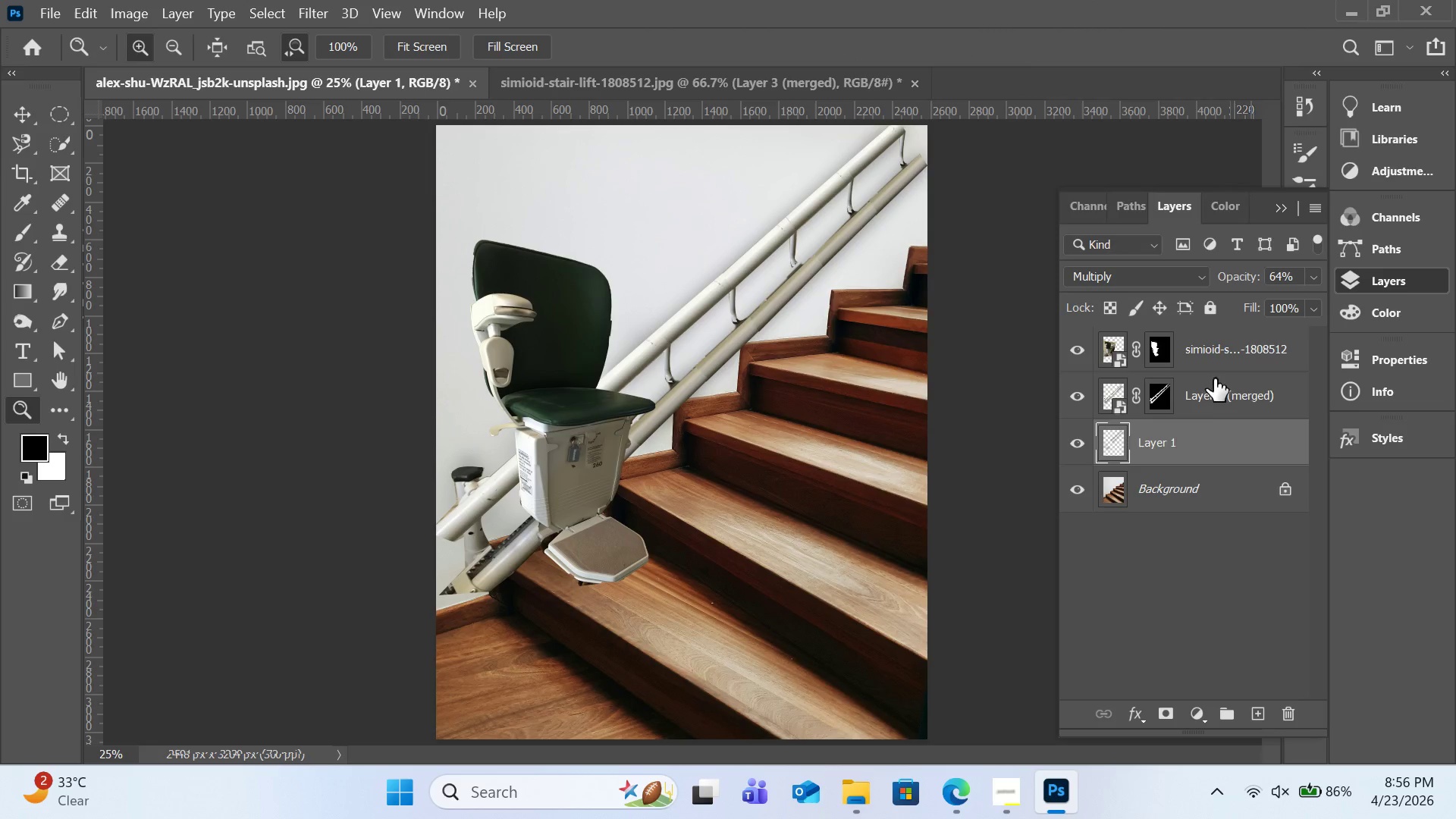 
left_click([1204, 392])
 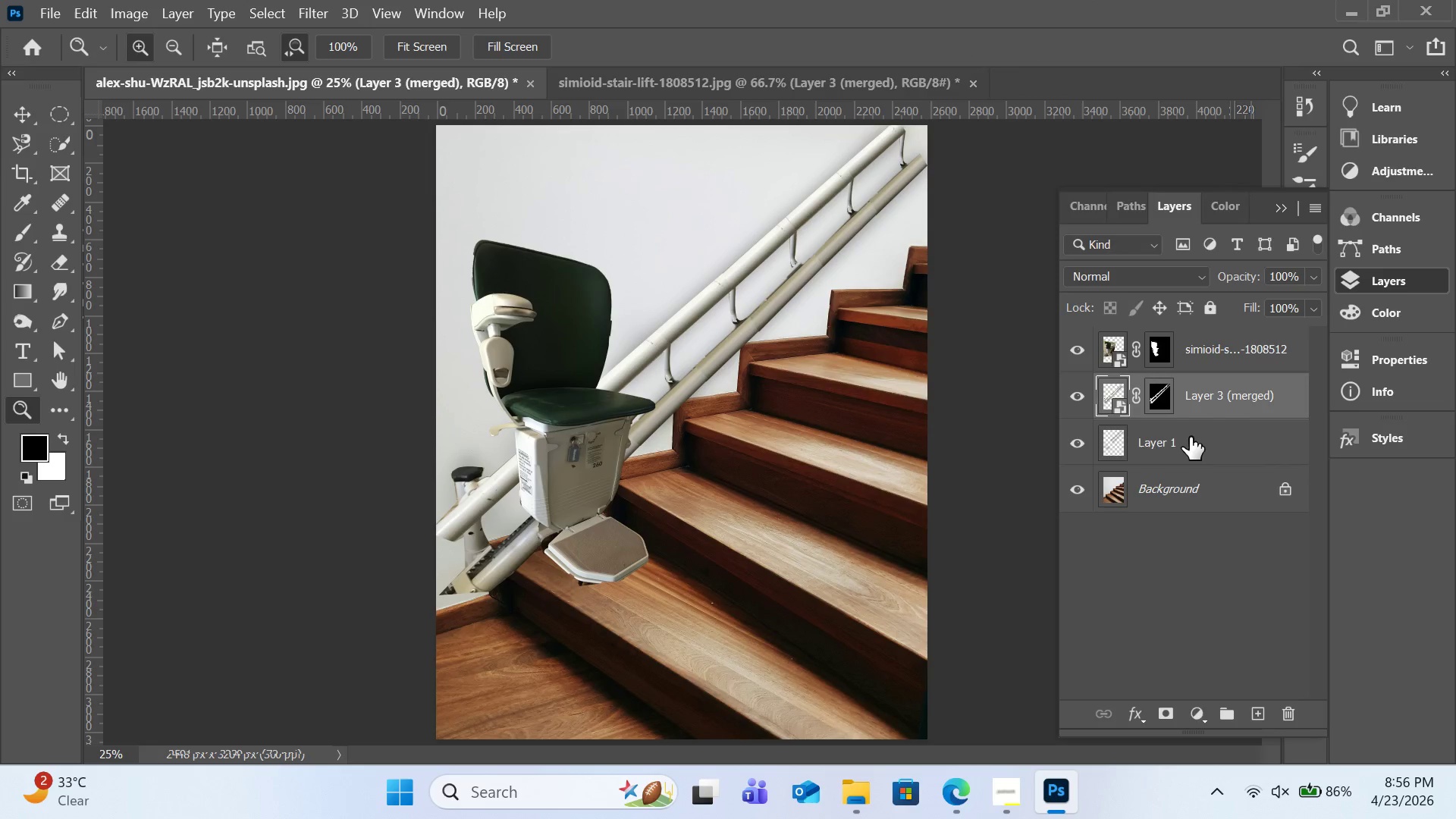 
left_click([1190, 437])
 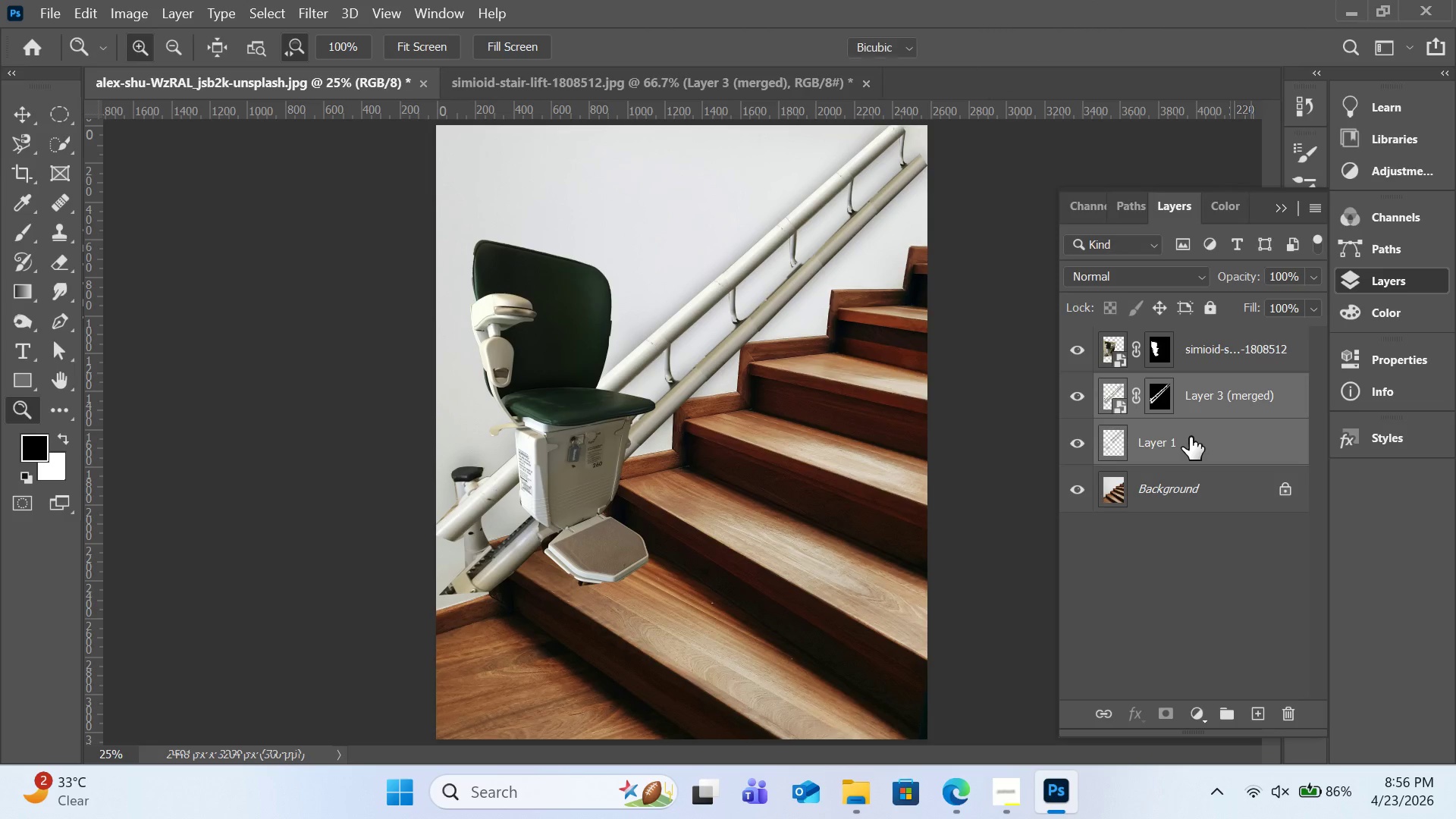 
key(Control+T)
 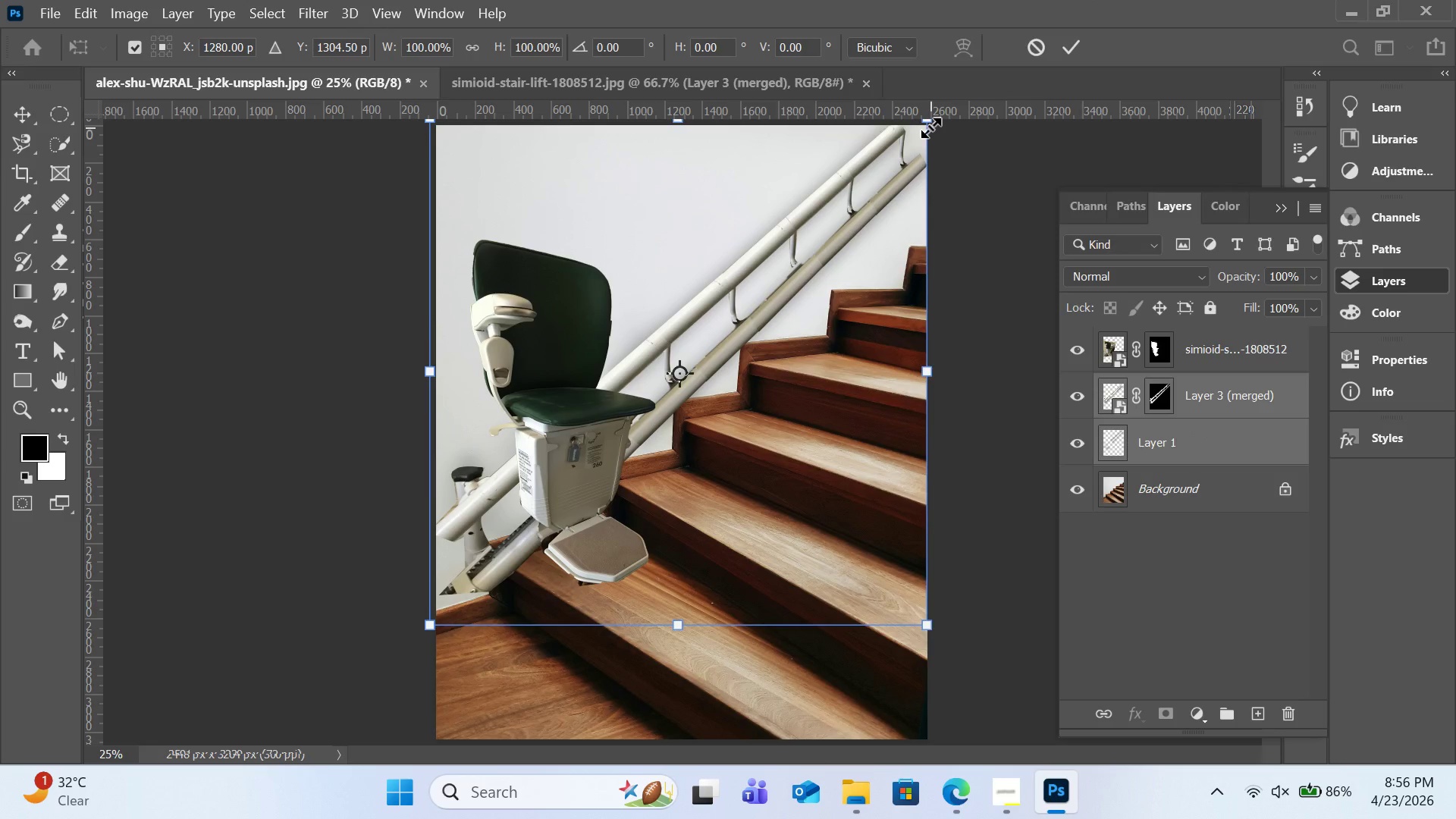 
left_click_drag(start_coordinate=[930, 127], to_coordinate=[938, 119])
 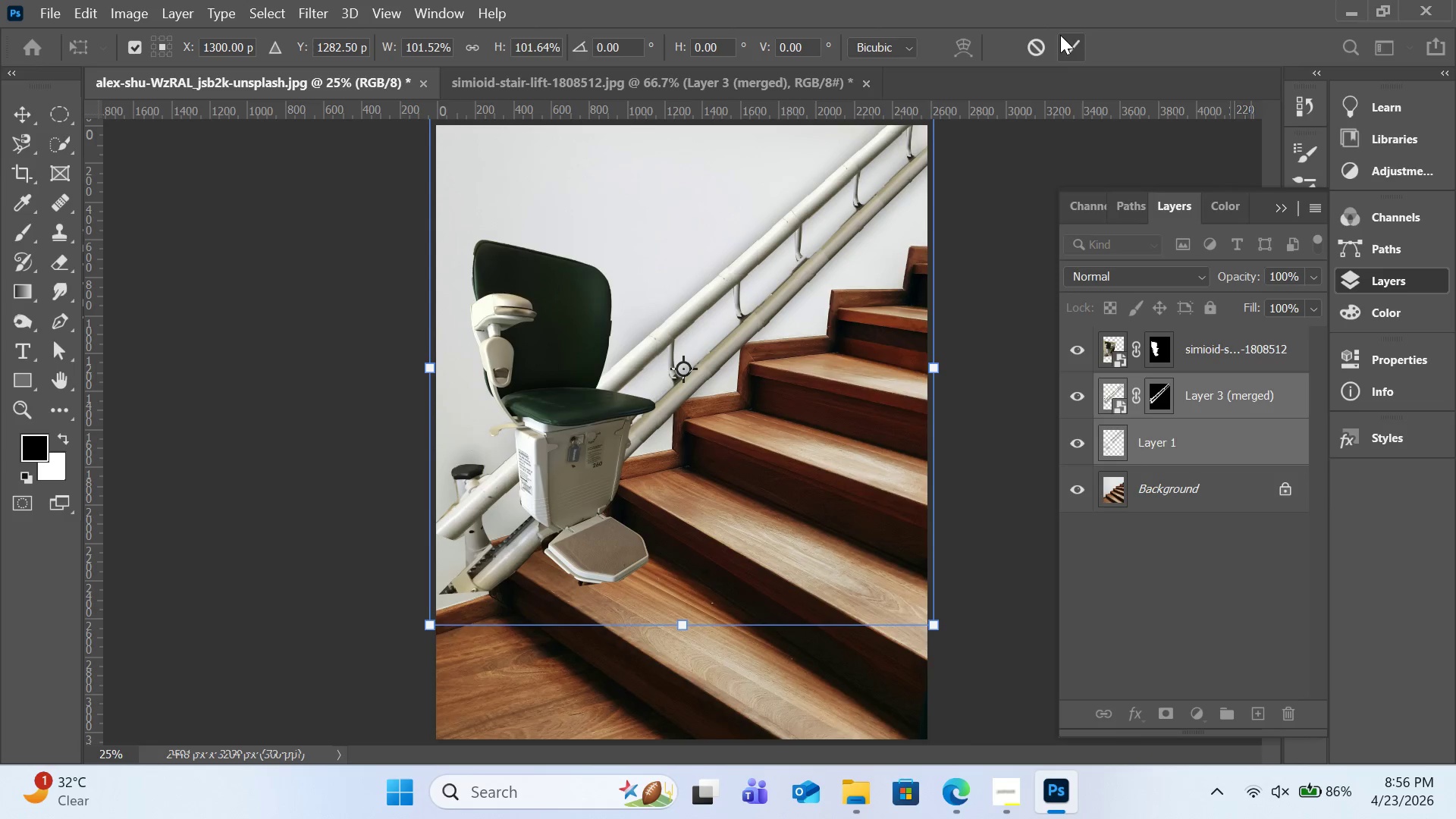 
left_click([1062, 39])
 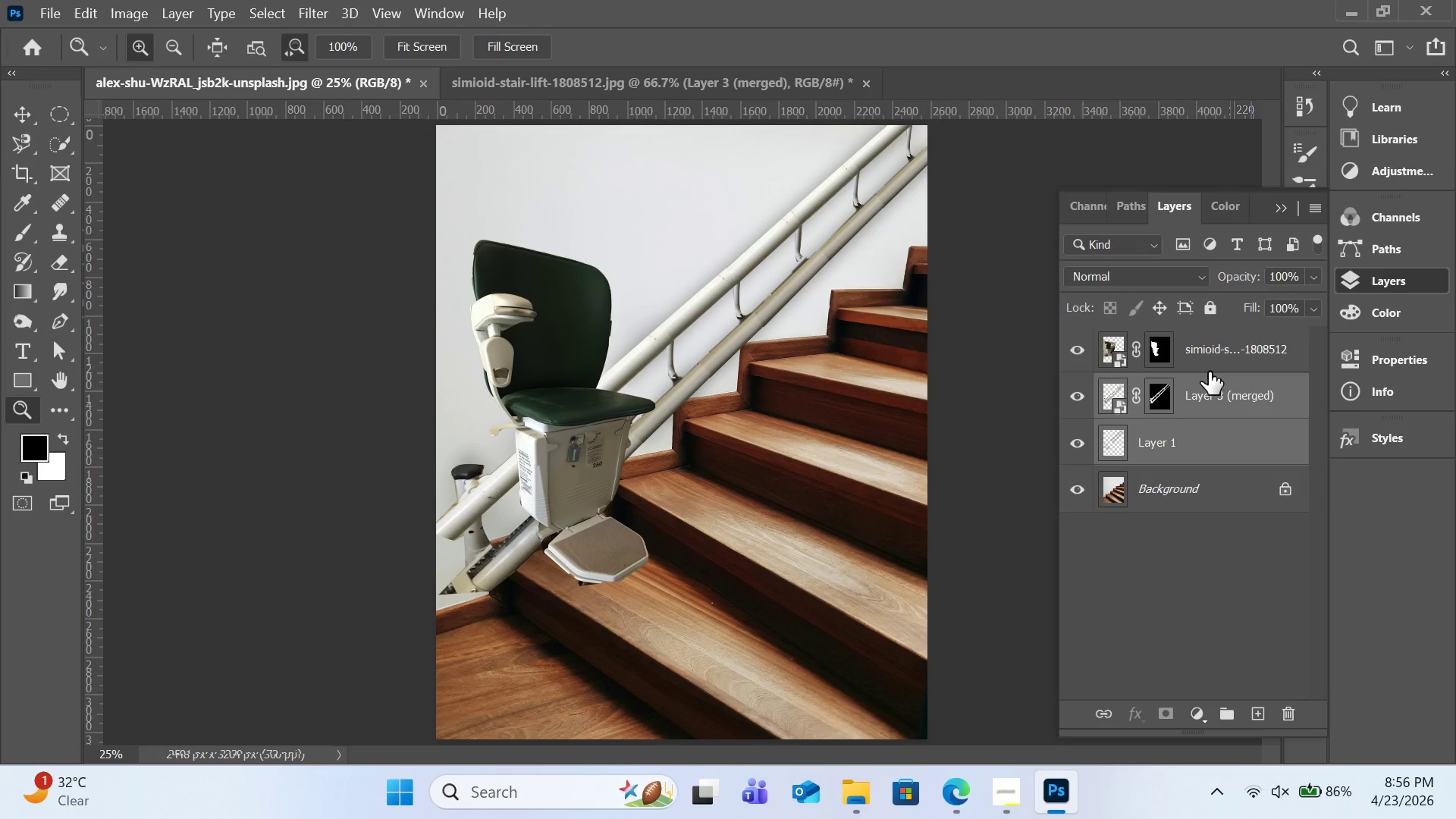 
wait(11.49)
 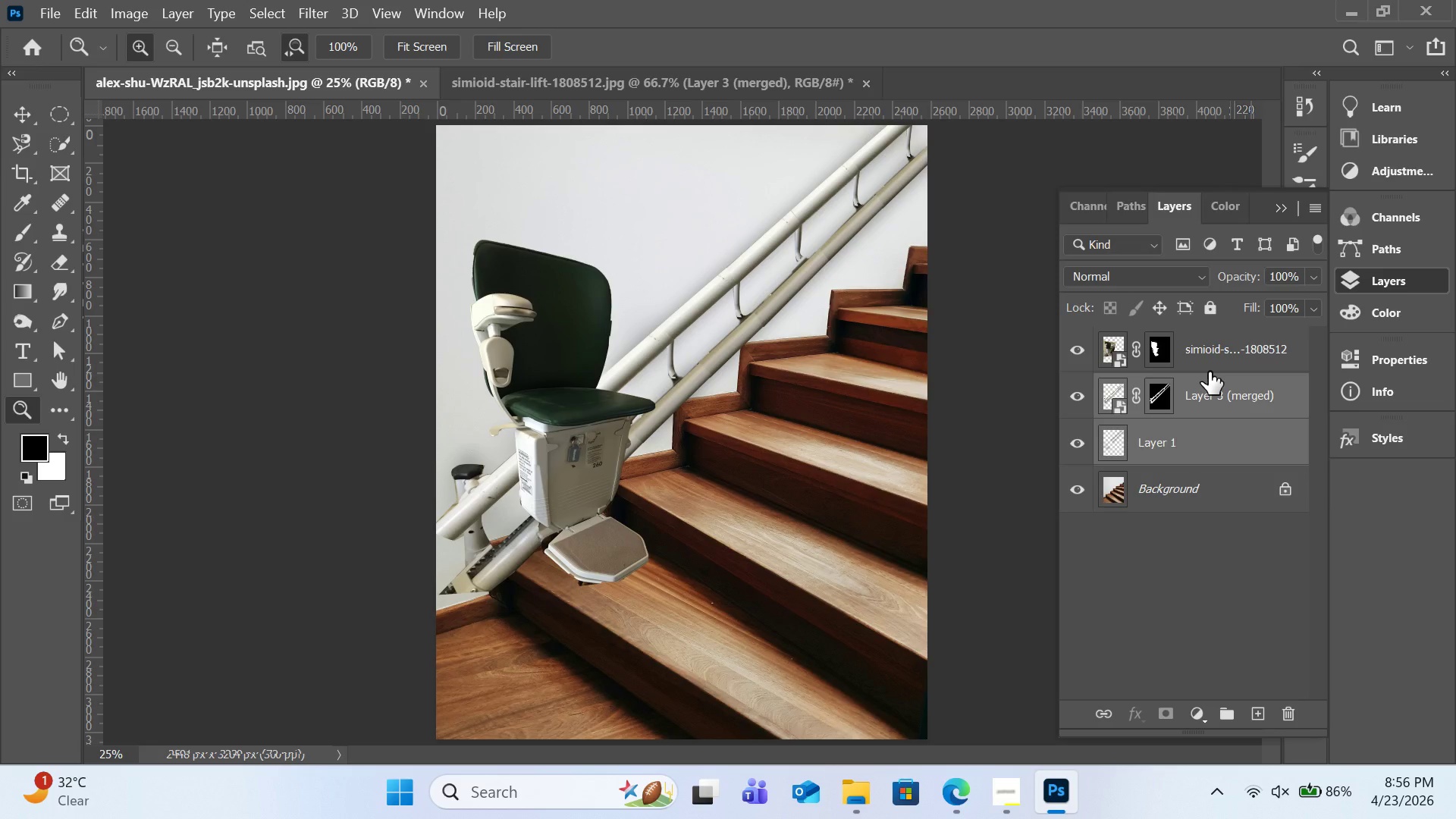 
key(Control+Equal)
 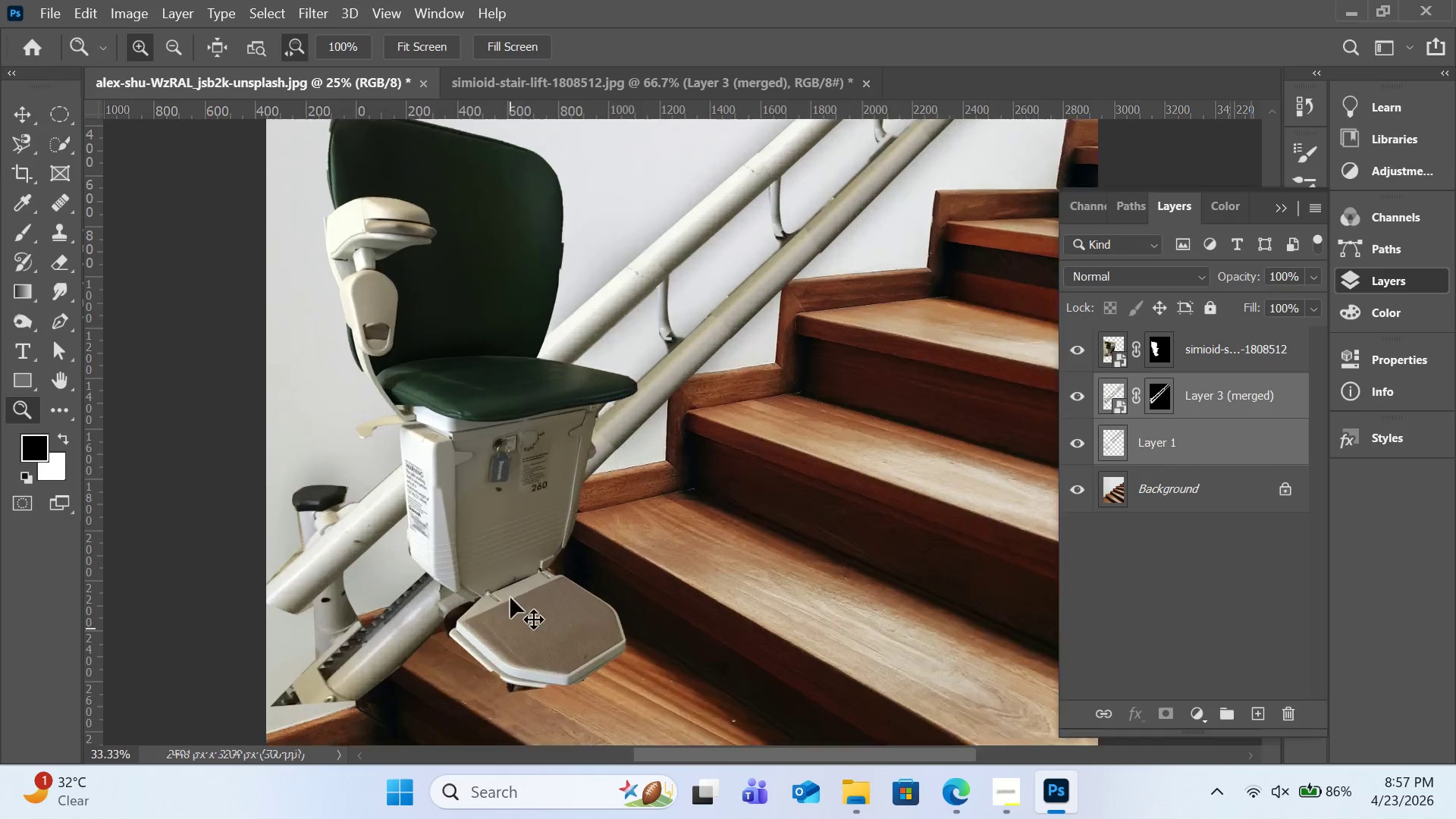 
key(Control+Equal)
 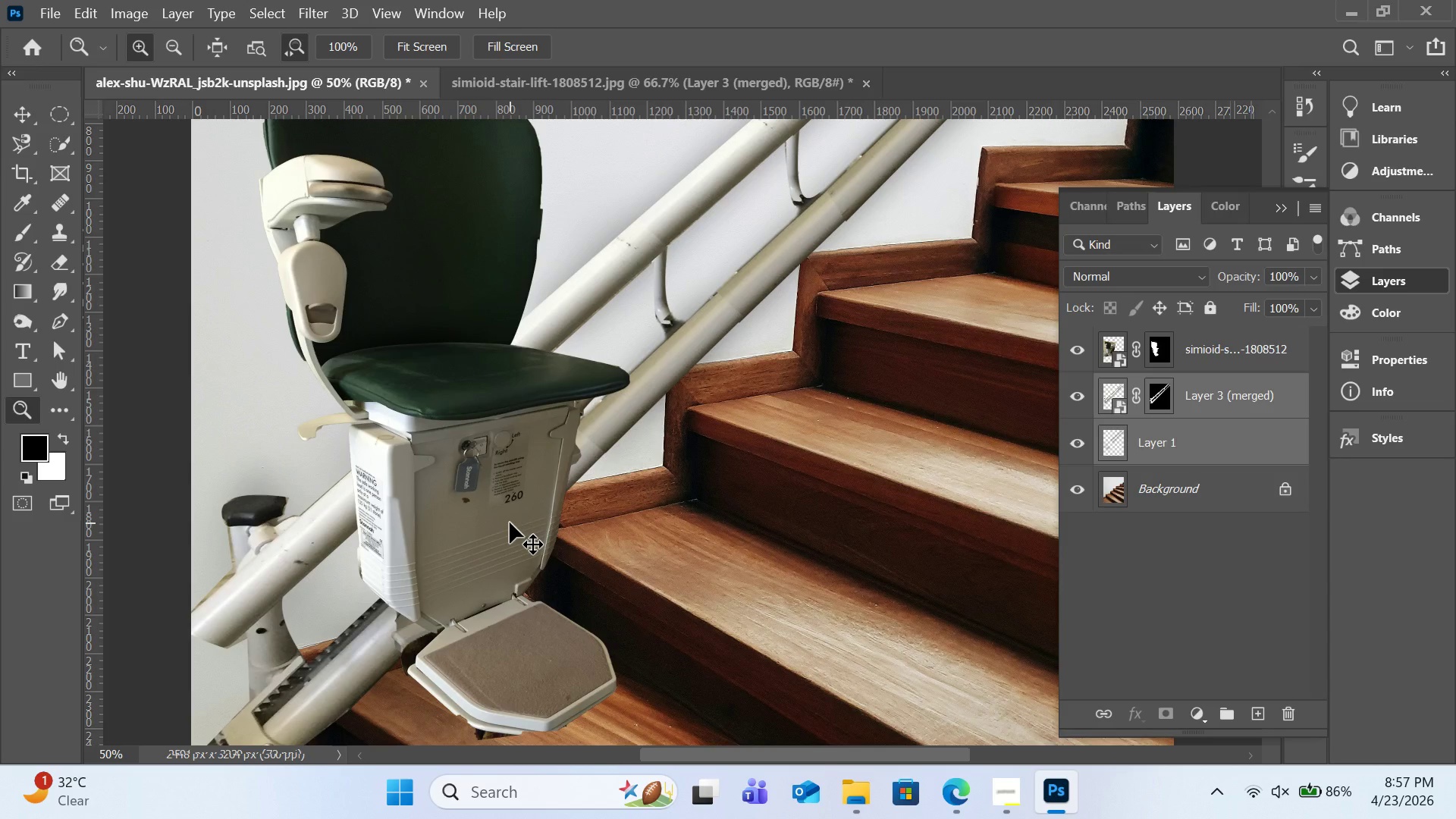 
key(Control+Equal)
 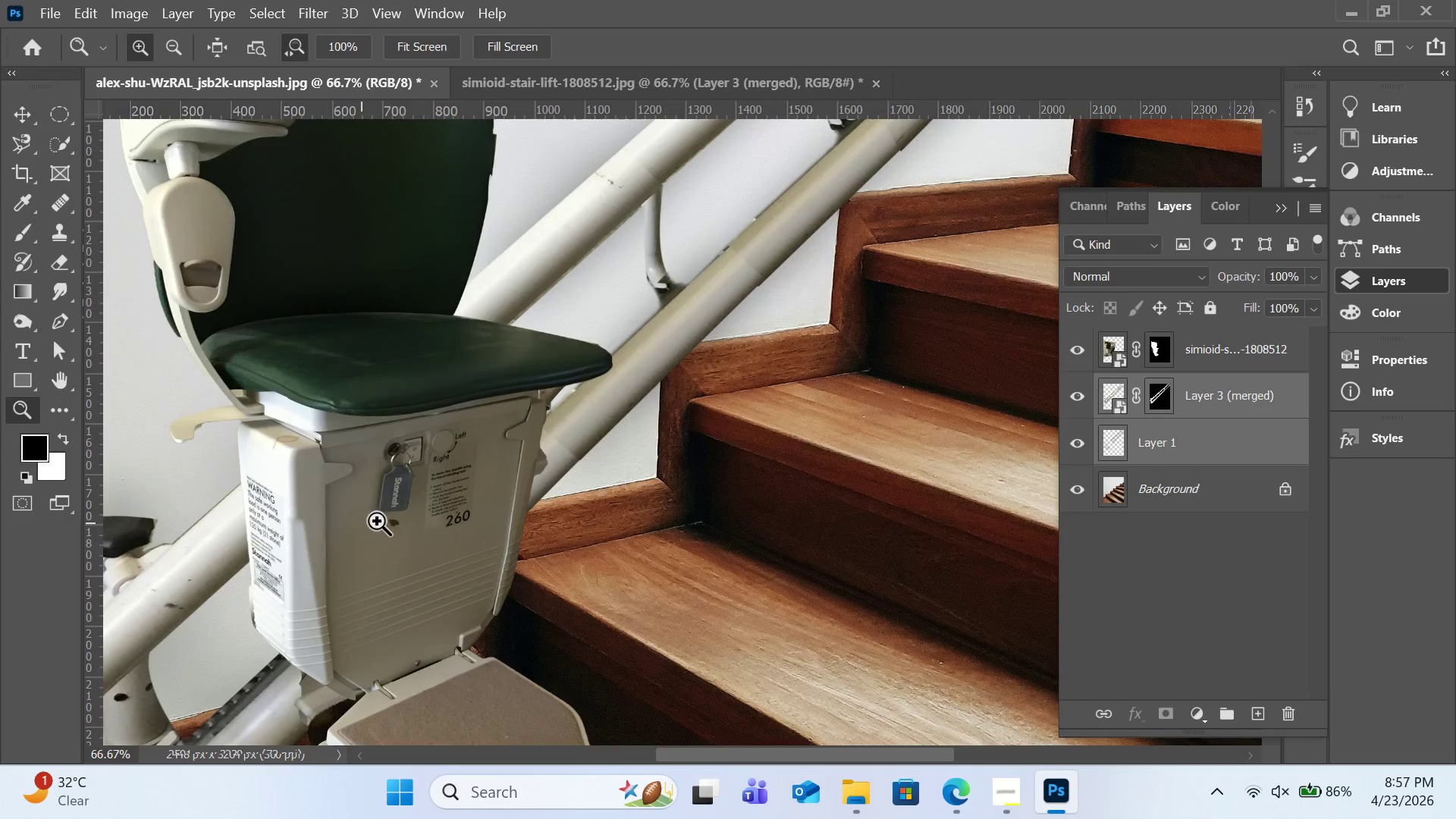 
left_click_drag(start_coordinate=[362, 522], to_coordinate=[541, 479])
 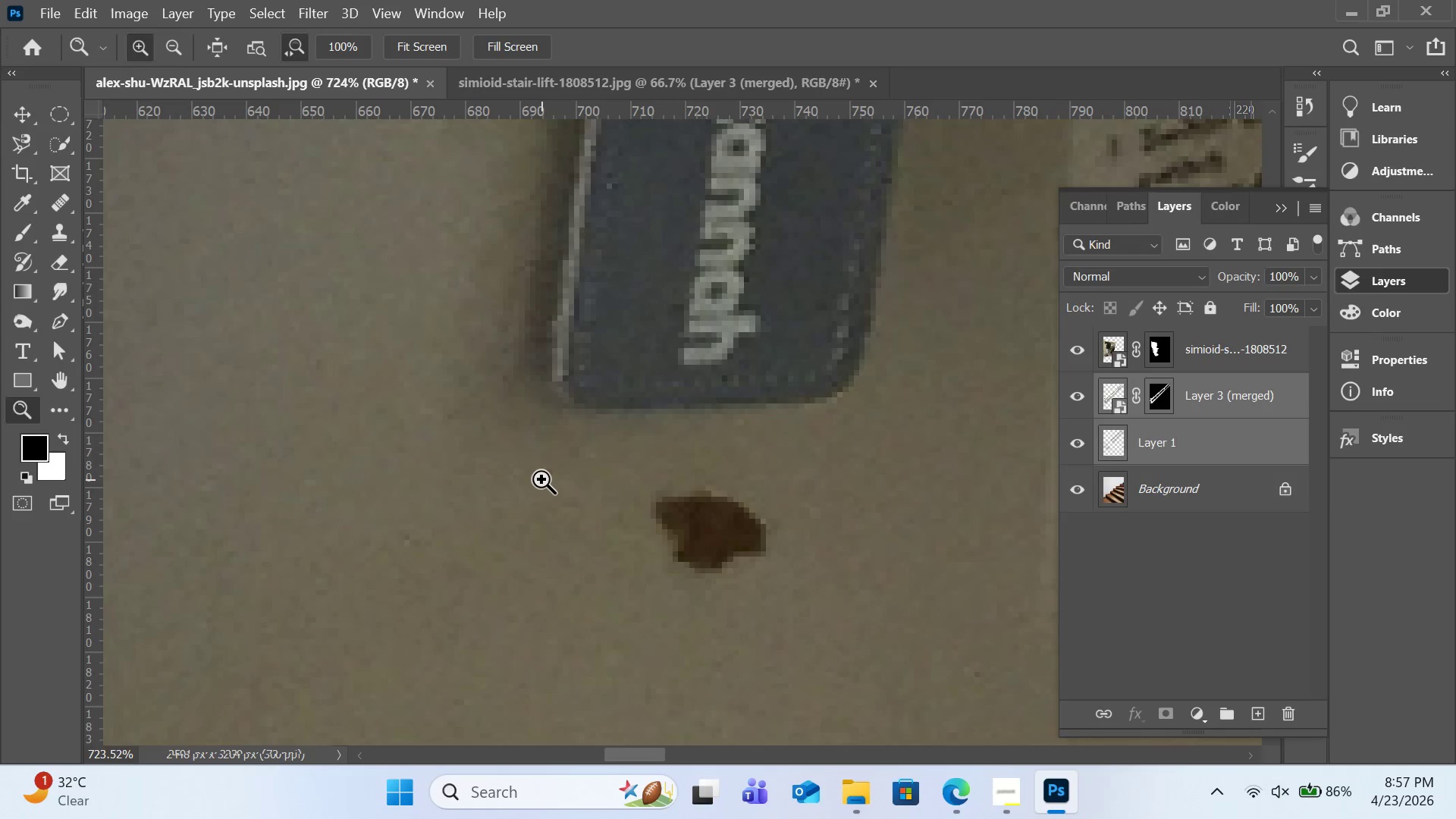 
key(Alt+Minus)
 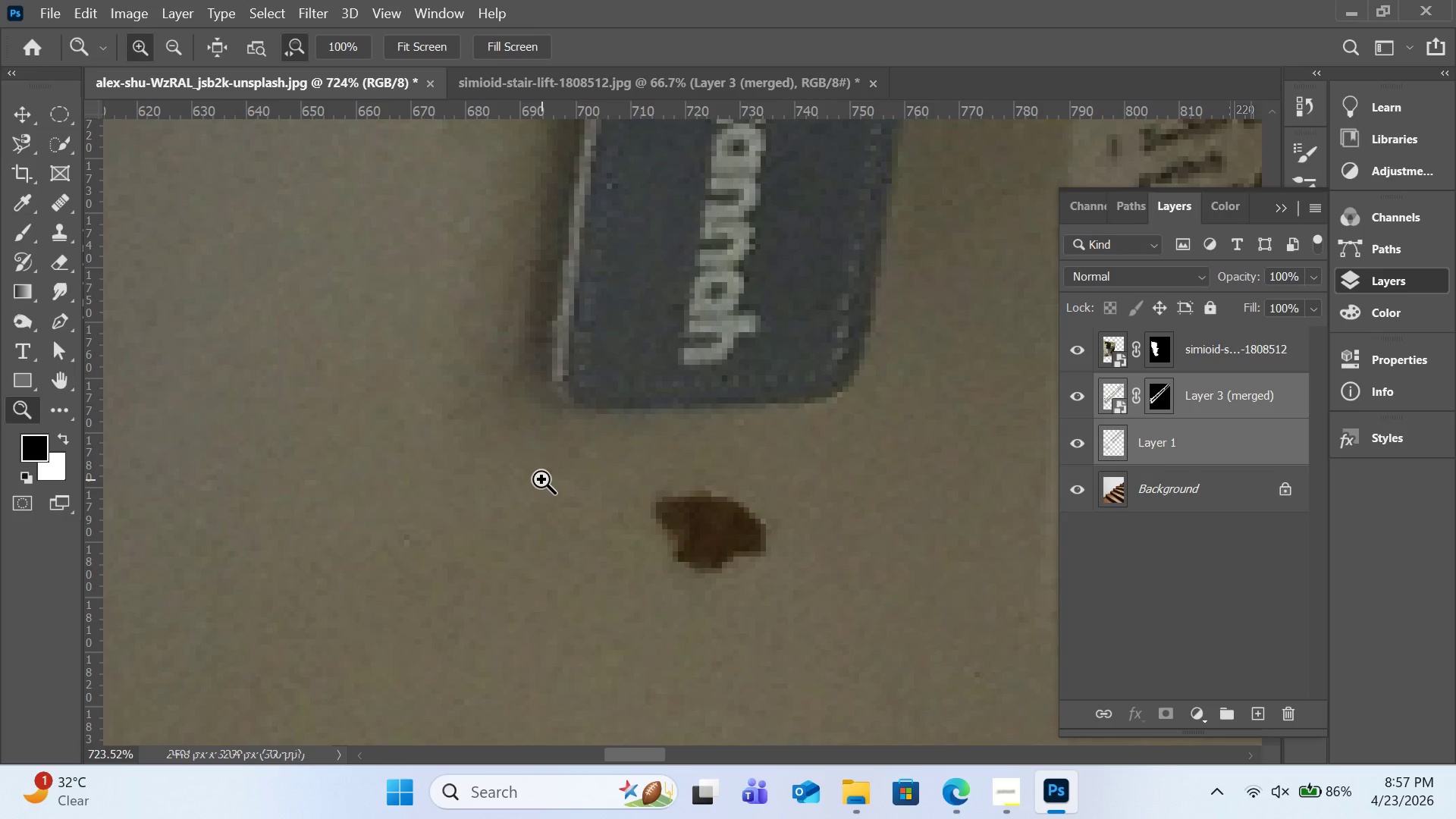 
key(Control+Minus)
 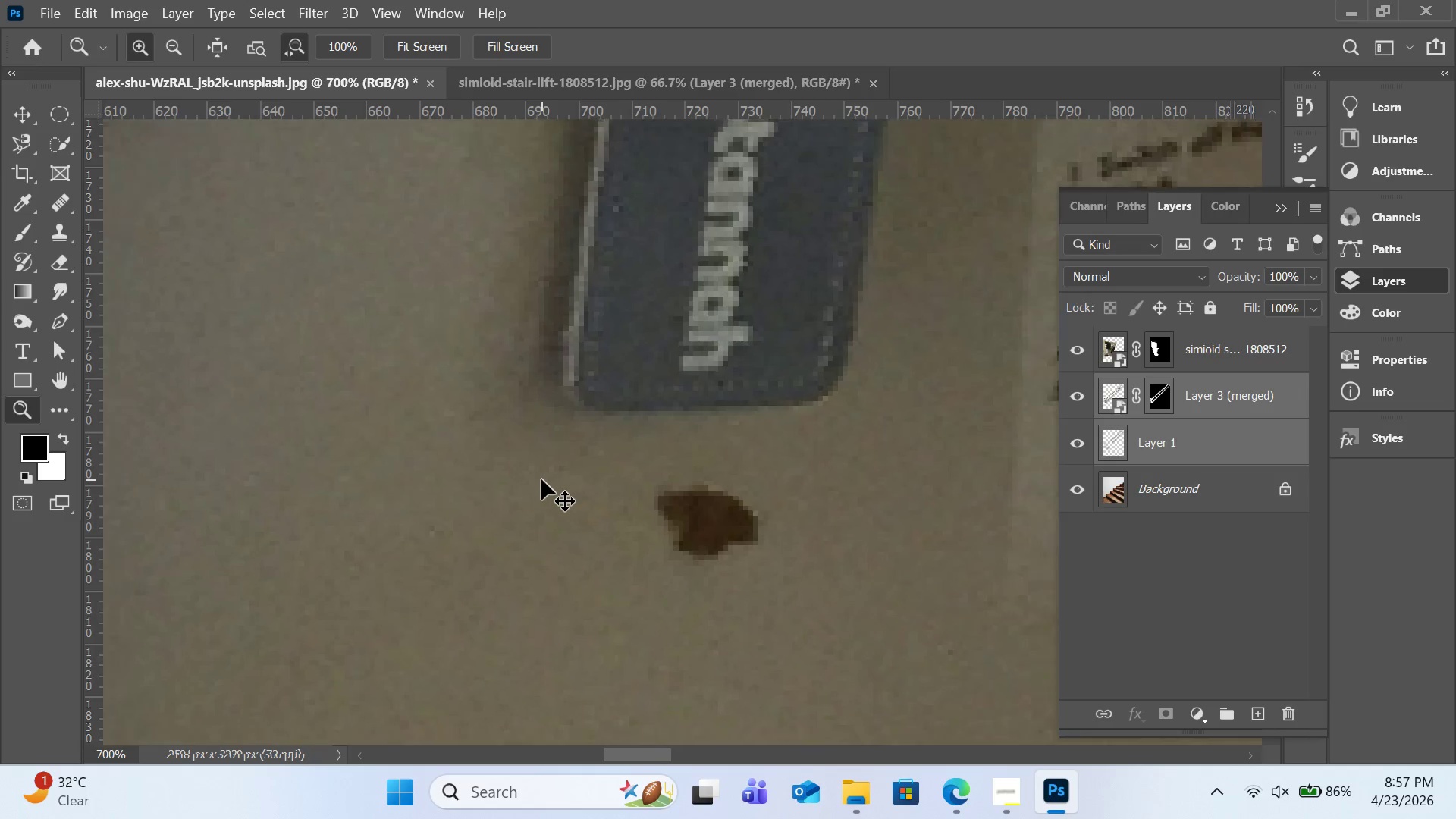 
key(Control+Minus)
 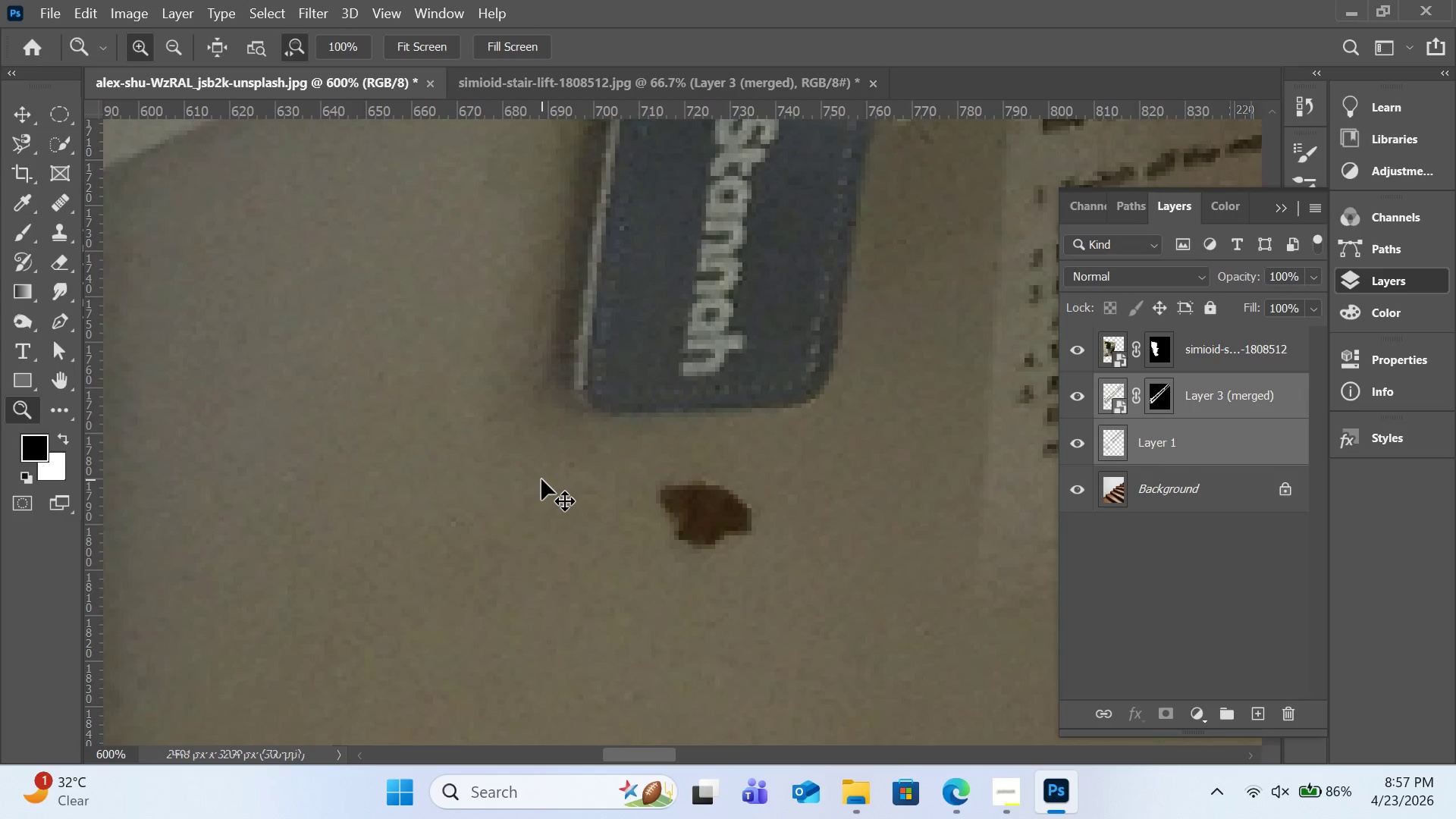 
key(Control+Minus)
 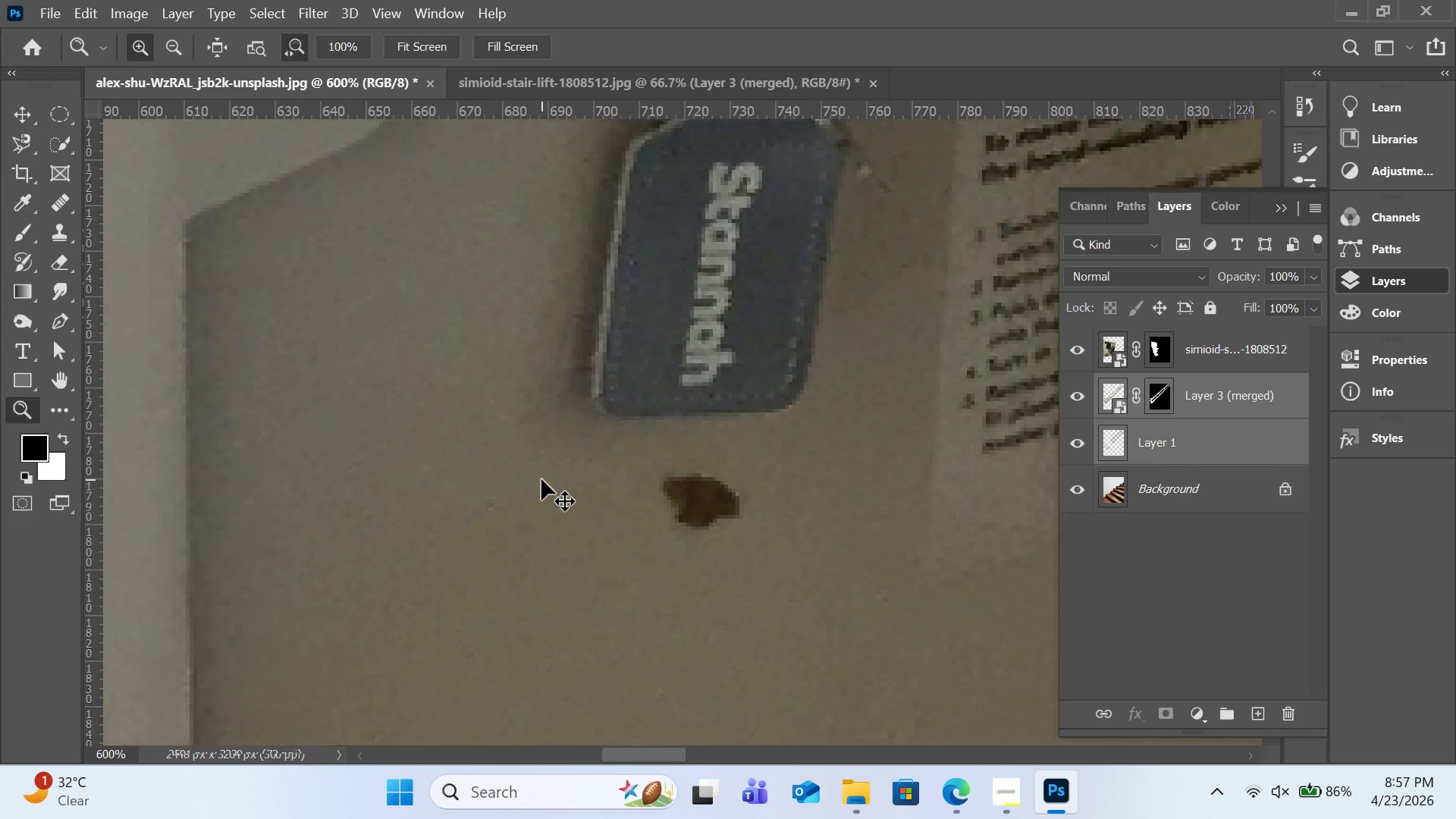 
key(Control+Minus)
 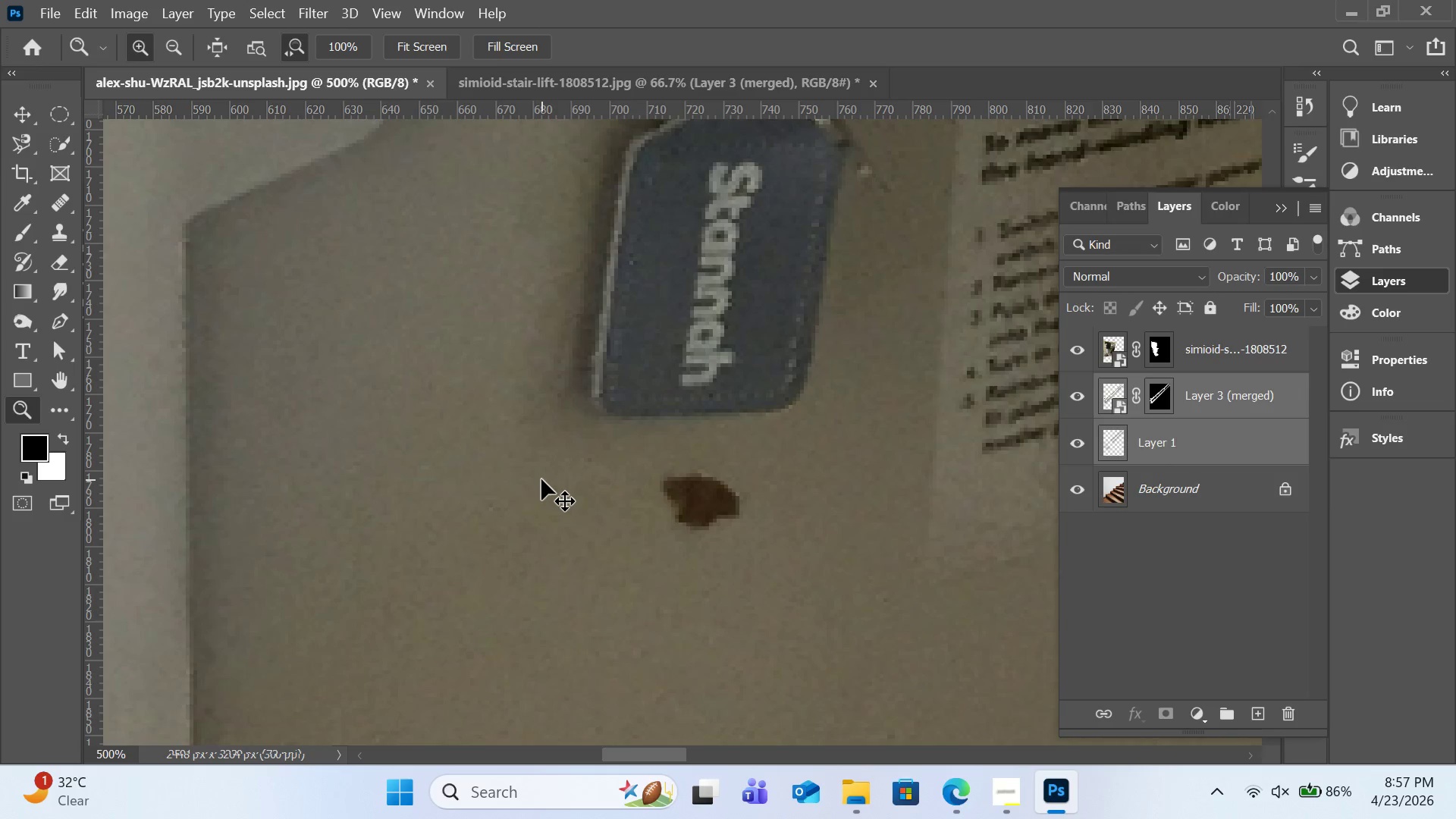 
key(Control+Minus)
 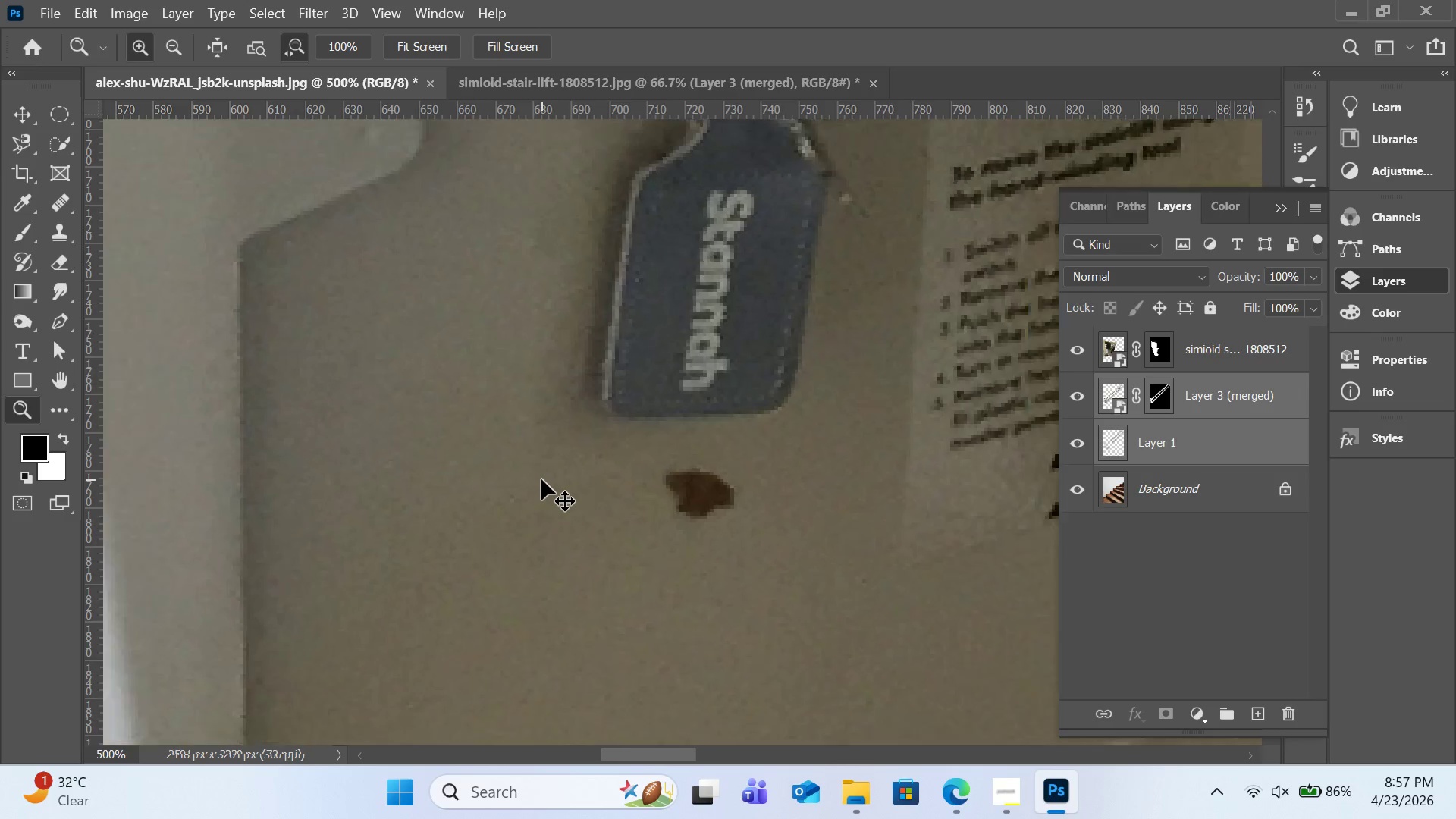 
key(Control+Minus)
 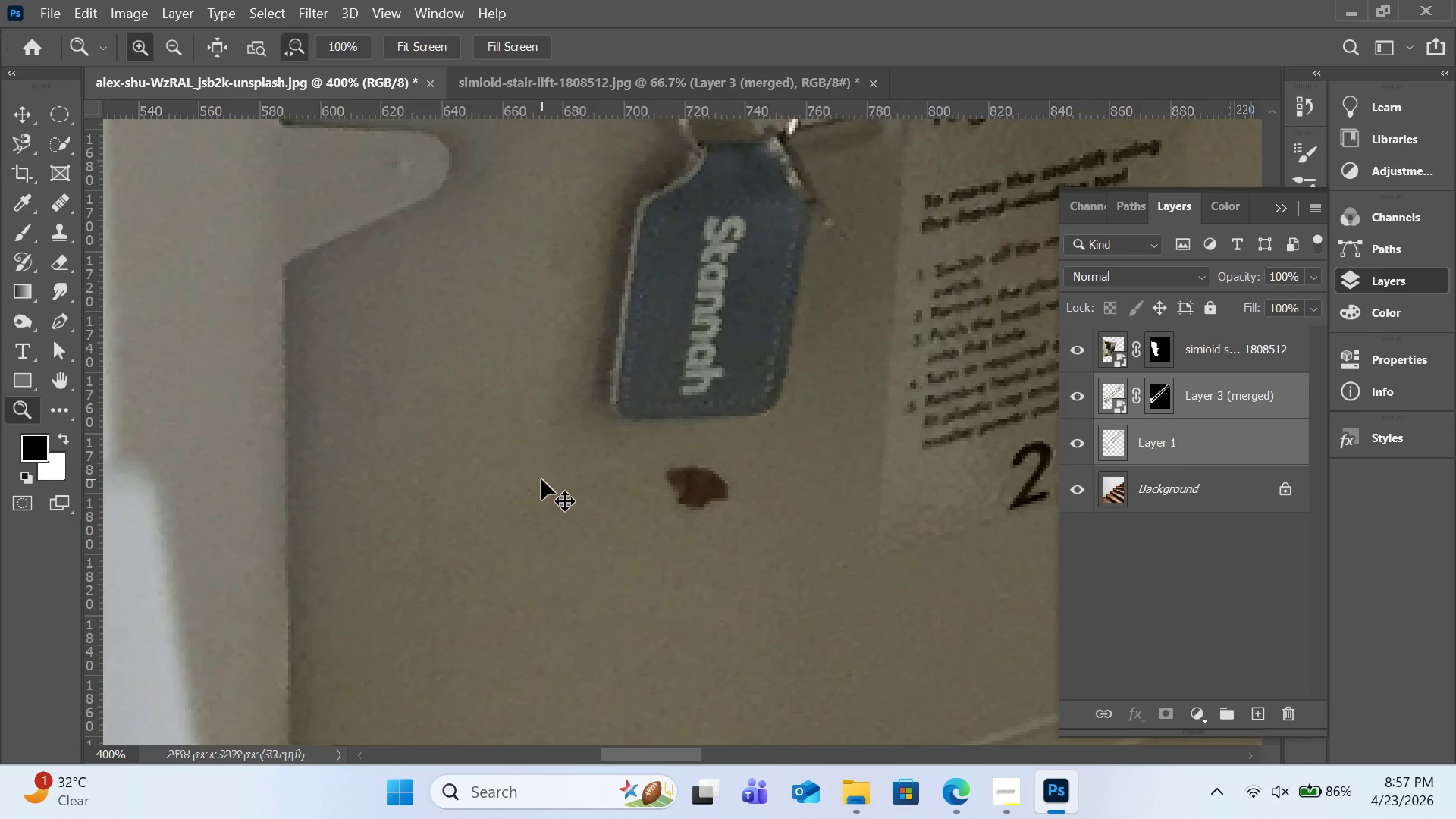 
key(Control+Minus)
 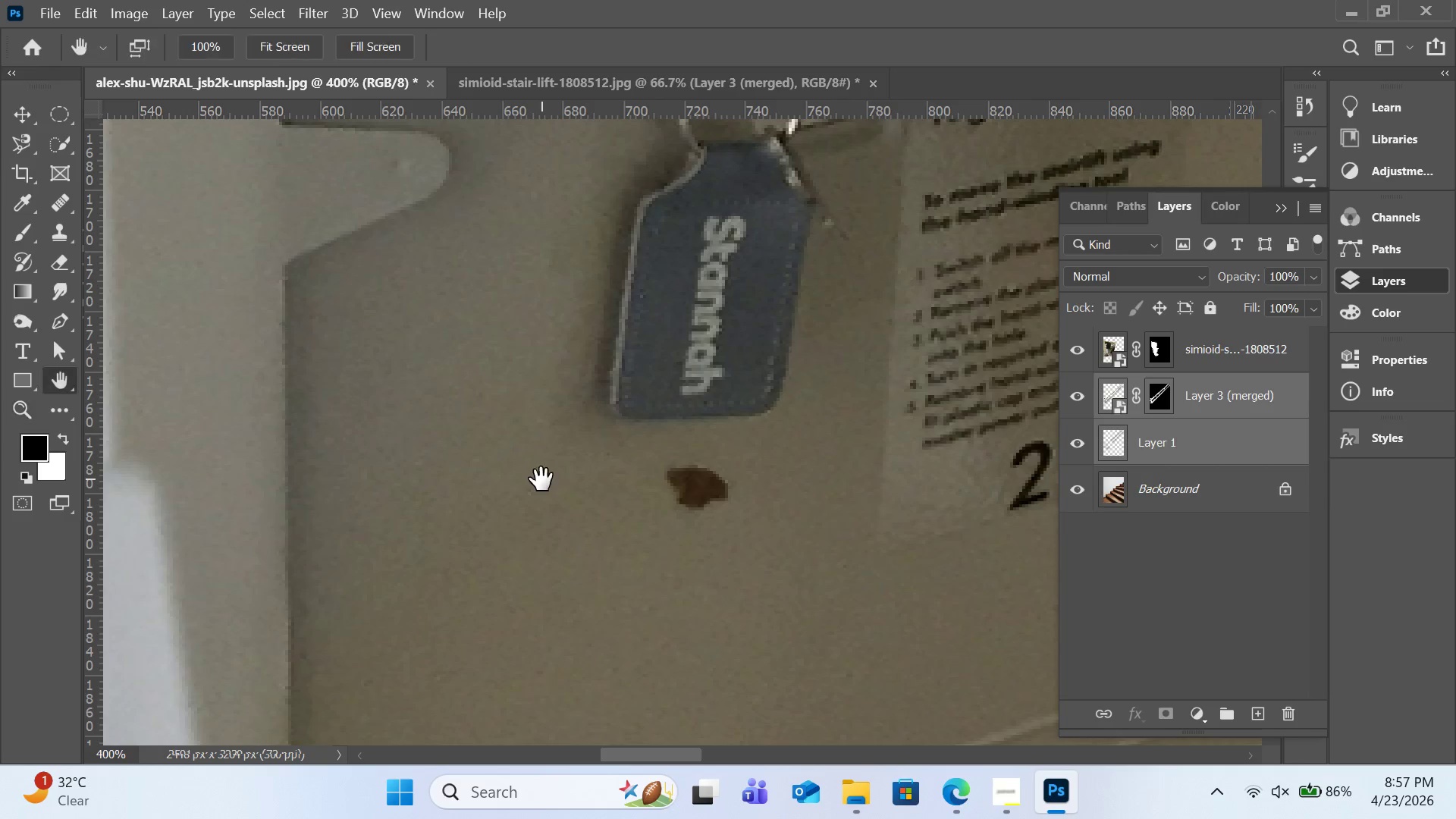 
key(H)
 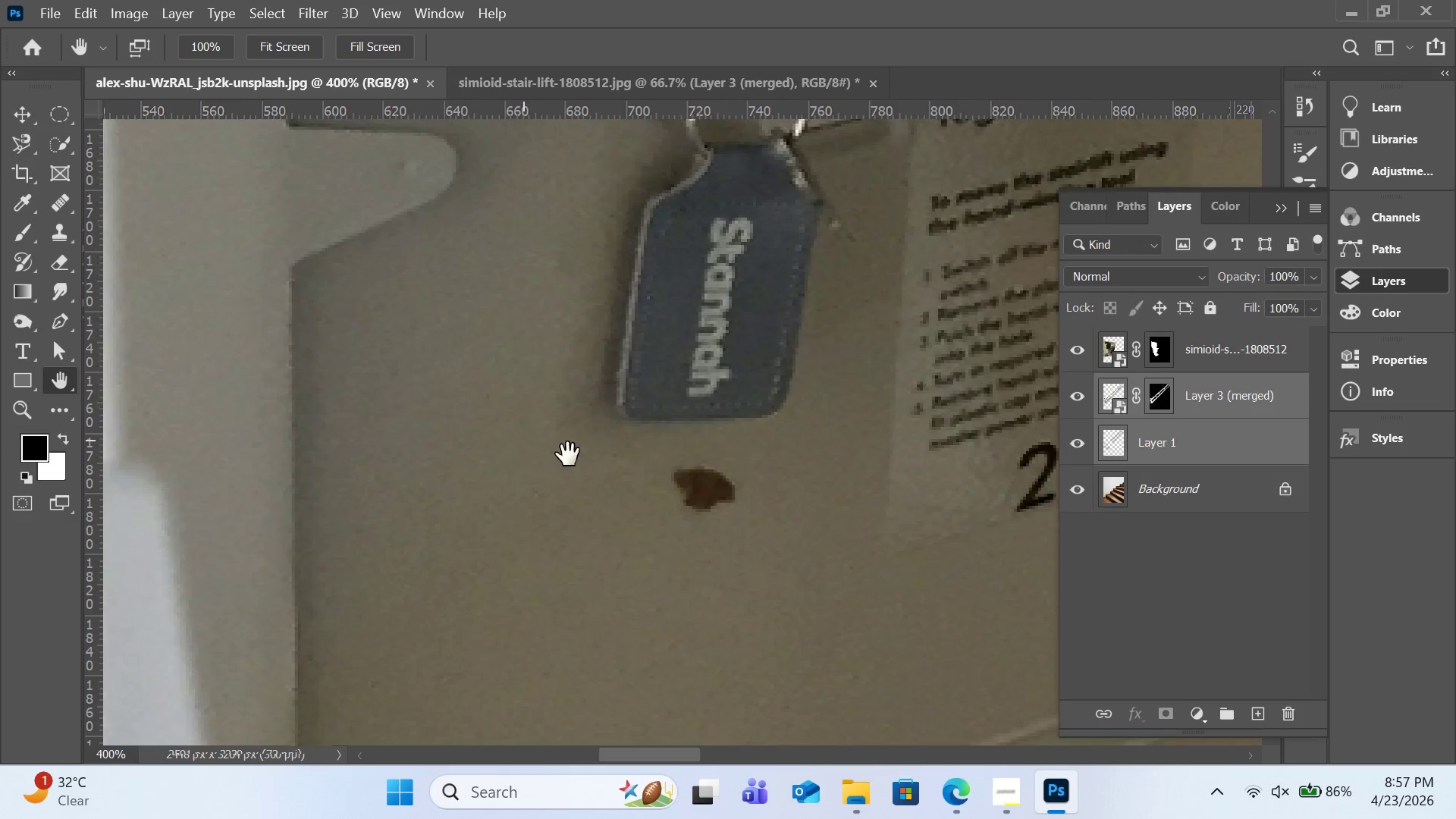 
left_click_drag(start_coordinate=[519, 440], to_coordinate=[733, 473])
 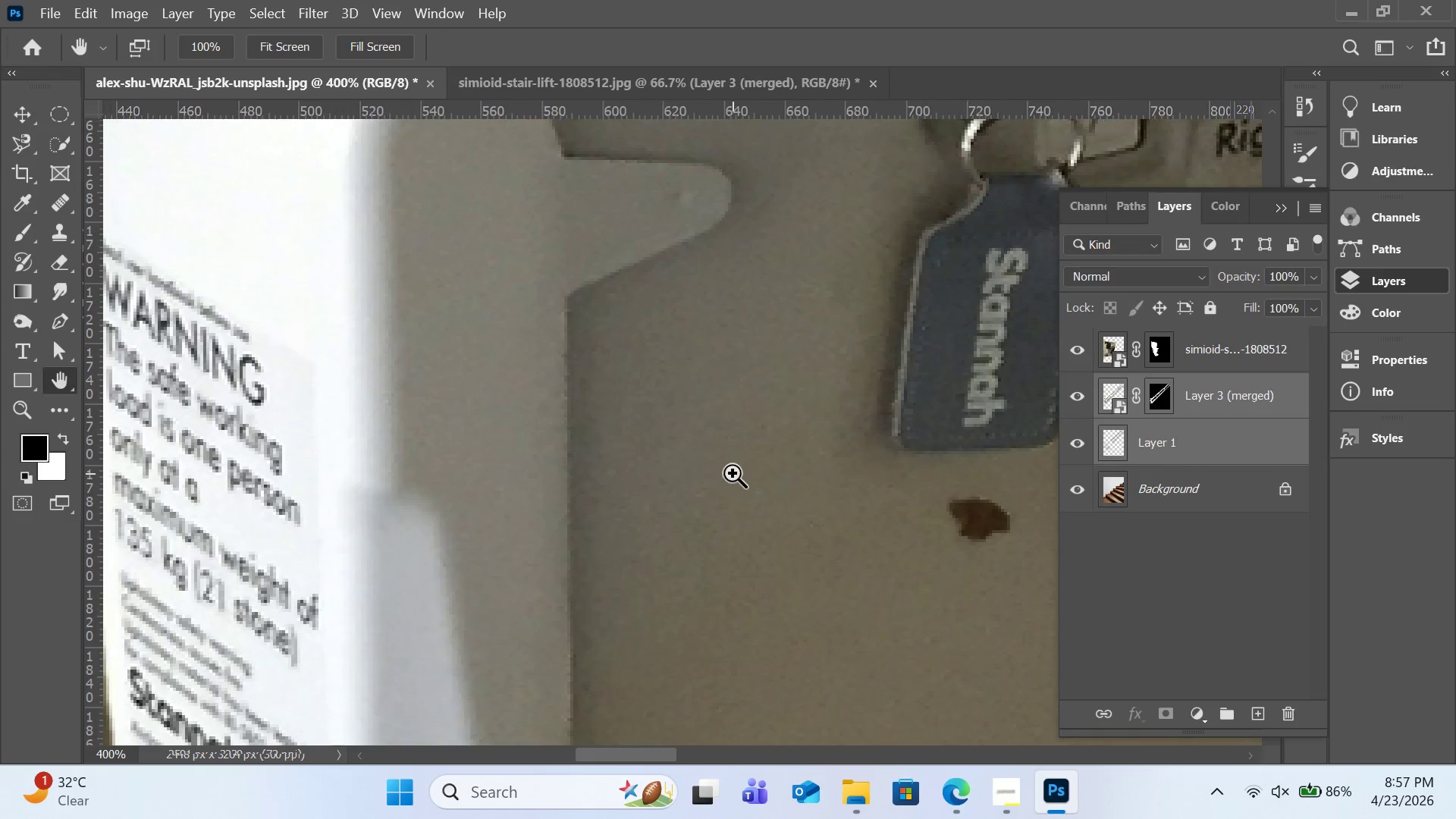 
key(Control+Minus)
 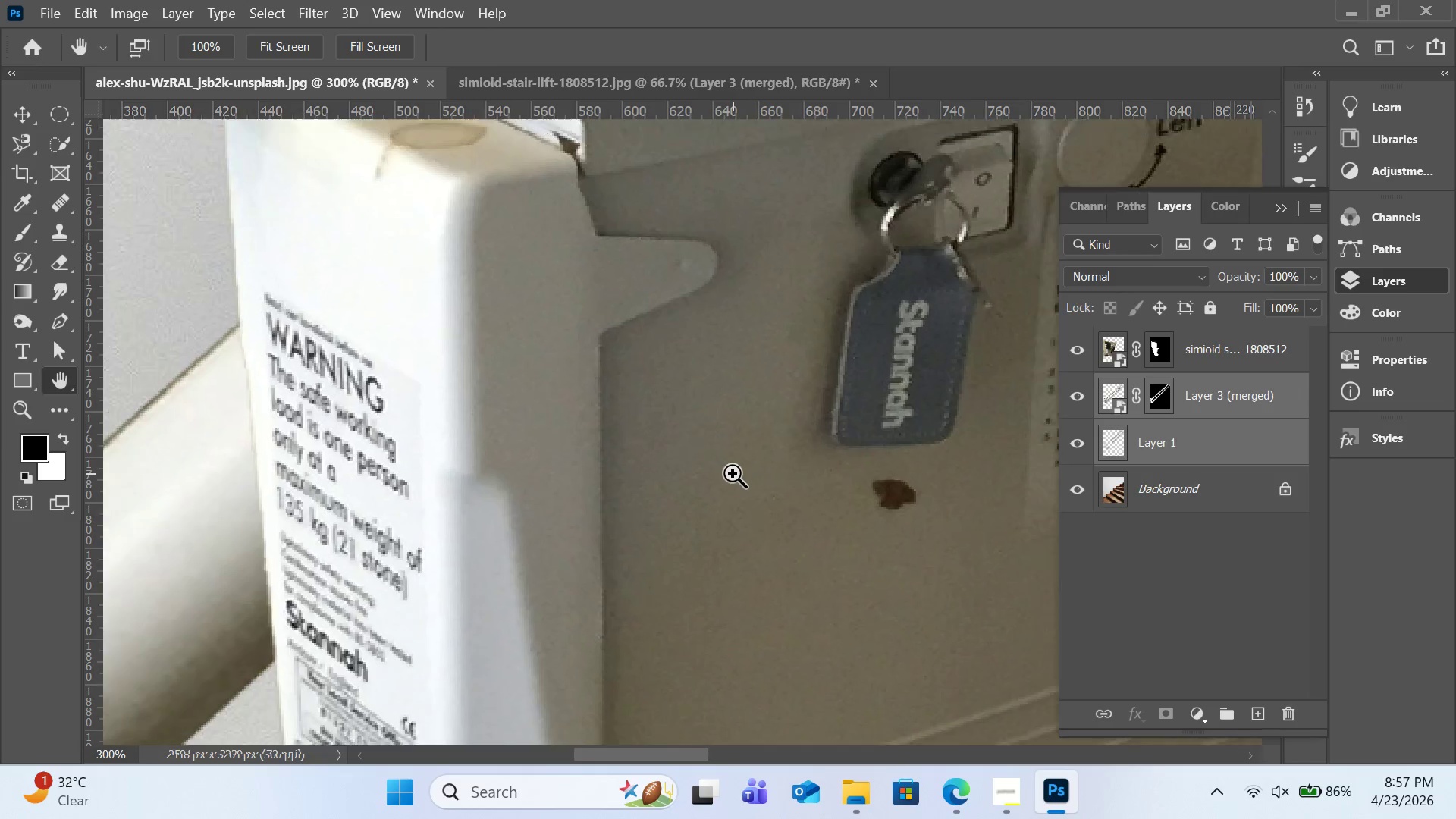 
key(Control+Minus)
 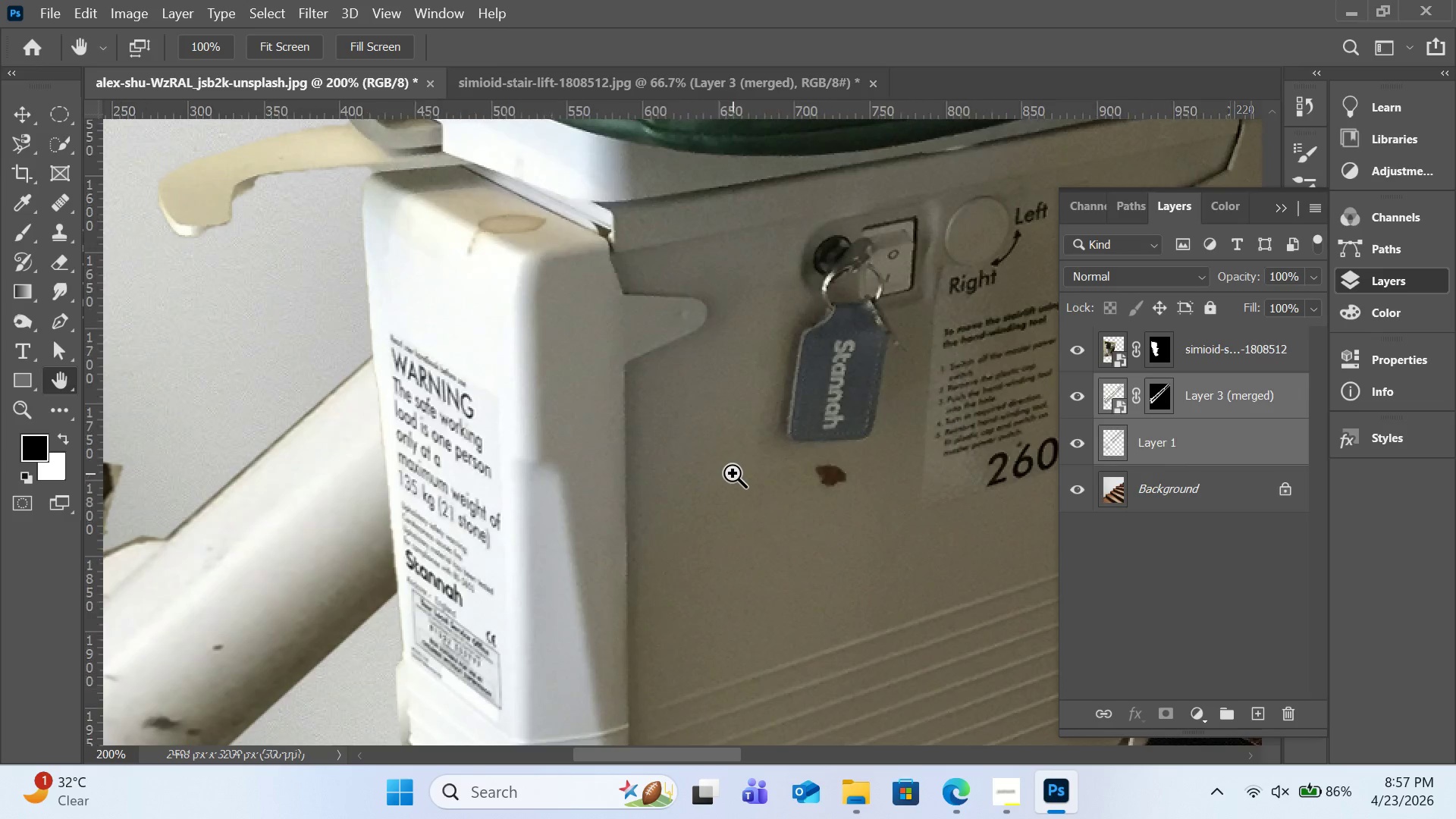 
key(Control+Minus)
 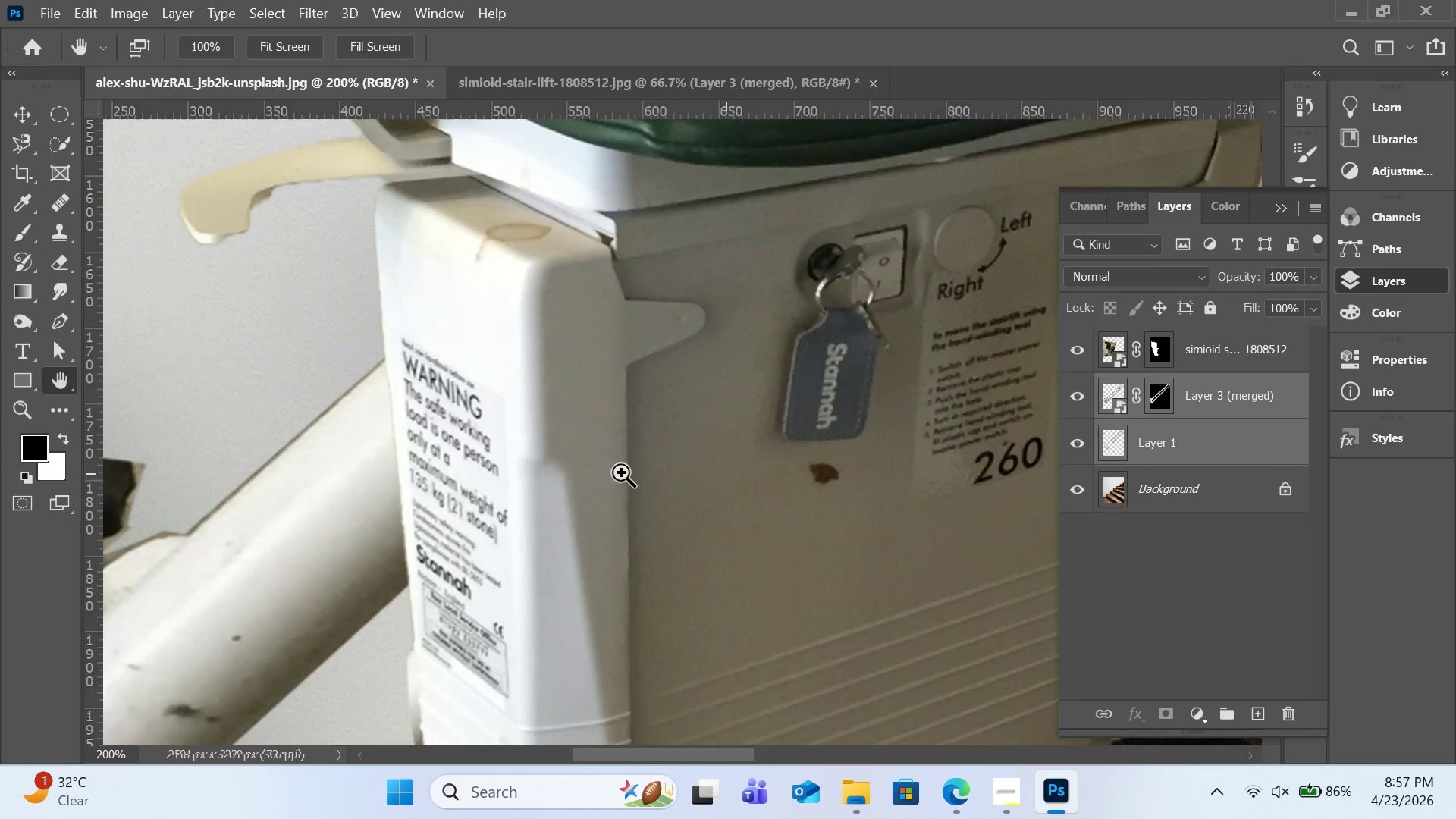 
key(Control+Minus)
 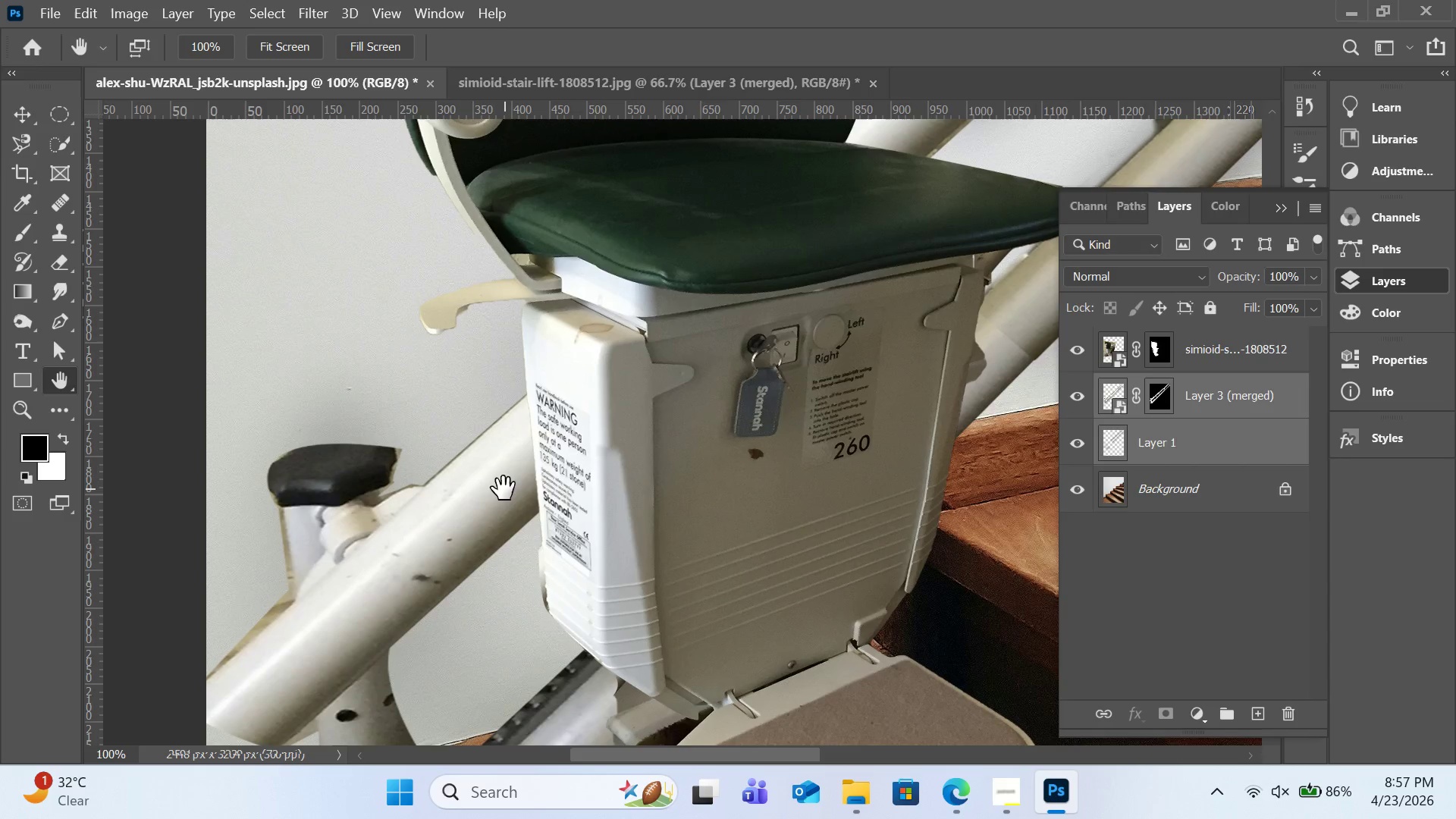 
left_click_drag(start_coordinate=[504, 488], to_coordinate=[608, 436])
 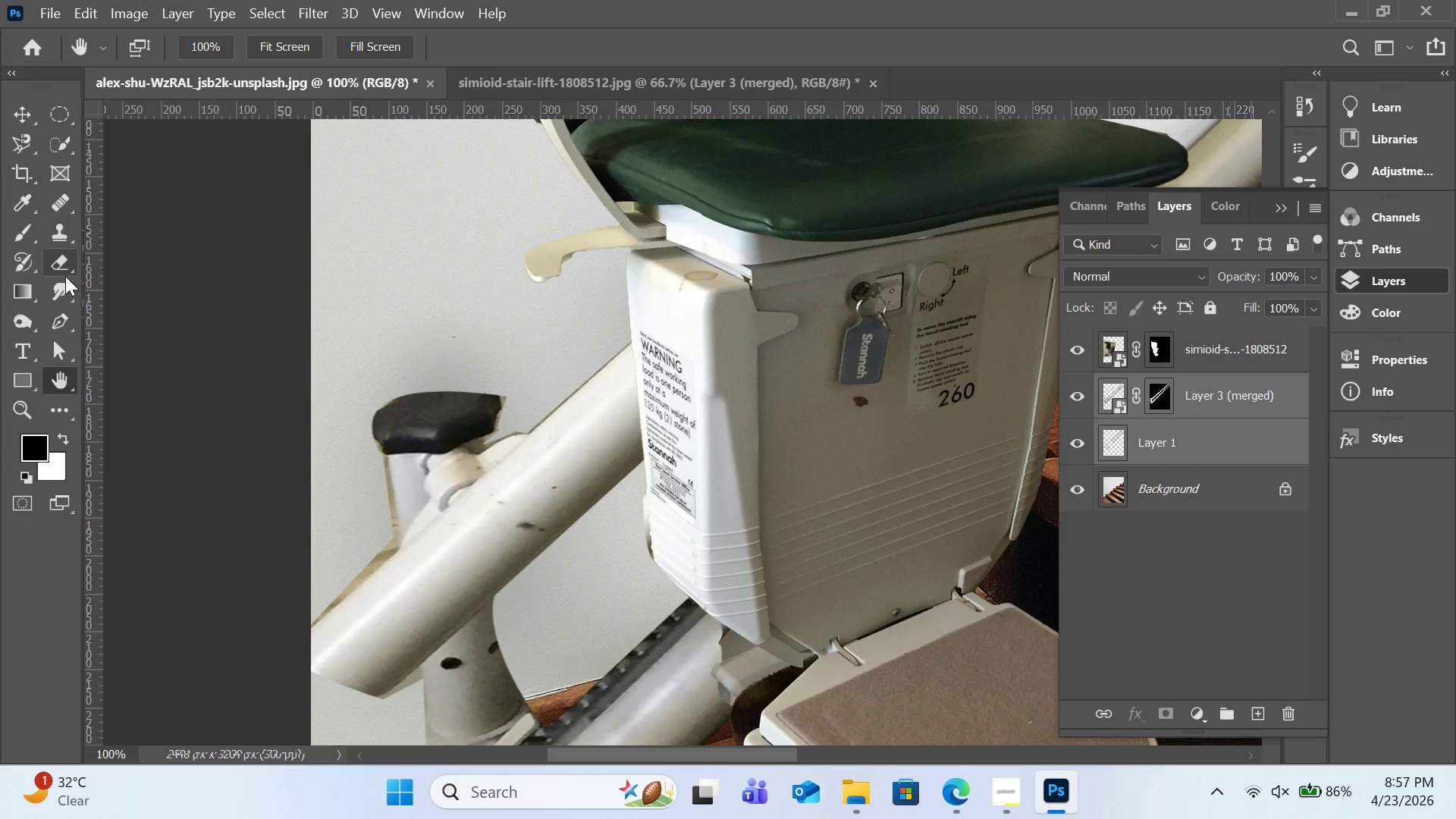 
left_click([64, 320])
 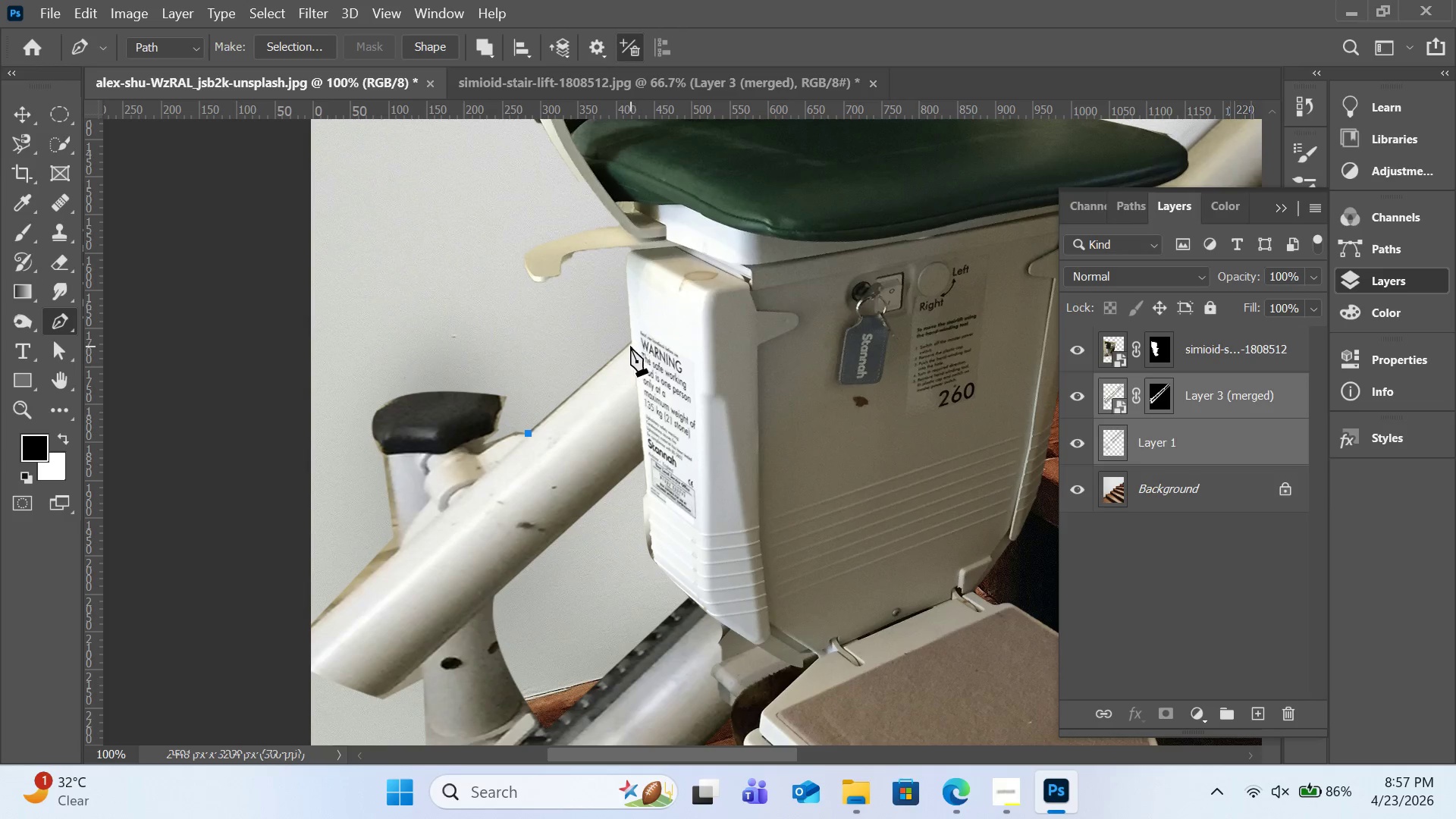 
left_click([631, 346])
 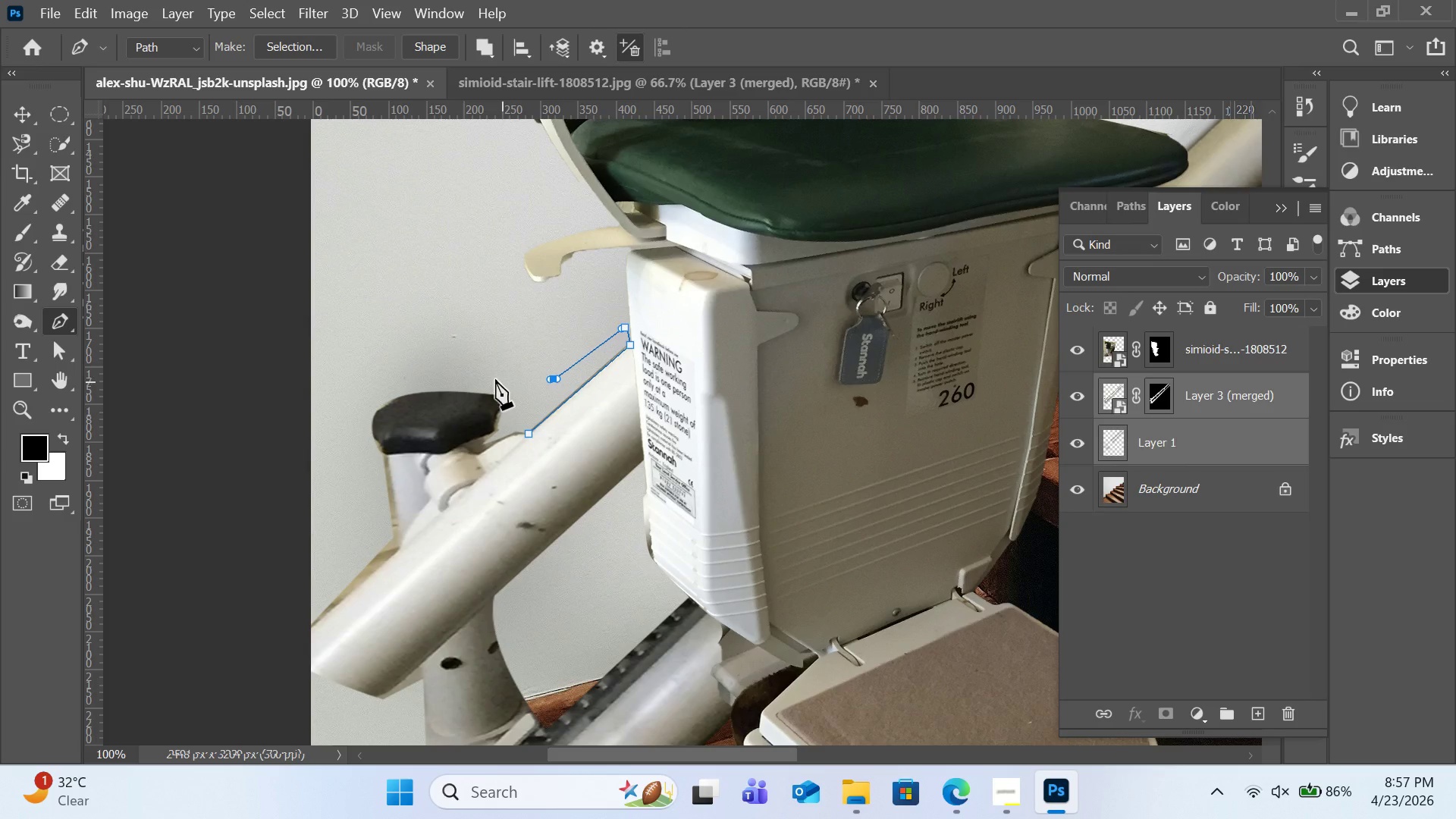 
left_click([468, 375])
 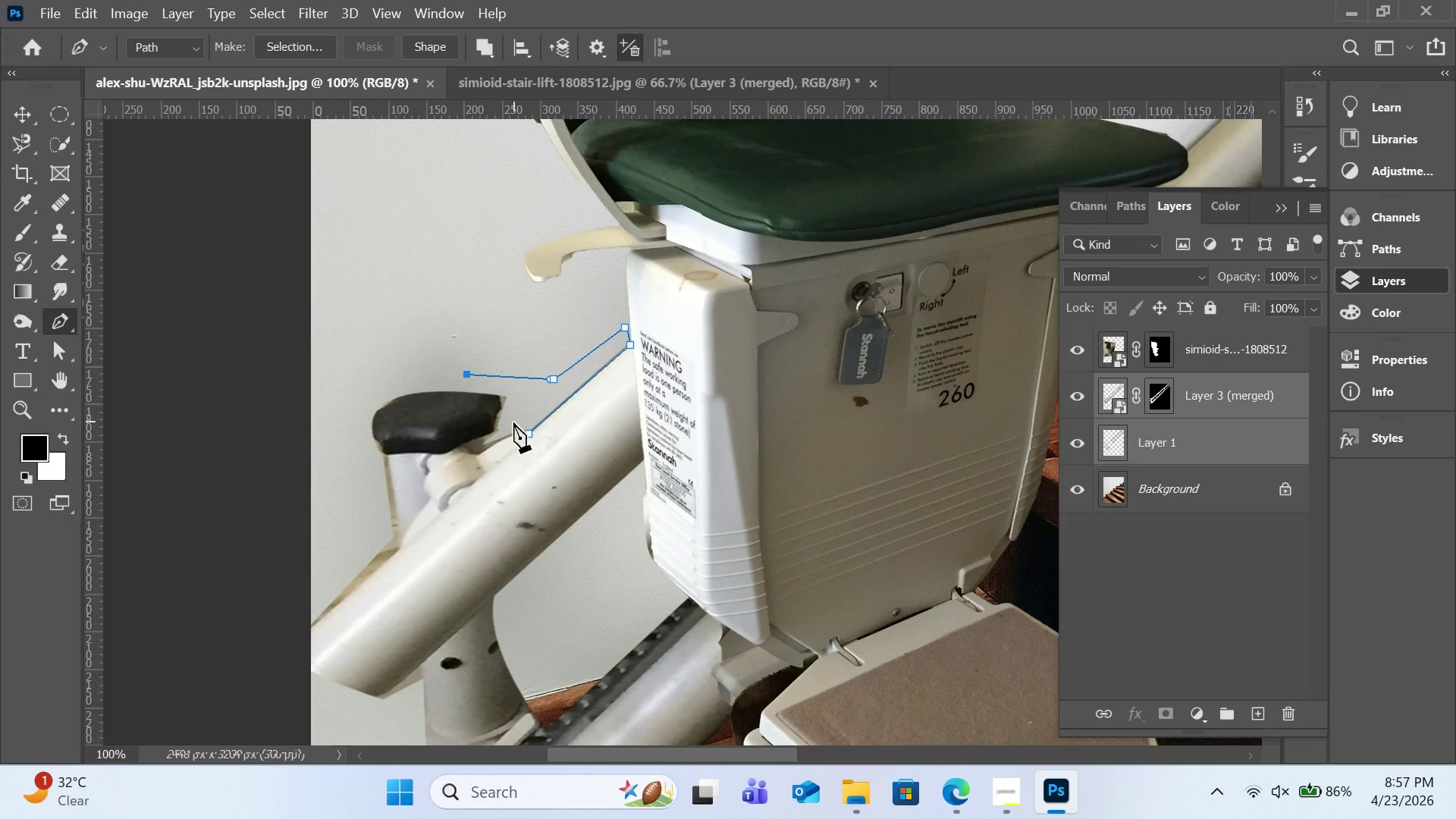 
left_click_drag(start_coordinate=[513, 422], to_coordinate=[532, 425])
 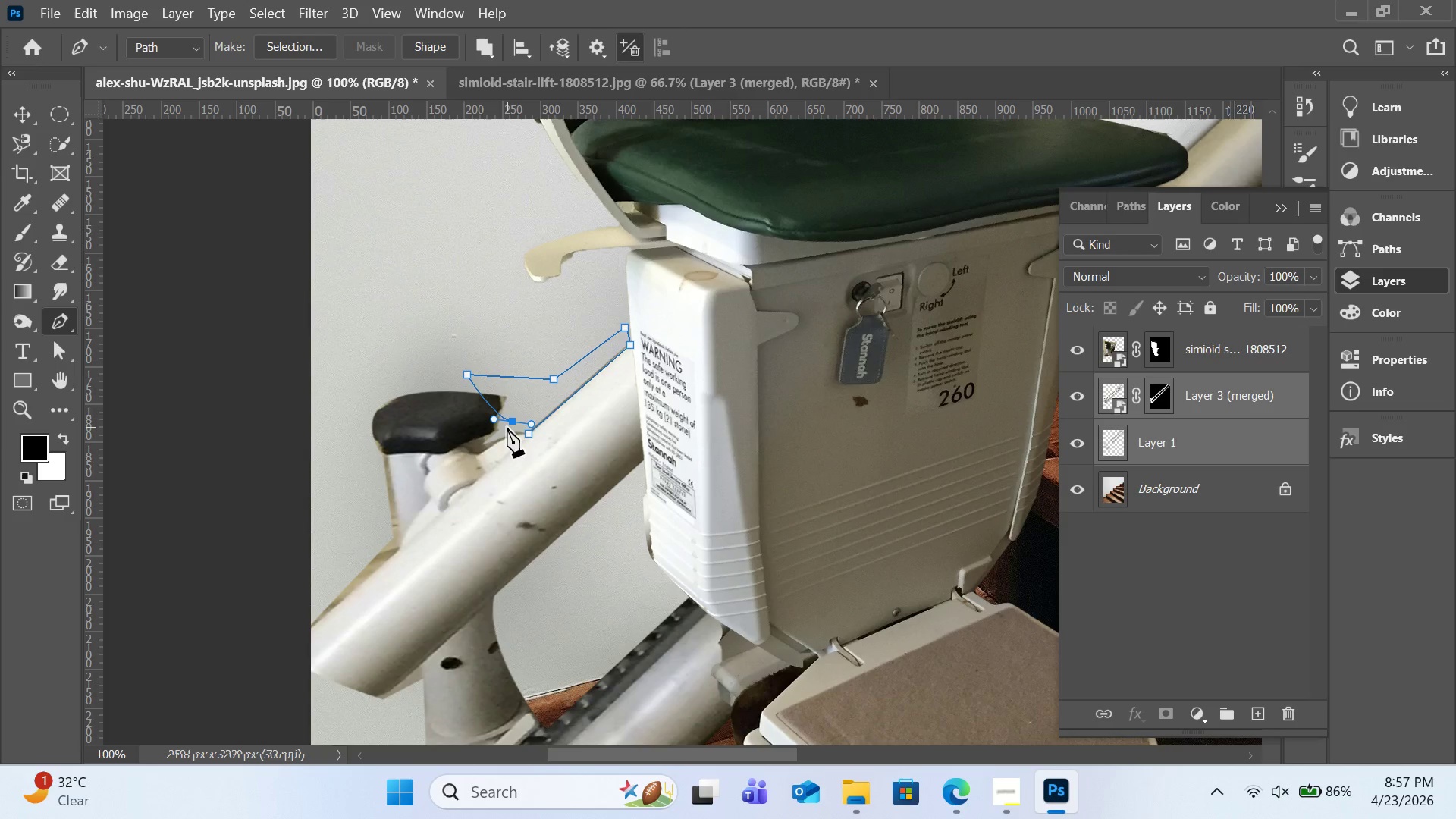 
left_click([507, 427])
 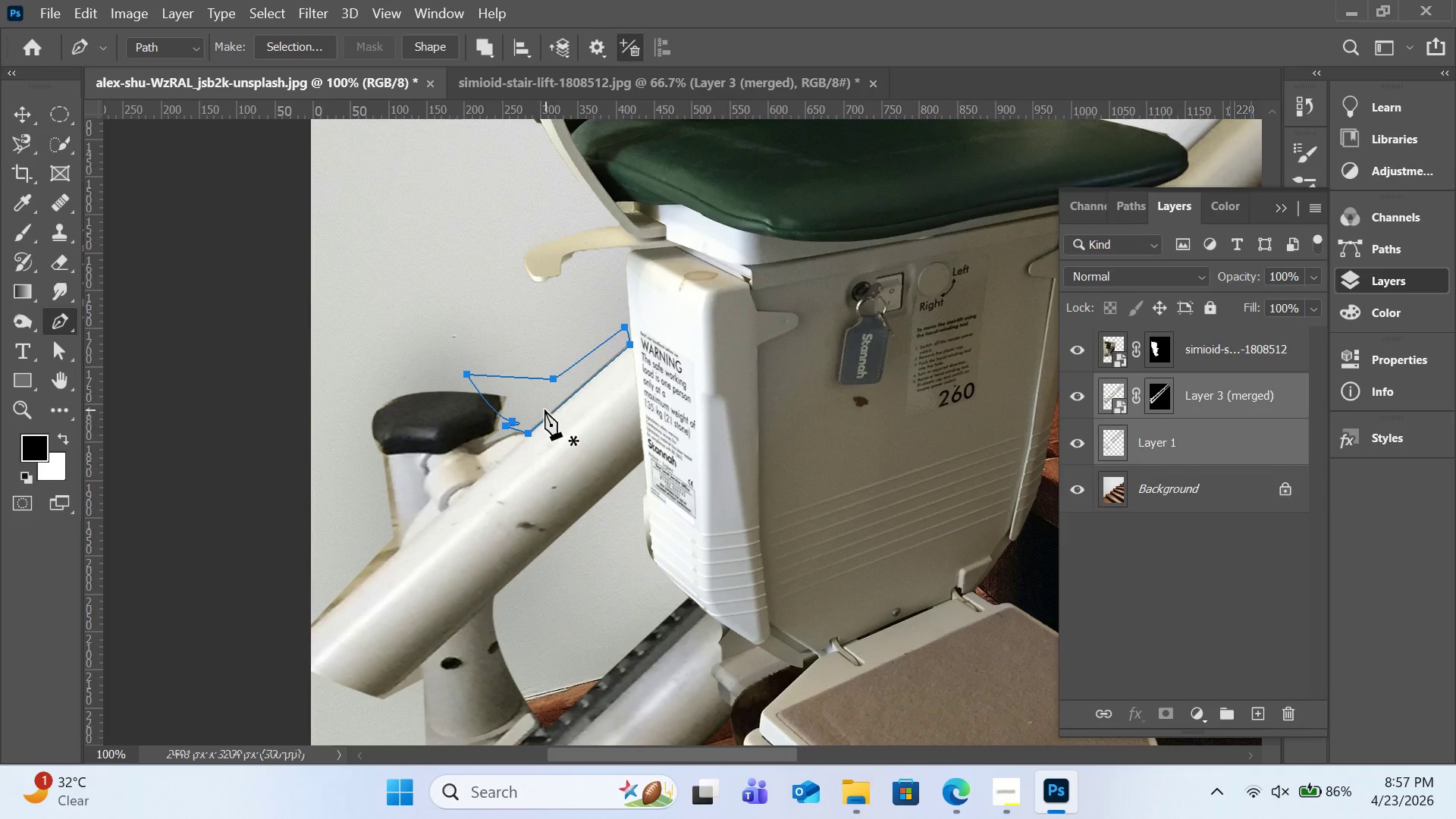 
right_click([544, 410])
 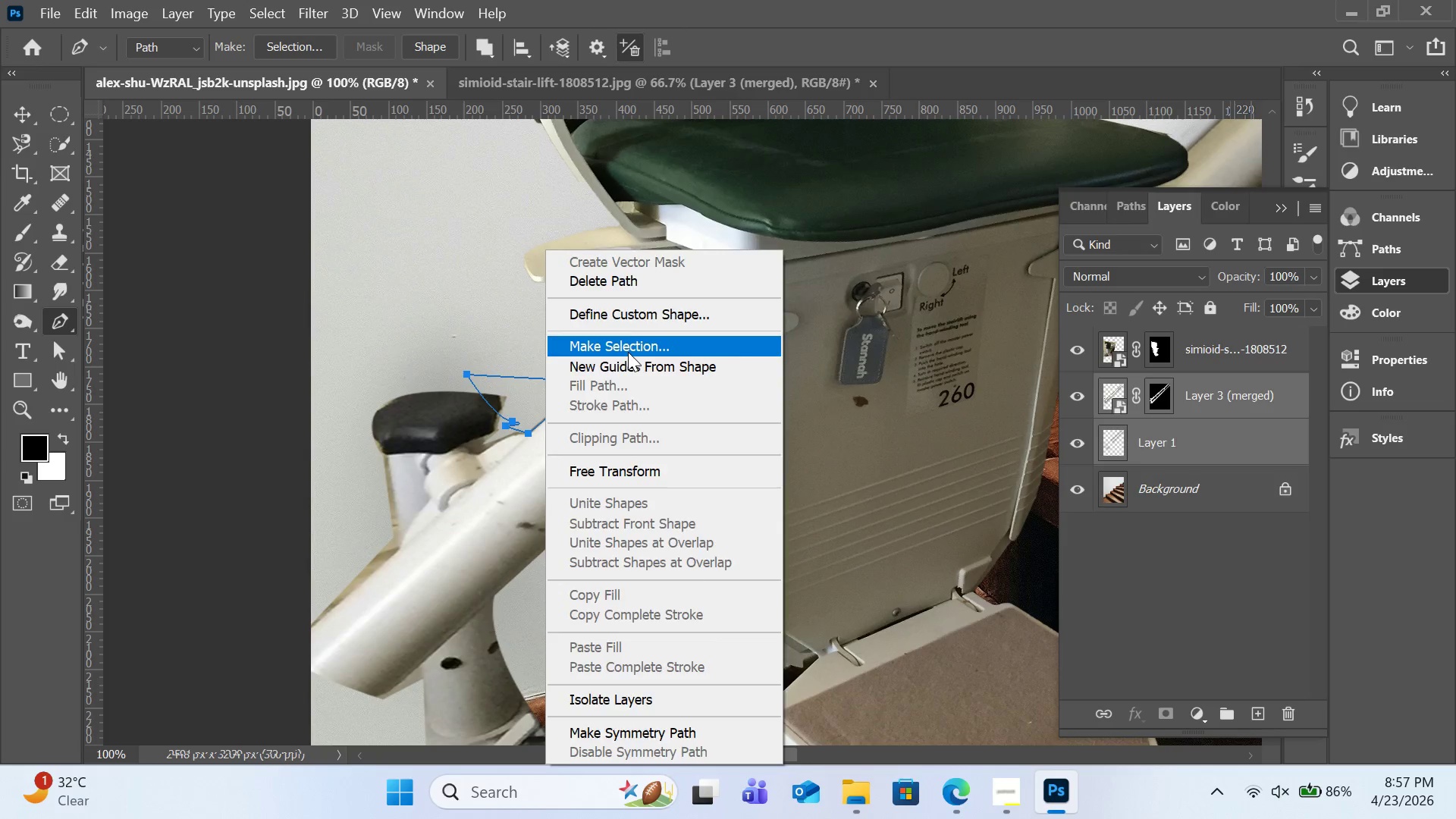 
left_click([628, 352])
 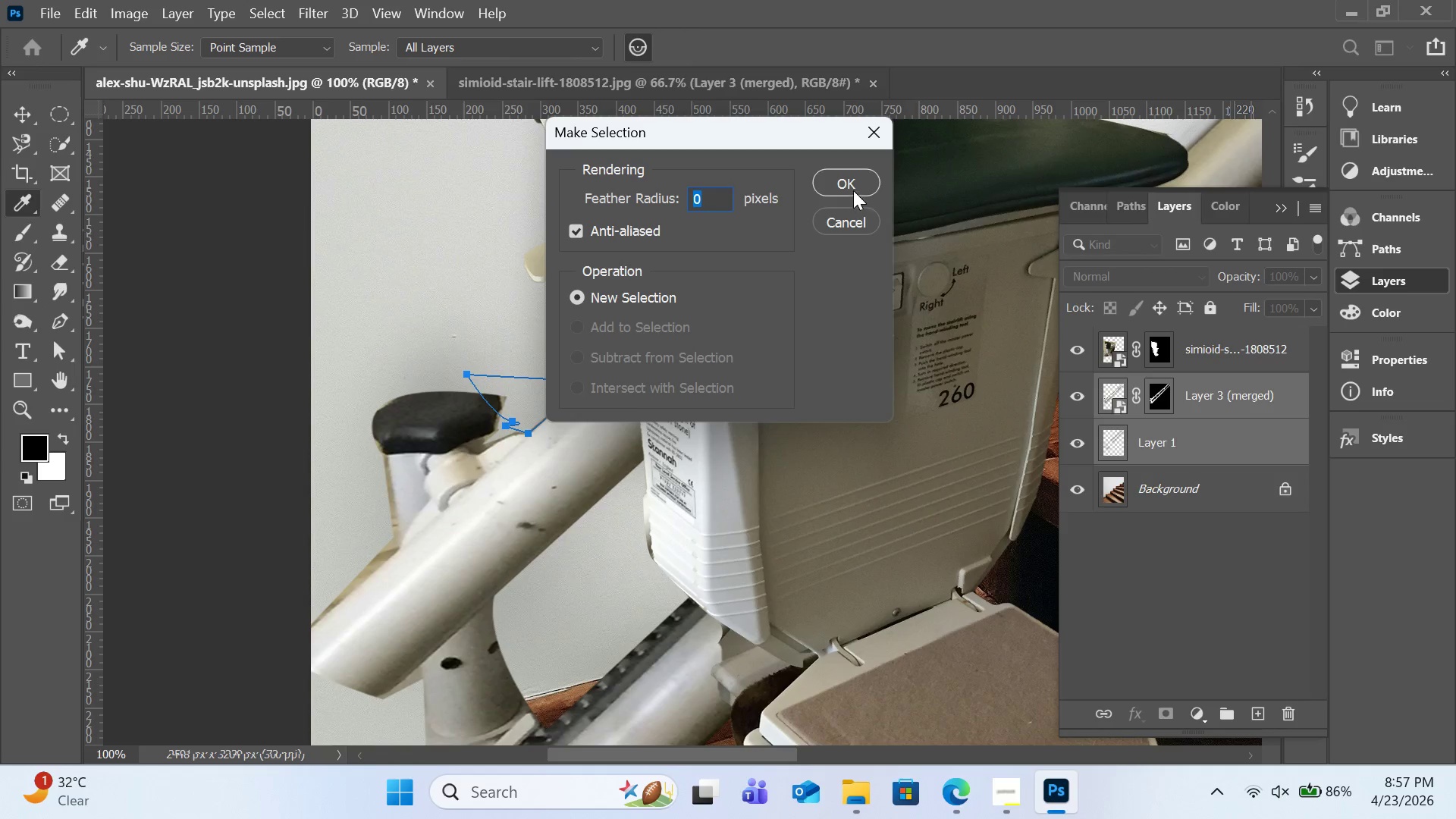 
left_click([853, 187])
 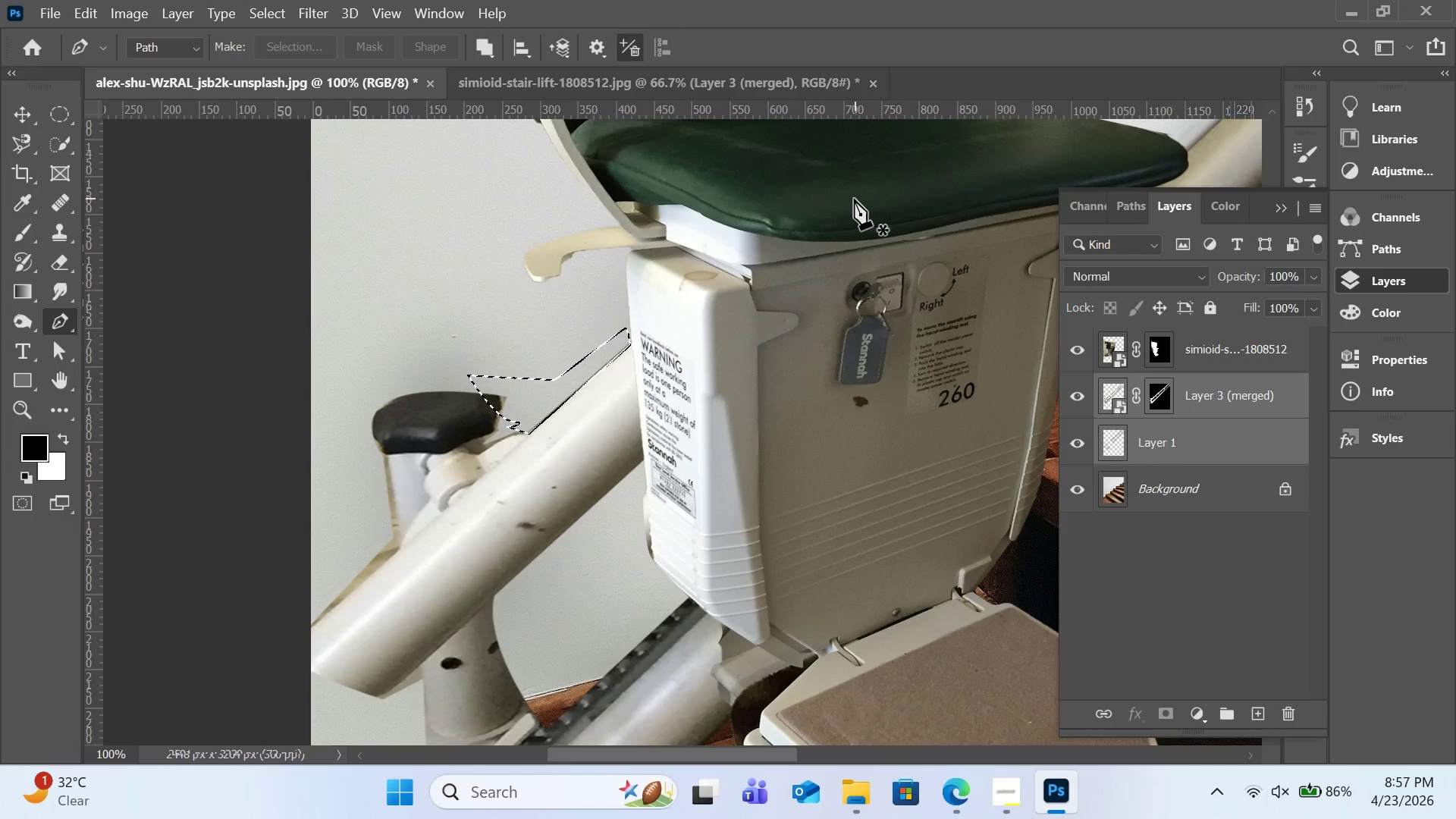 
key(Delete)
 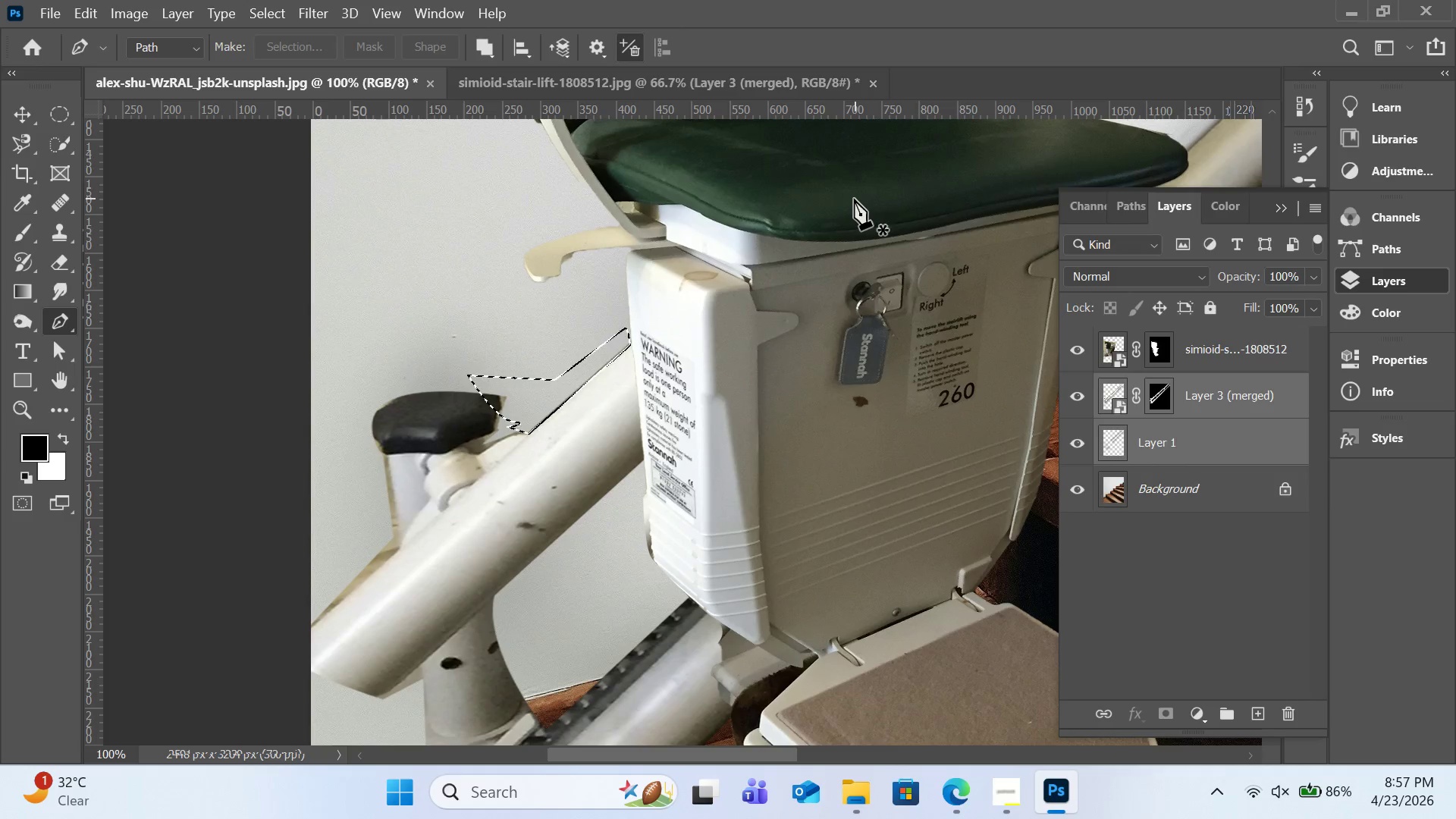 
key(Delete)
 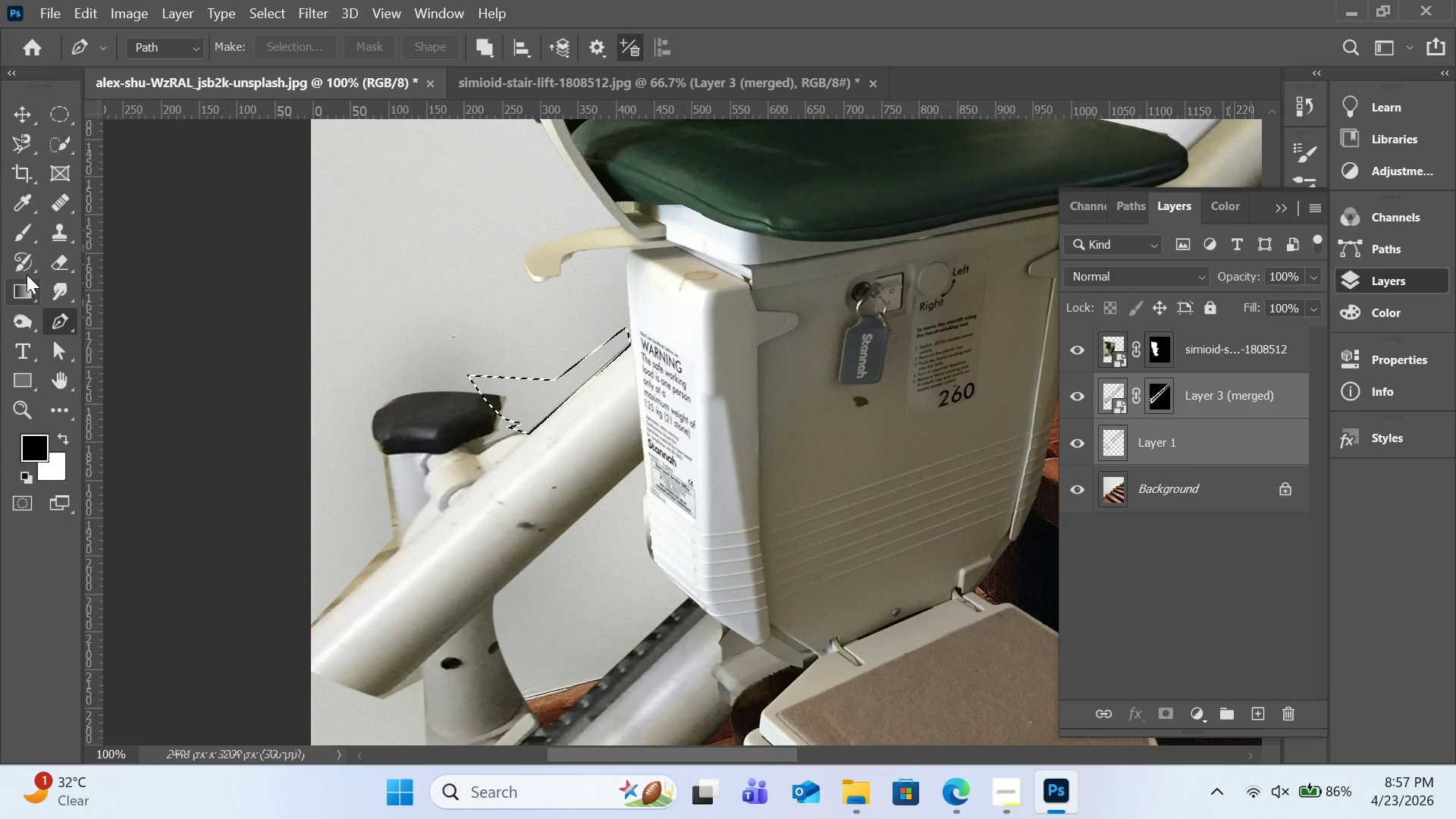 
left_click([29, 241])
 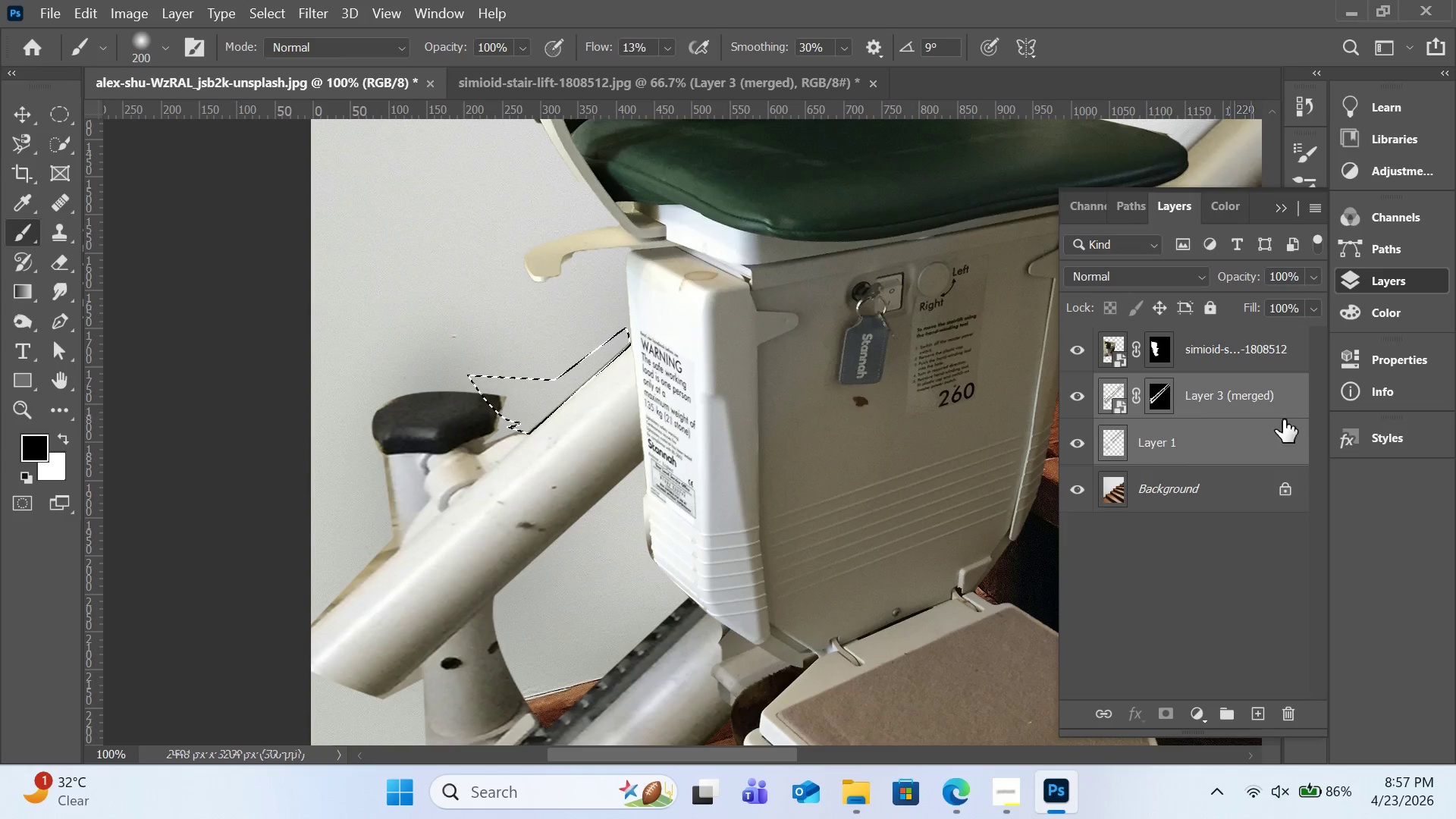 
left_click([1206, 448])
 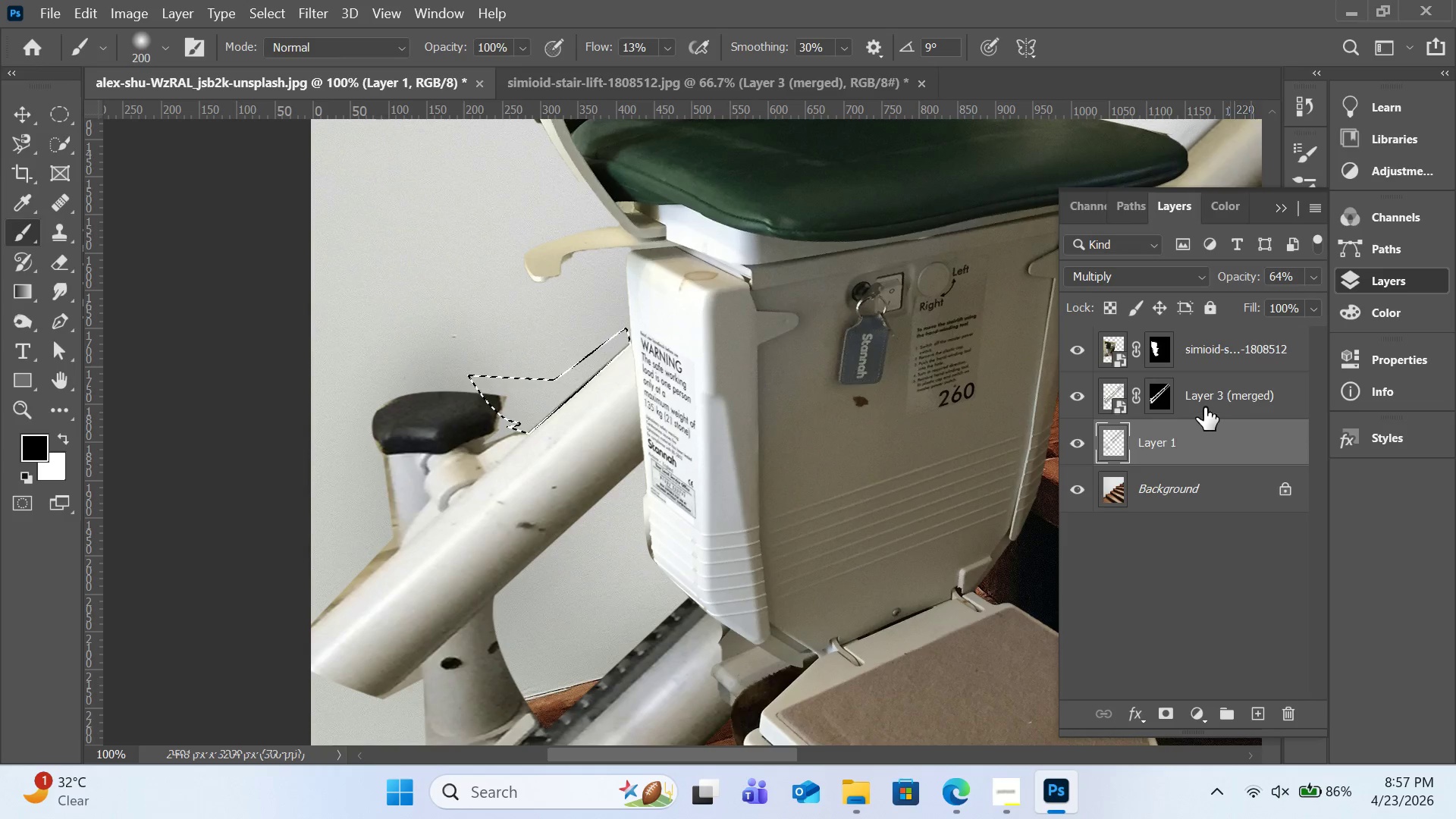 
left_click([1204, 406])
 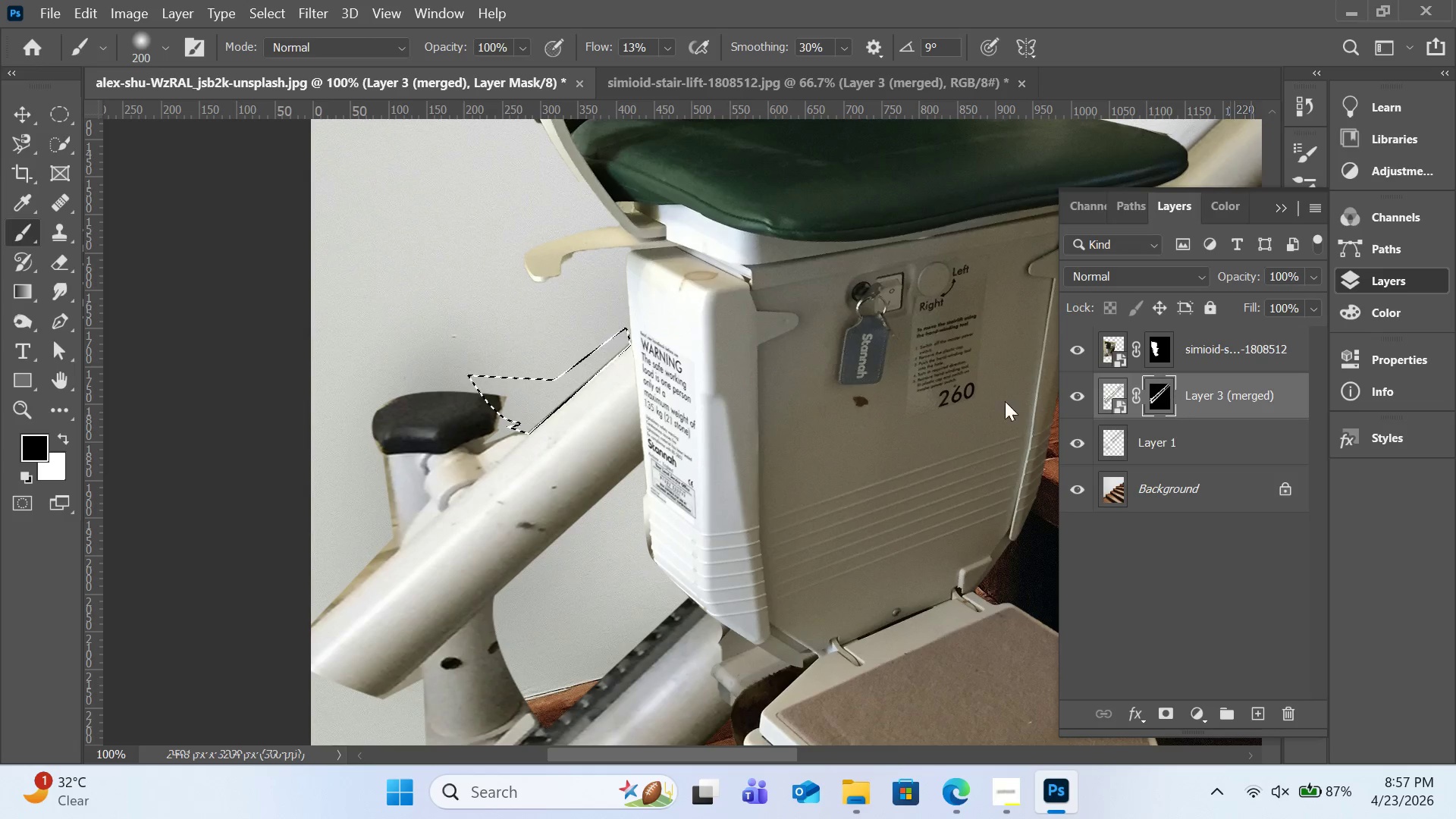 
left_click_drag(start_coordinate=[541, 385], to_coordinate=[516, 419])
 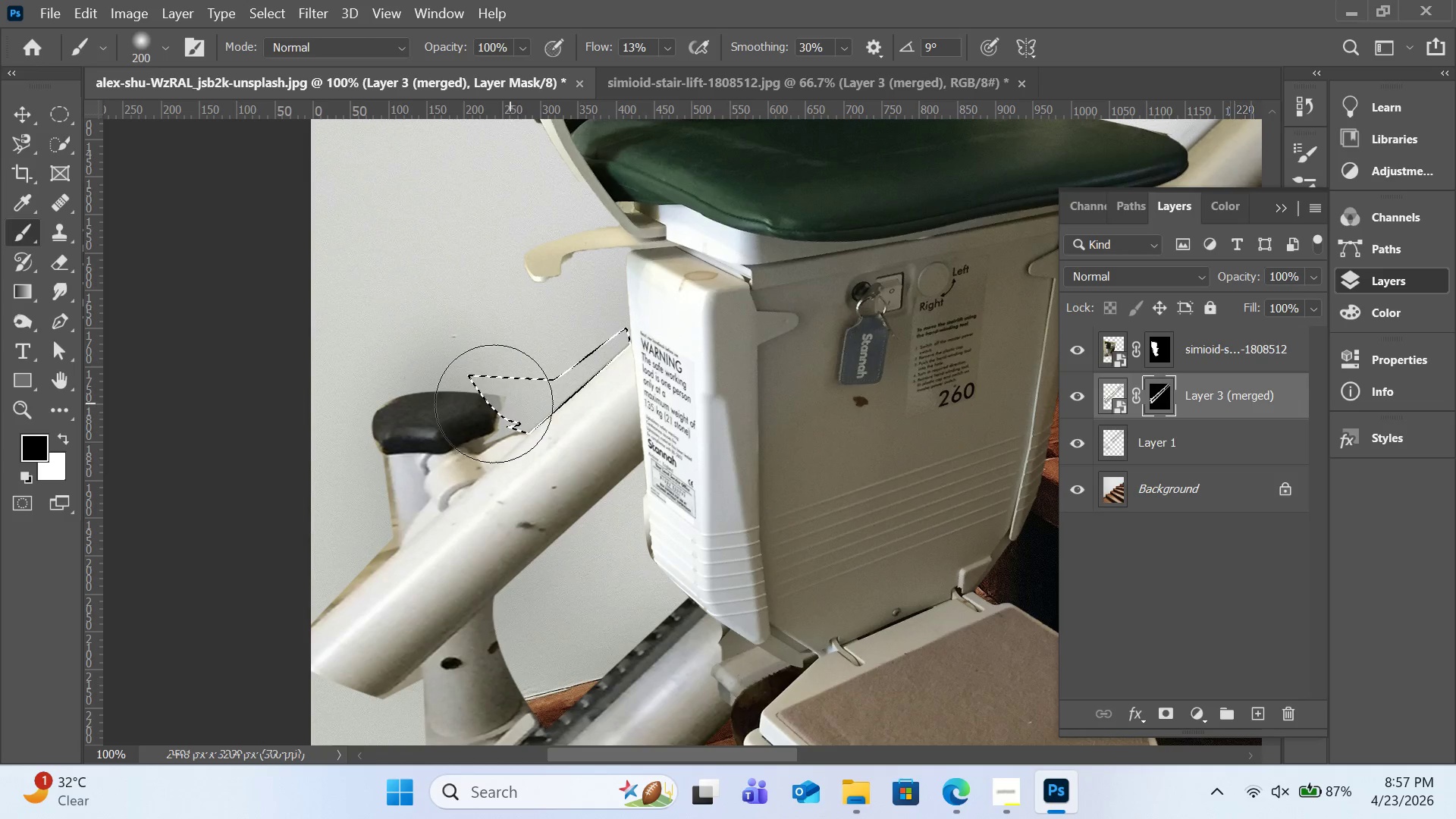 
left_click_drag(start_coordinate=[510, 403], to_coordinate=[512, 415])
 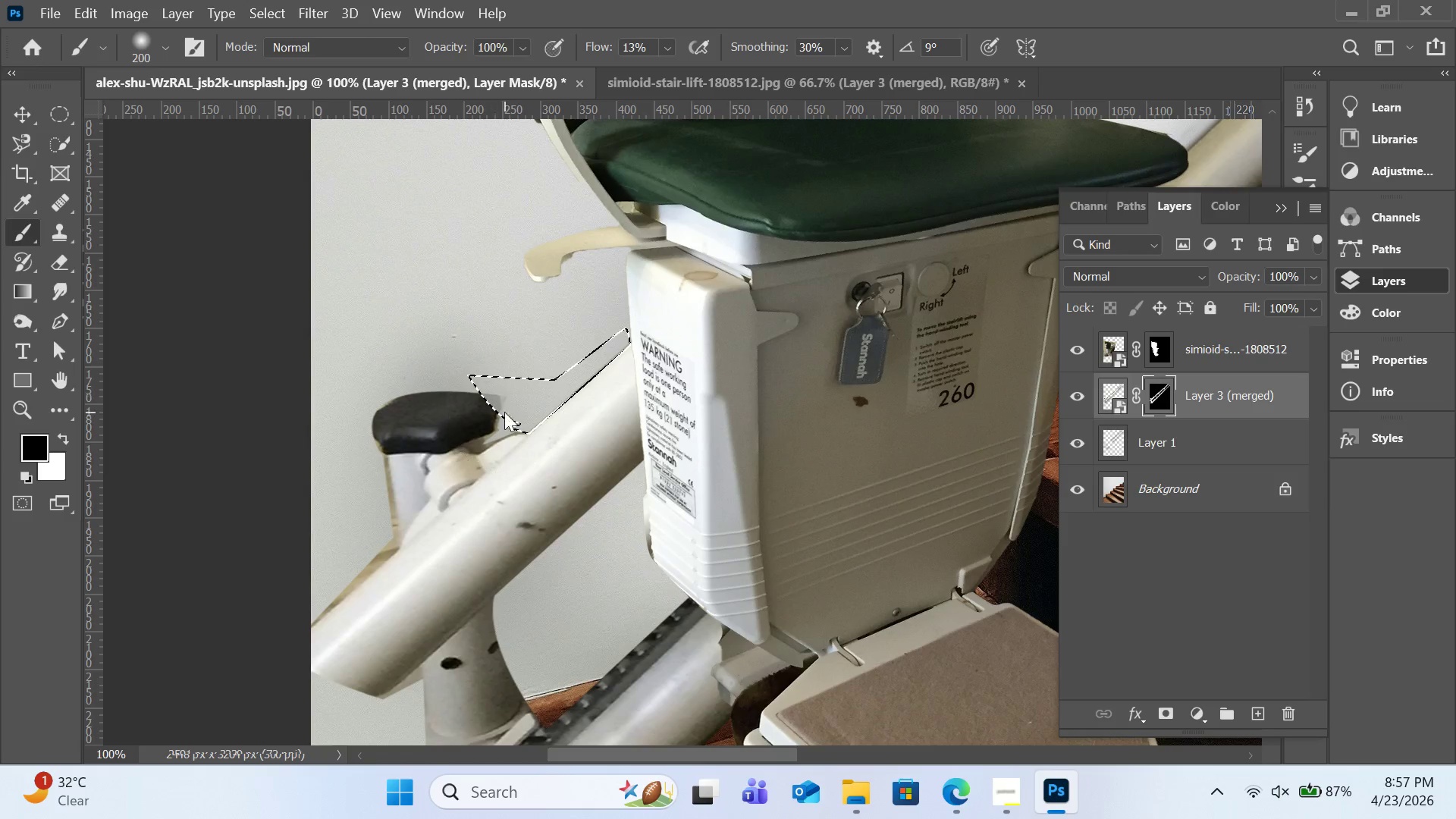 
left_click_drag(start_coordinate=[494, 400], to_coordinate=[495, 395])
 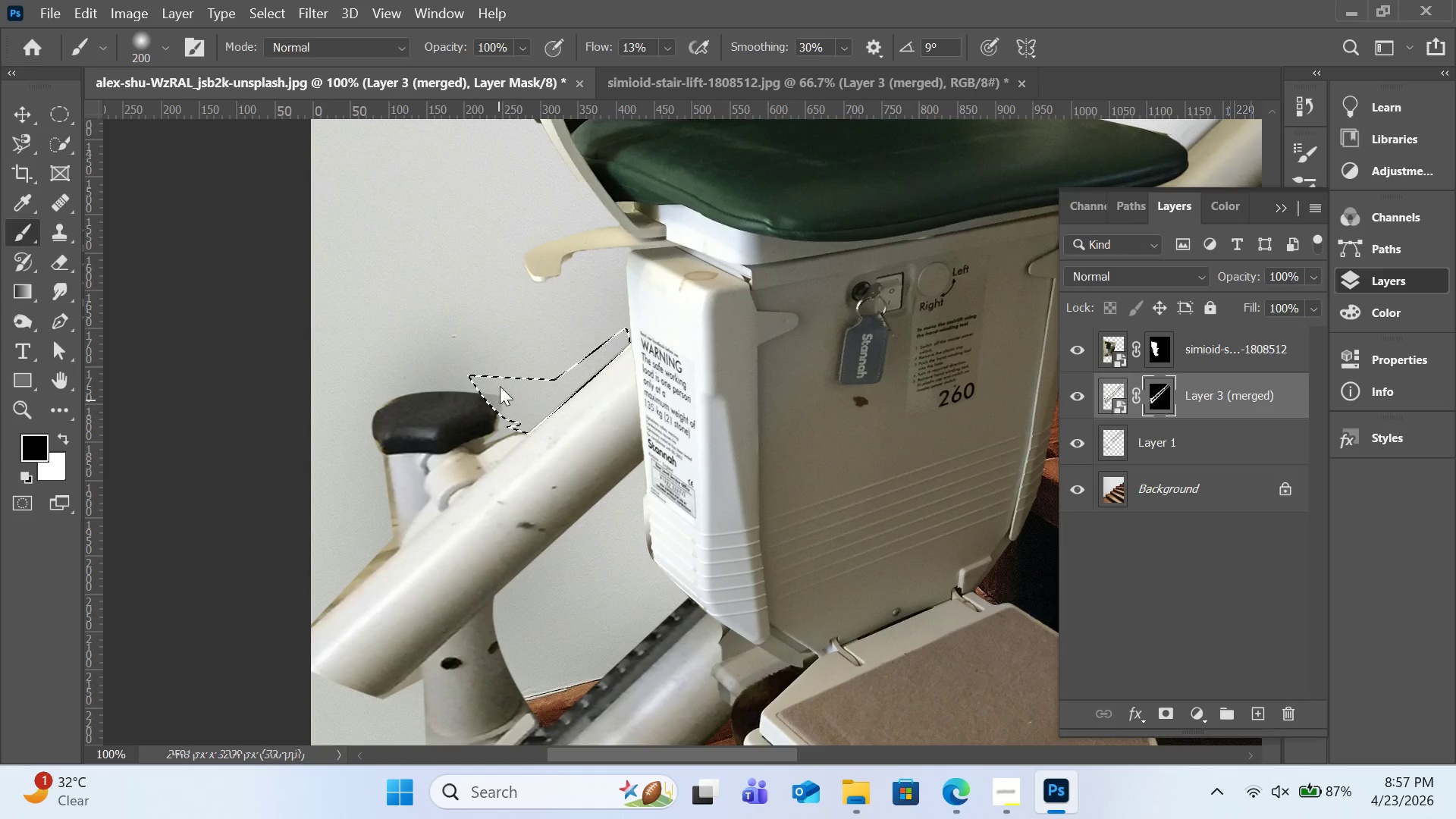 
left_click_drag(start_coordinate=[499, 403], to_coordinate=[498, 395])
 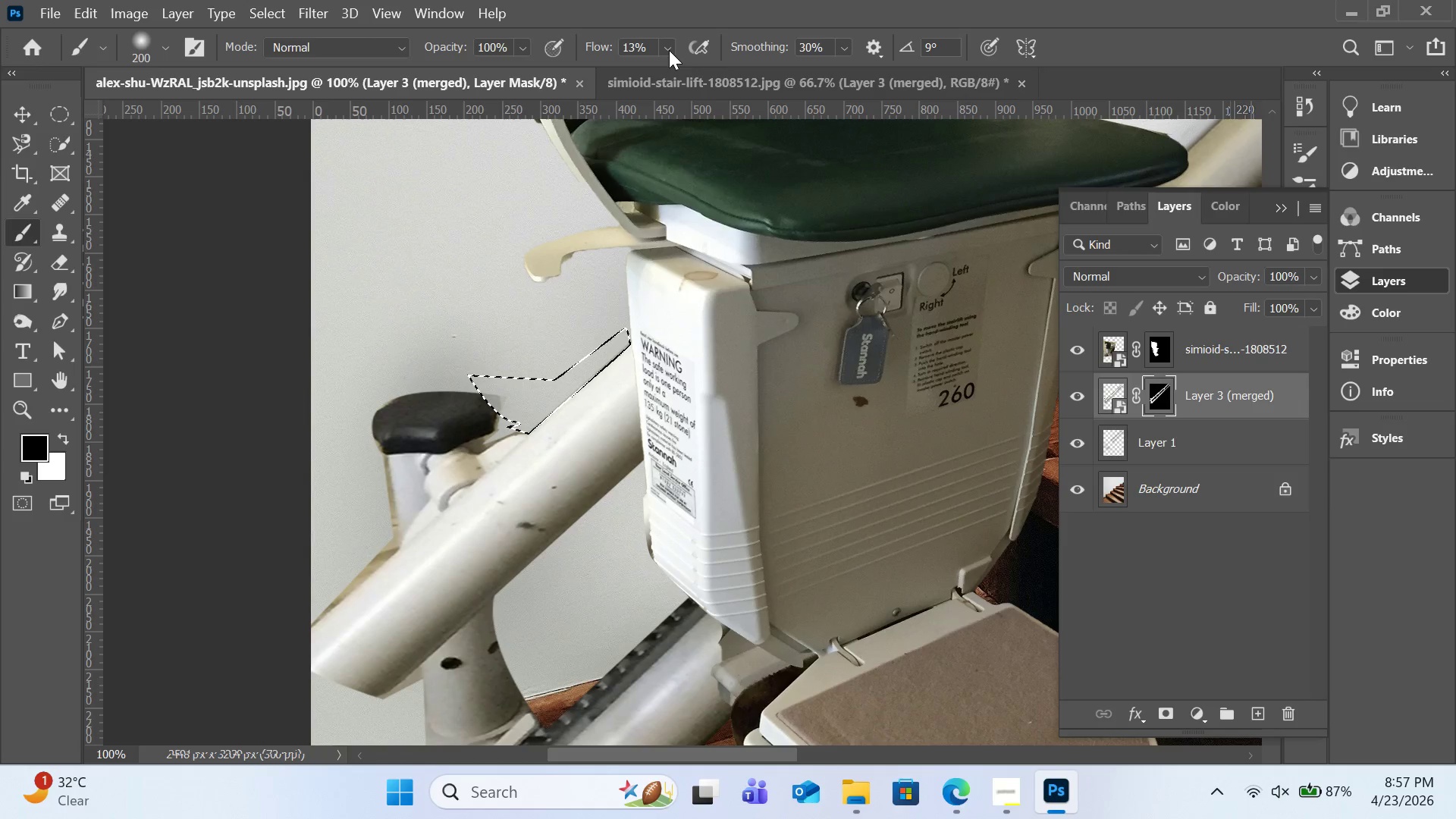 
left_click([669, 49])
 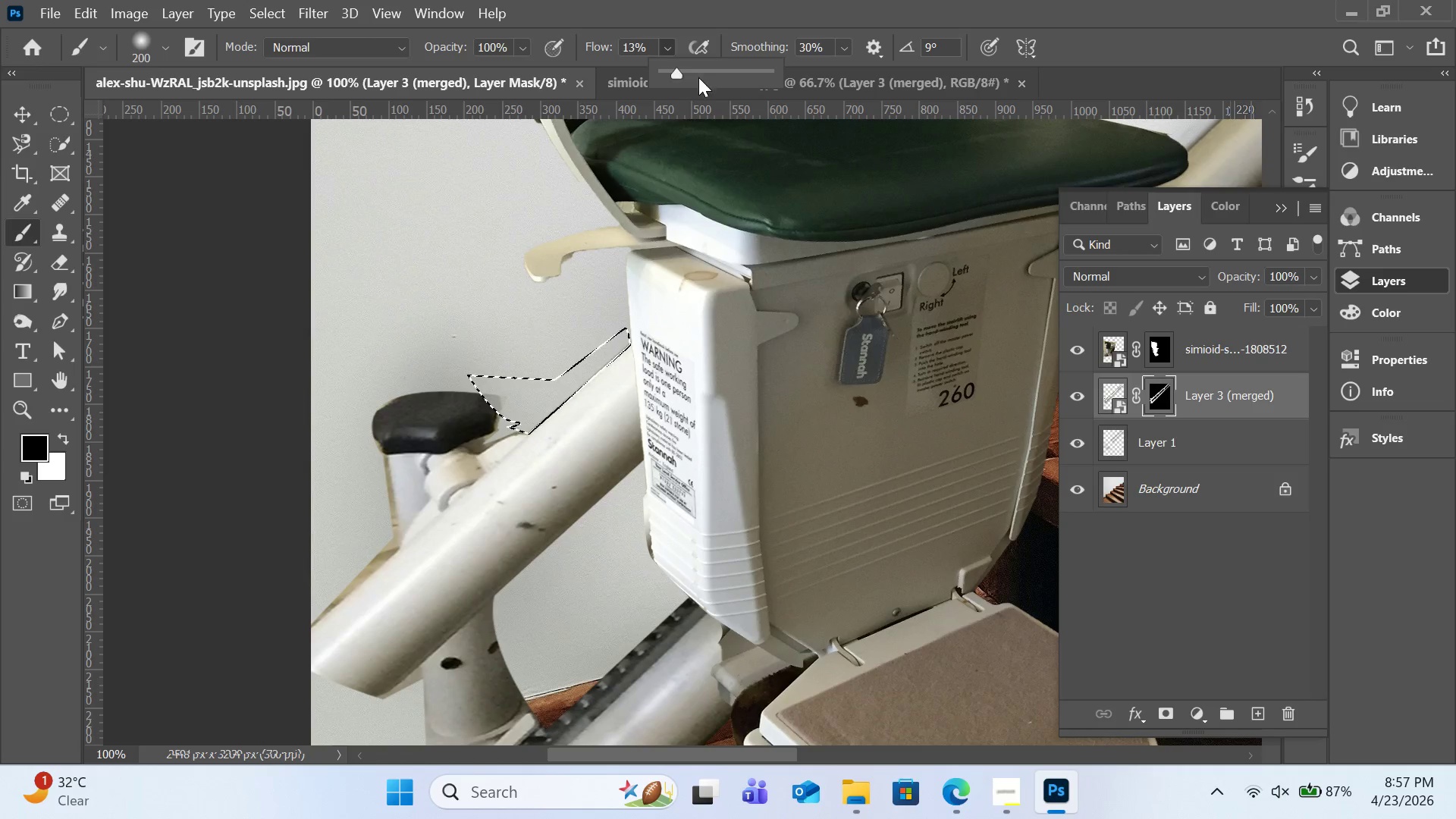 
left_click_drag(start_coordinate=[701, 77], to_coordinate=[839, 77])
 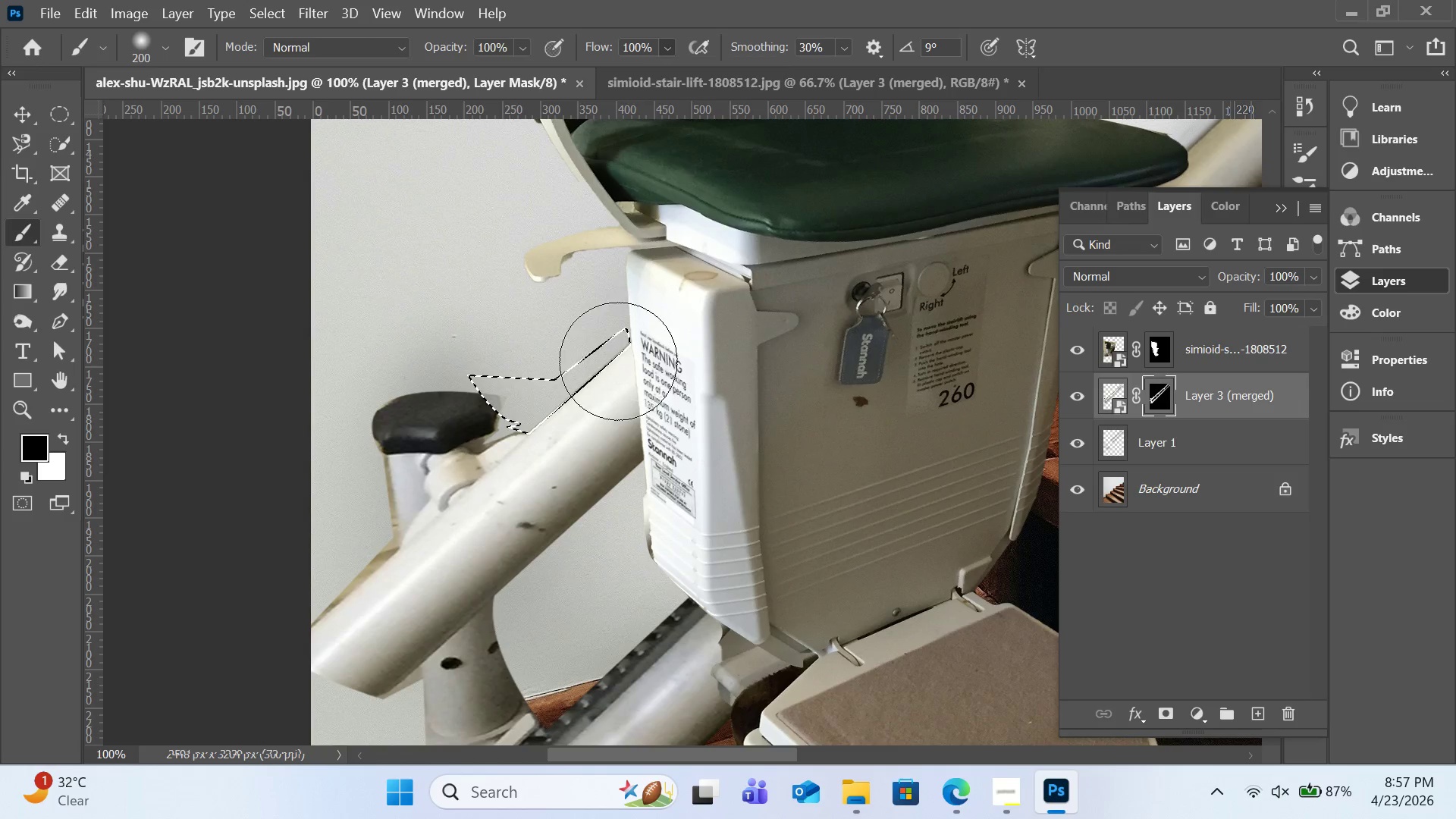 
left_click_drag(start_coordinate=[636, 344], to_coordinate=[522, 431])
 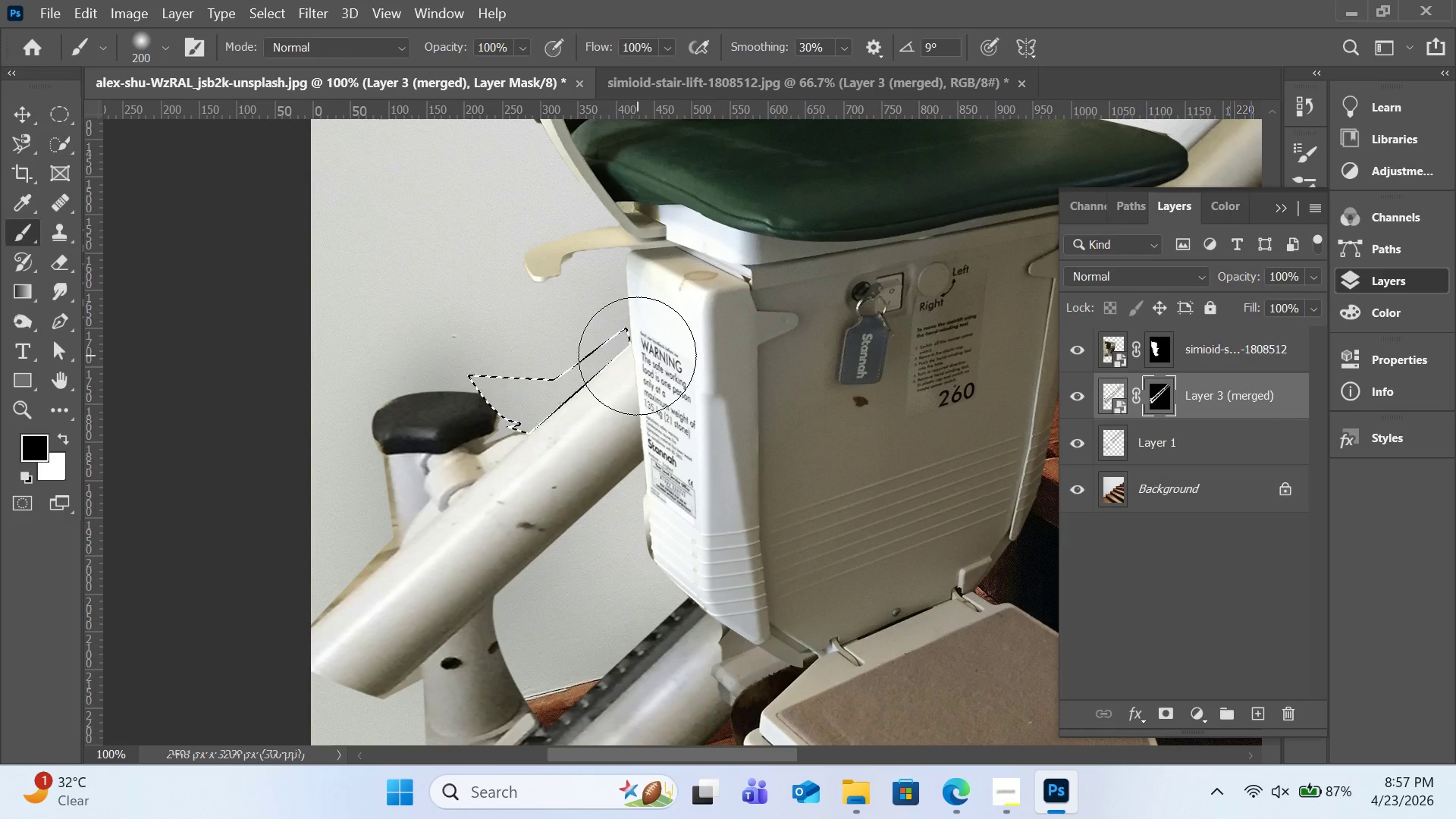 
left_click_drag(start_coordinate=[637, 356], to_coordinate=[544, 429])
 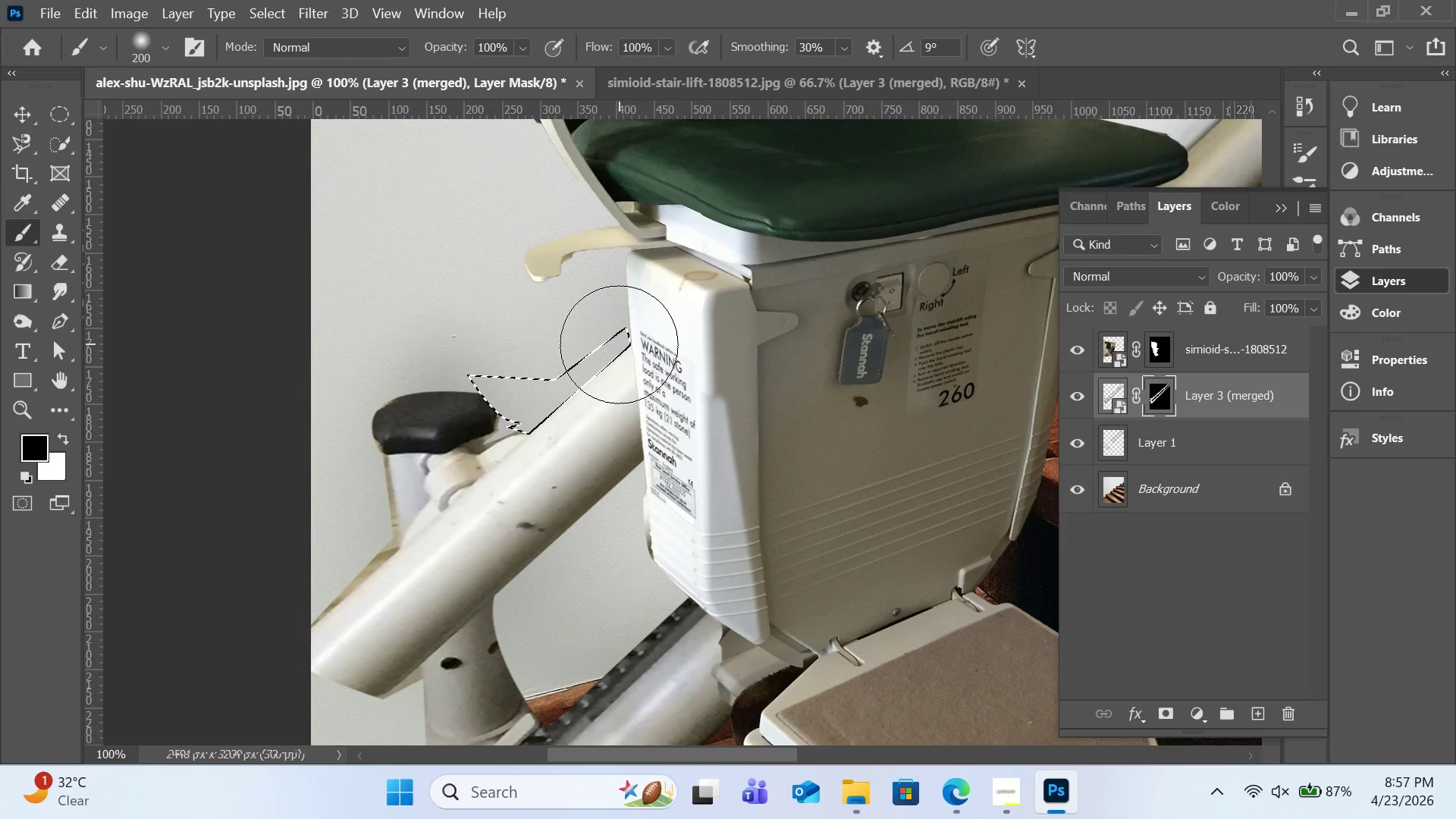 
key(Control+D)
 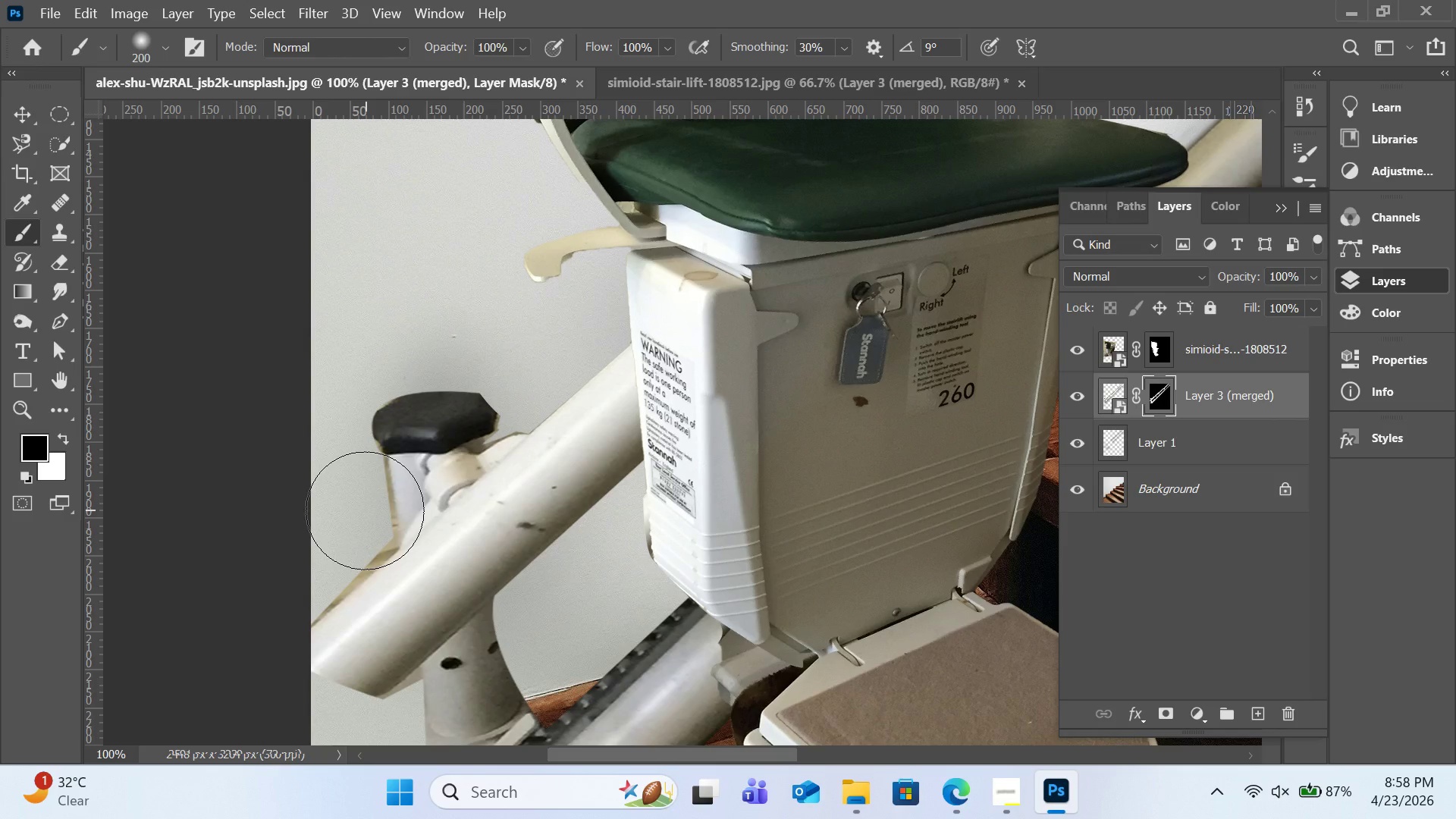 
key(Control+Equal)
 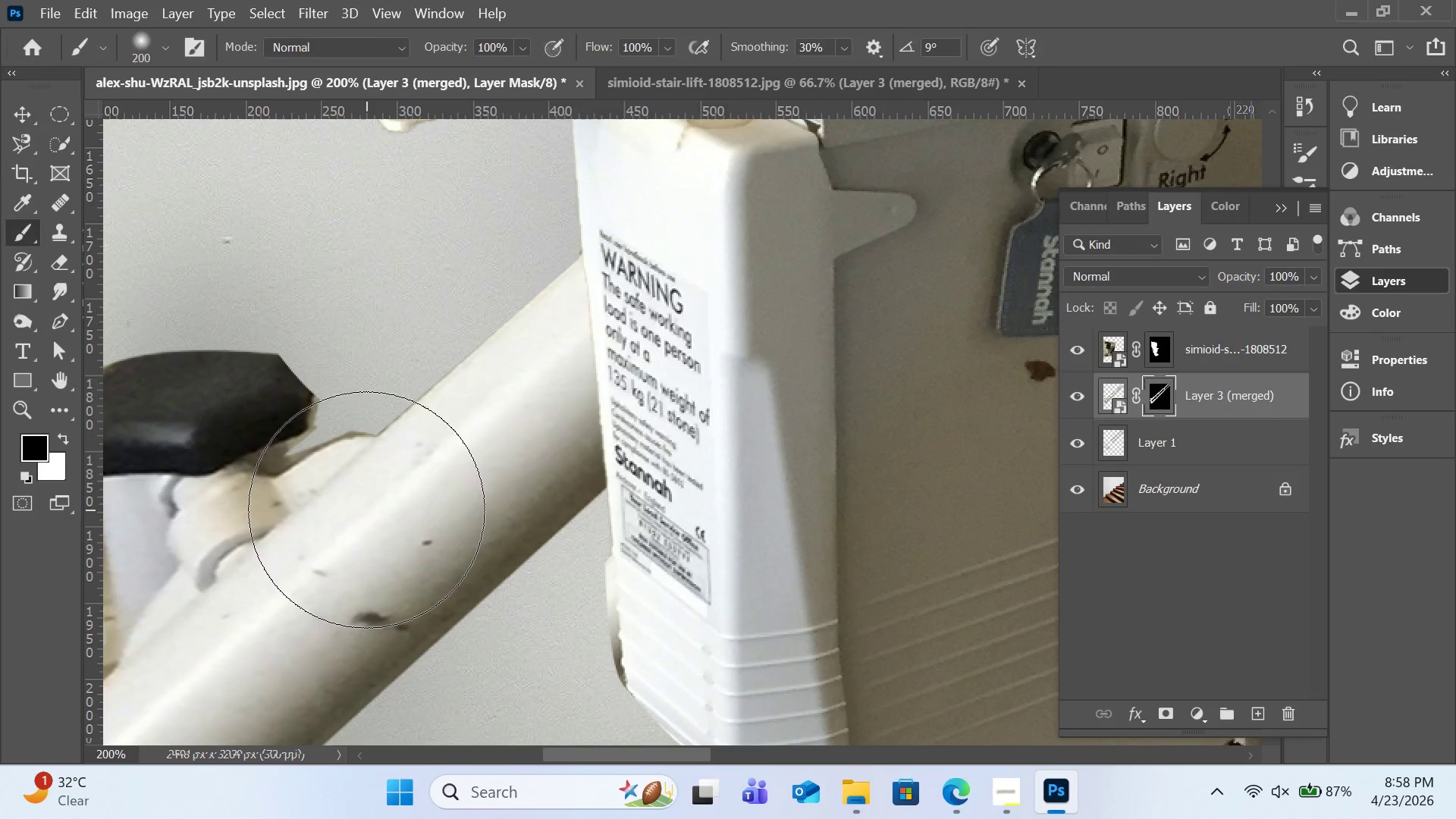 
key(H)
 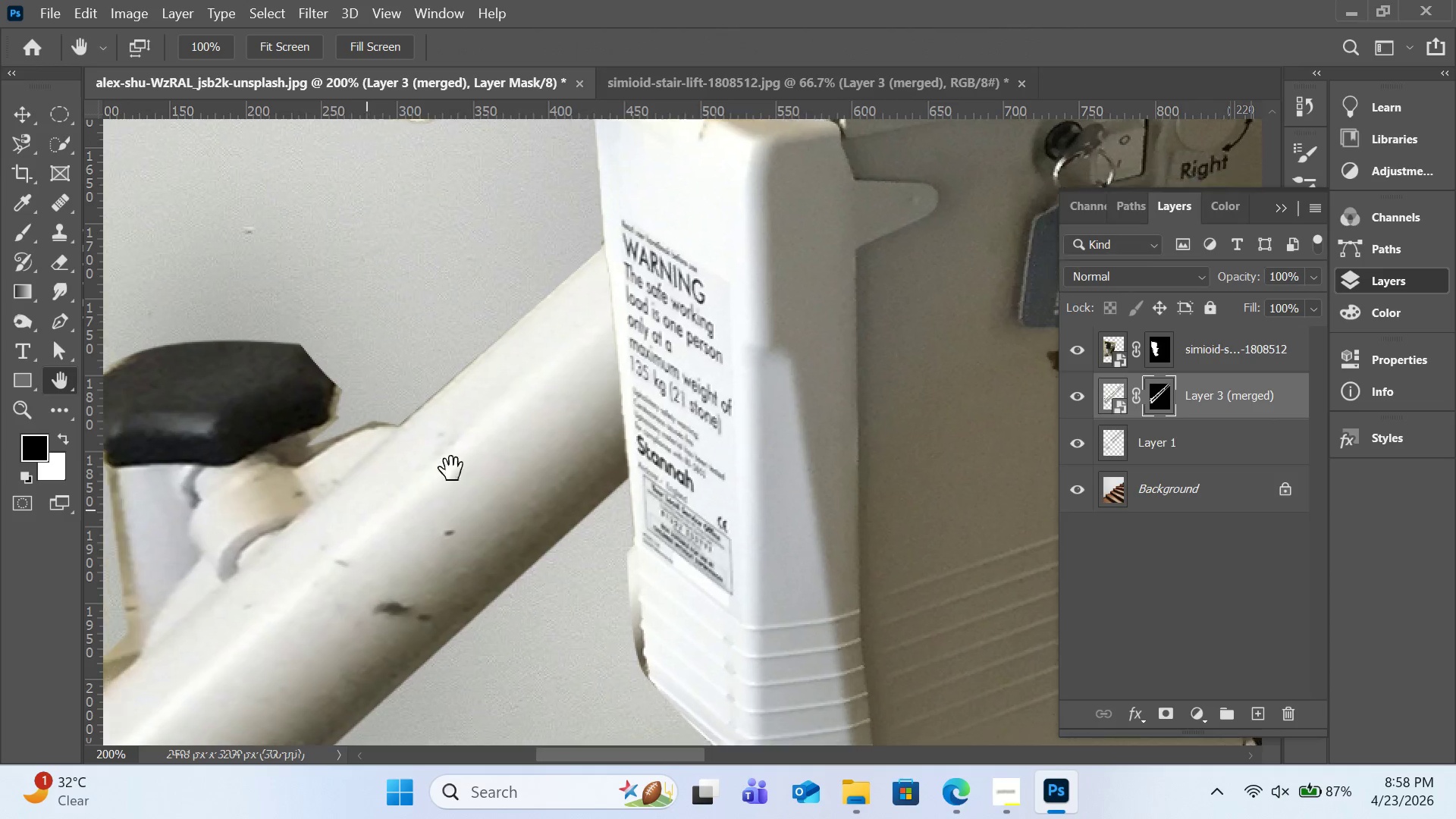 
left_click_drag(start_coordinate=[367, 510], to_coordinate=[723, 255])
 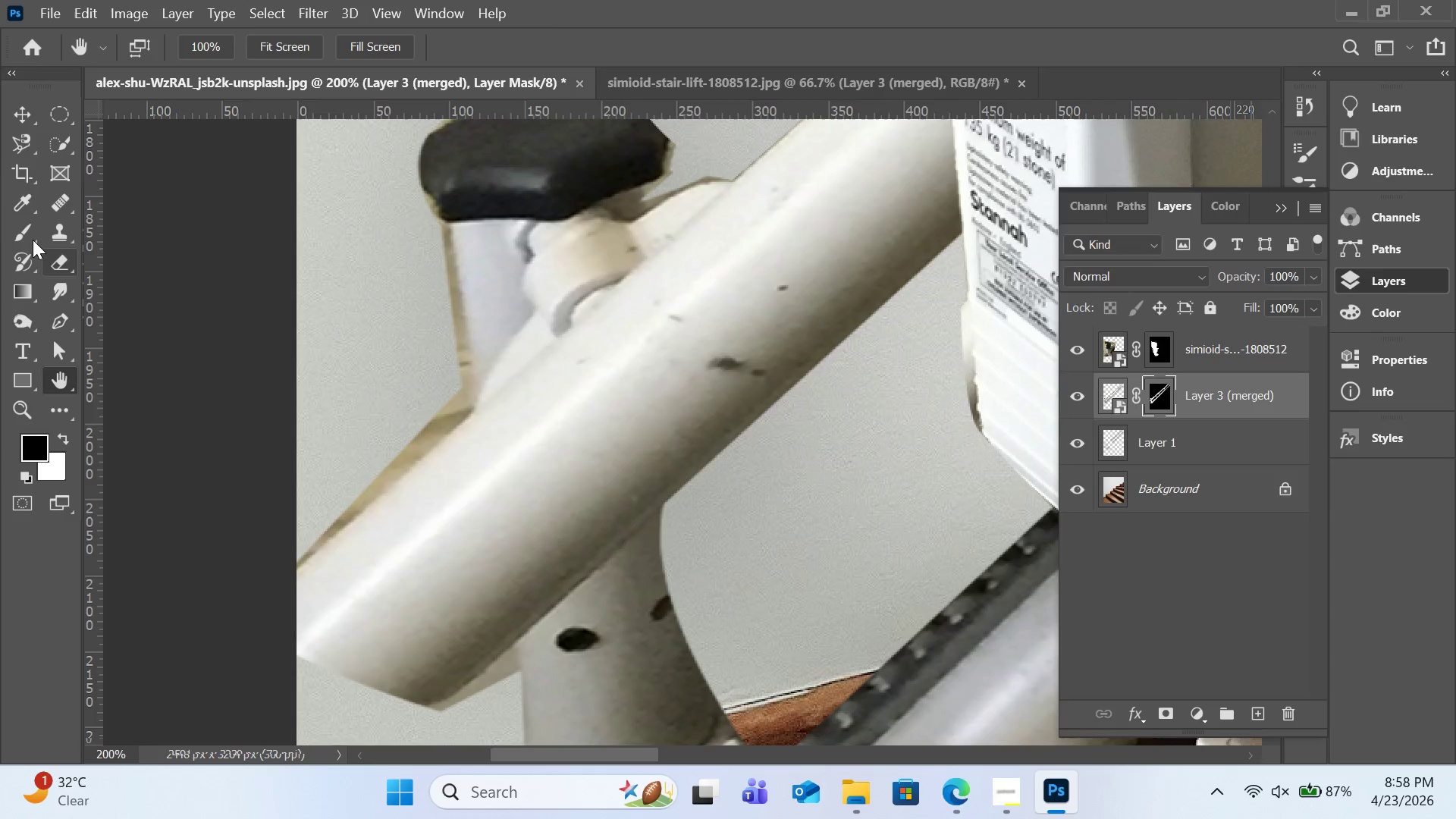 
left_click([33, 240])
 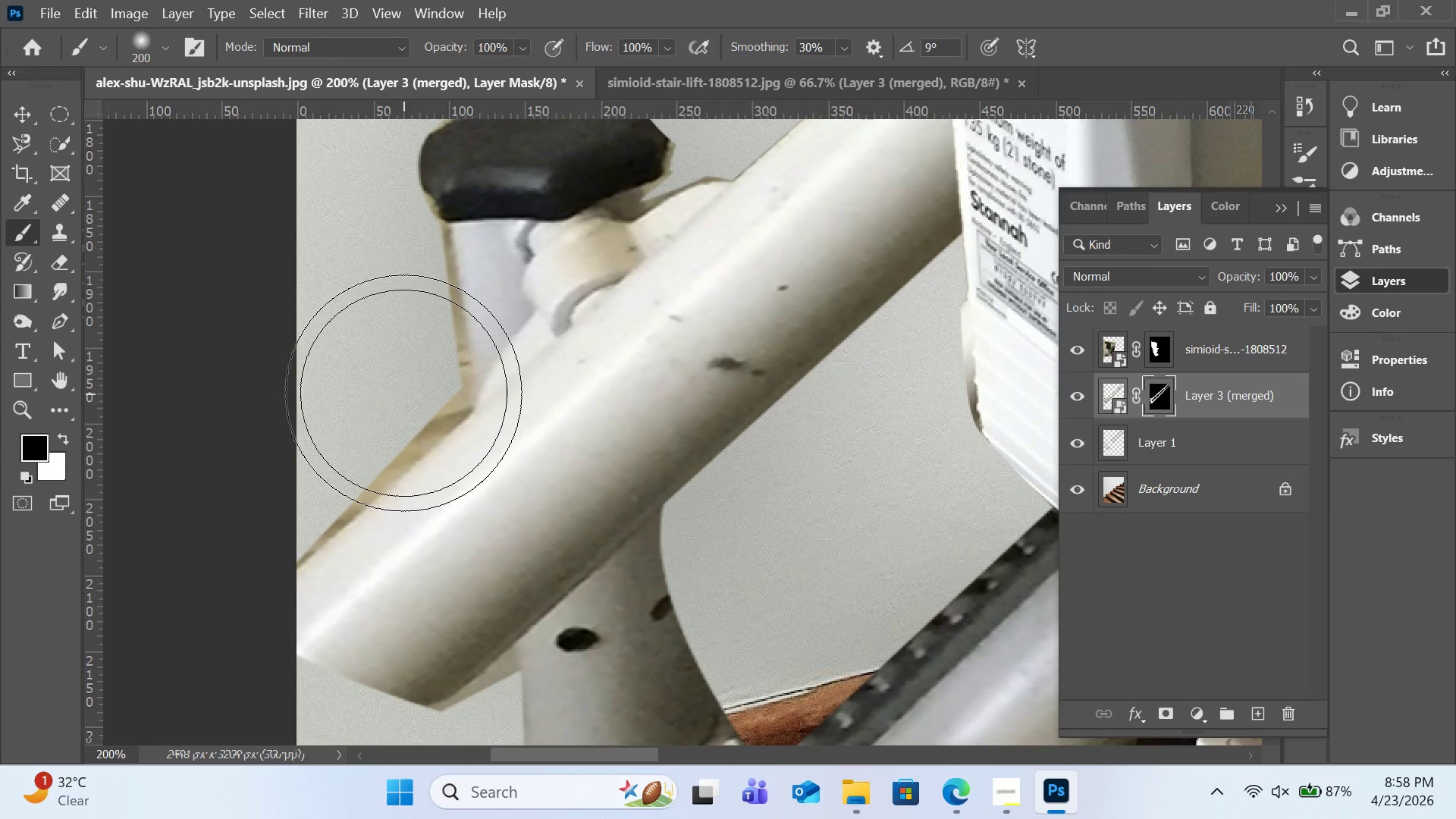 
key(BracketLeft)
 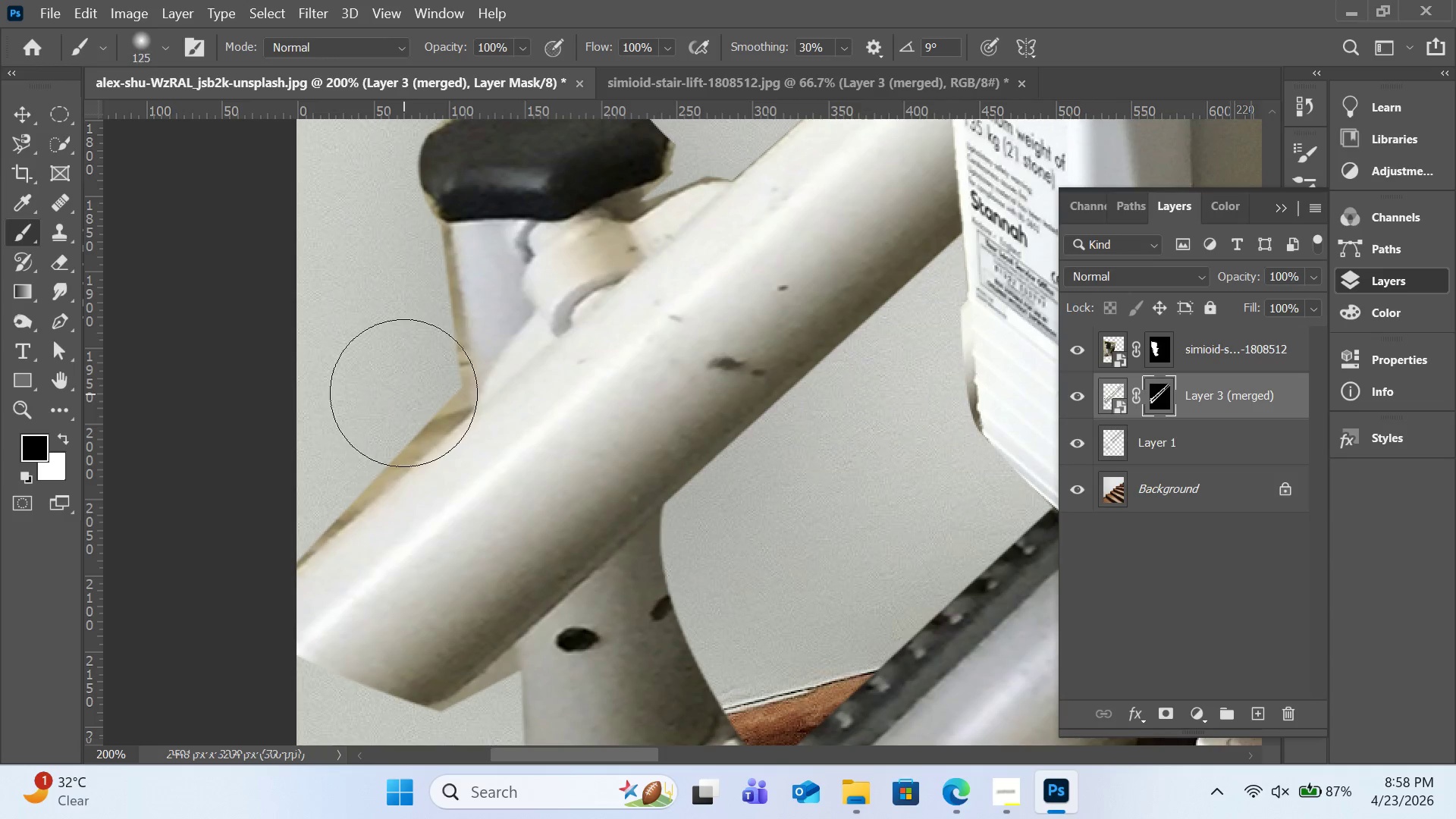 
key(BracketLeft)
 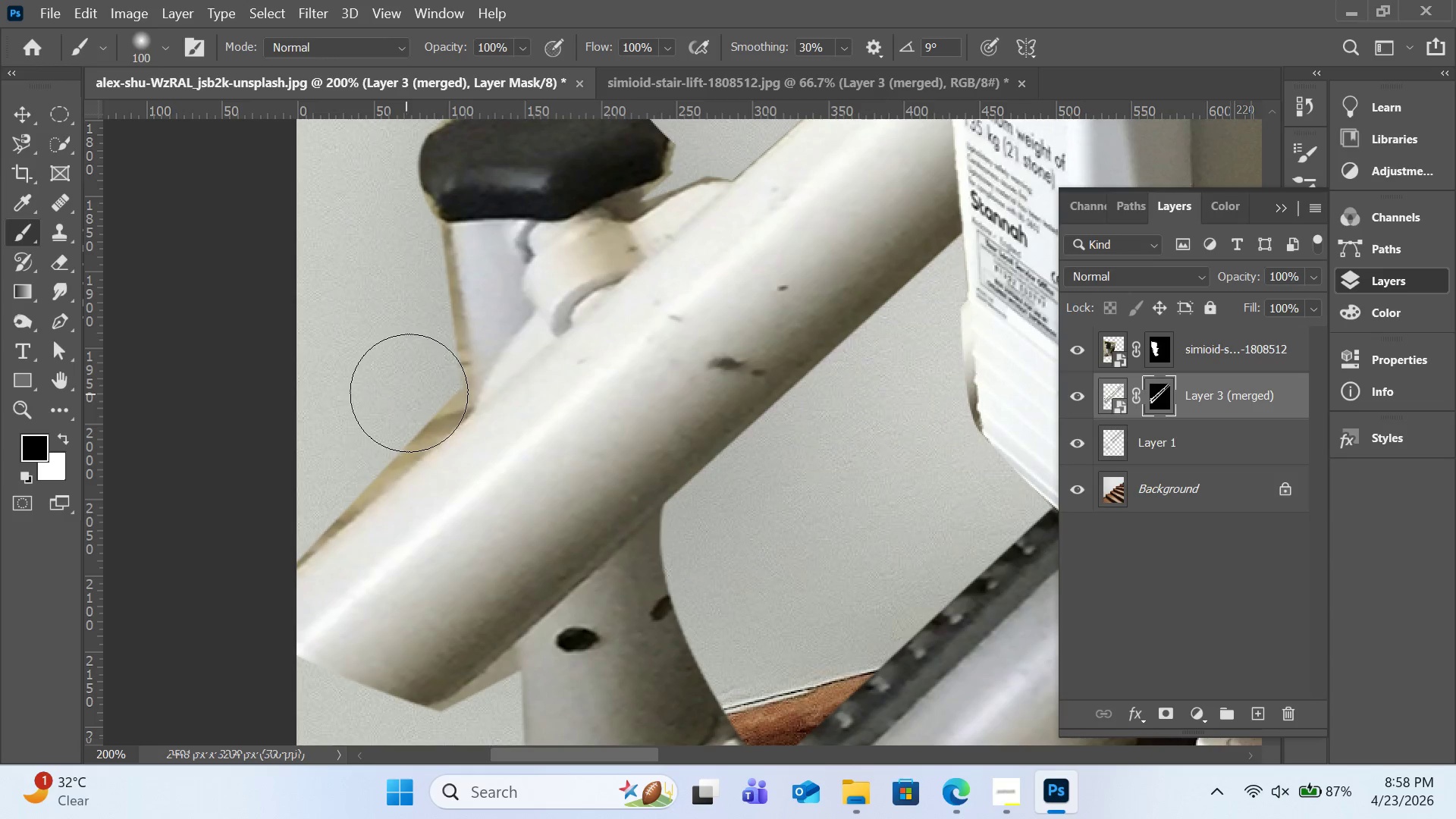 
key(BracketLeft)
 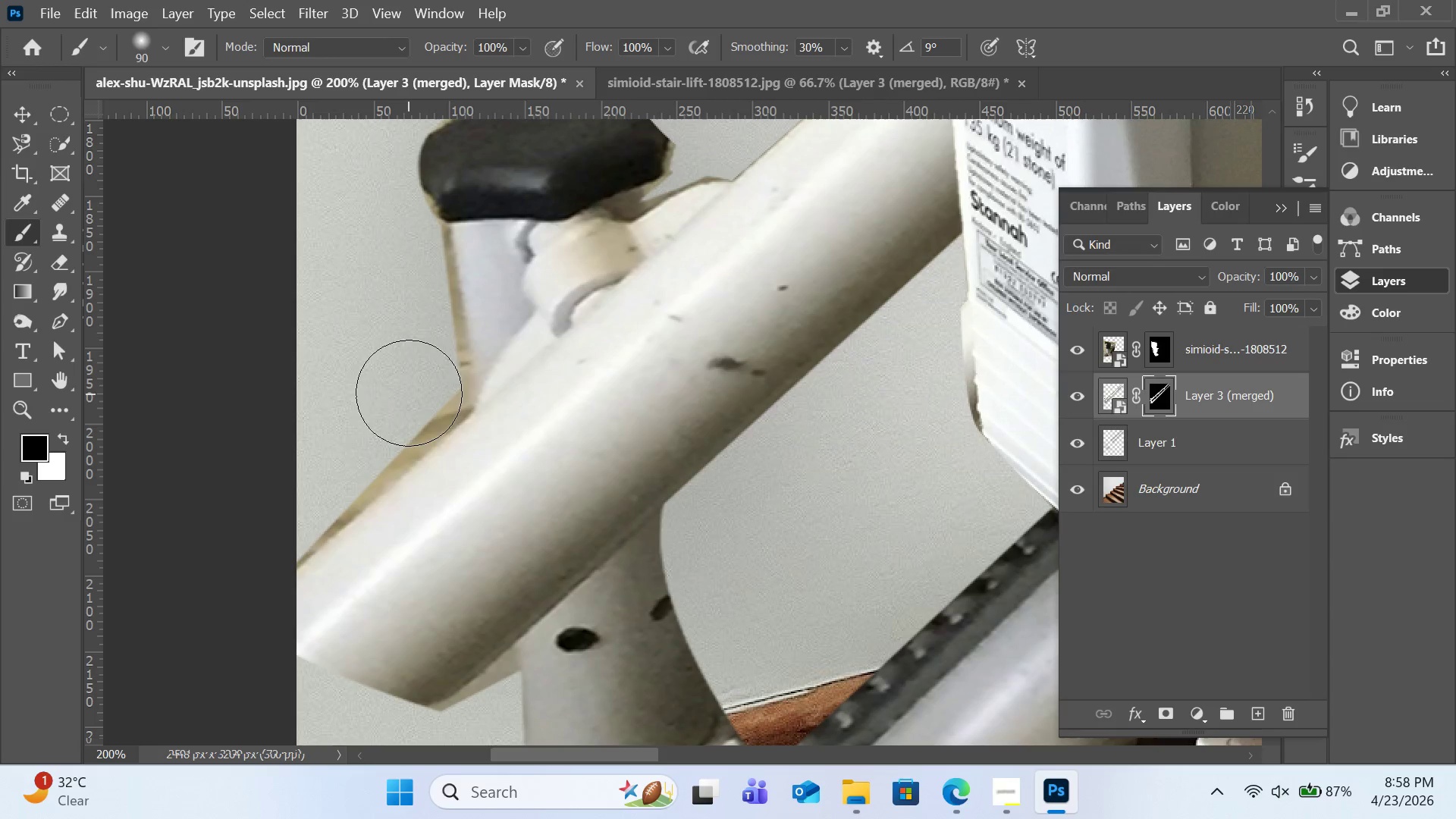 
key(BracketLeft)
 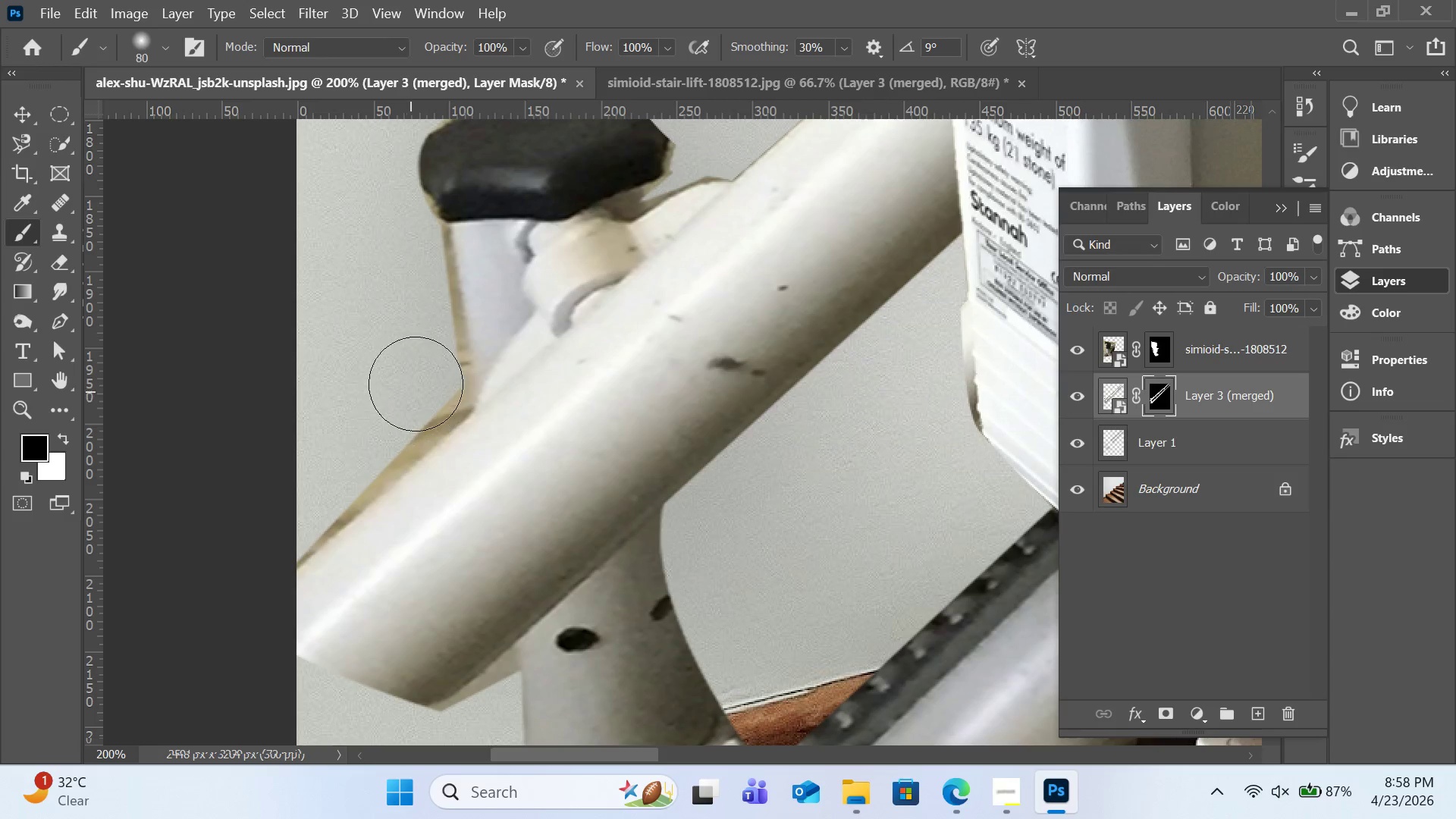 
key(BracketLeft)
 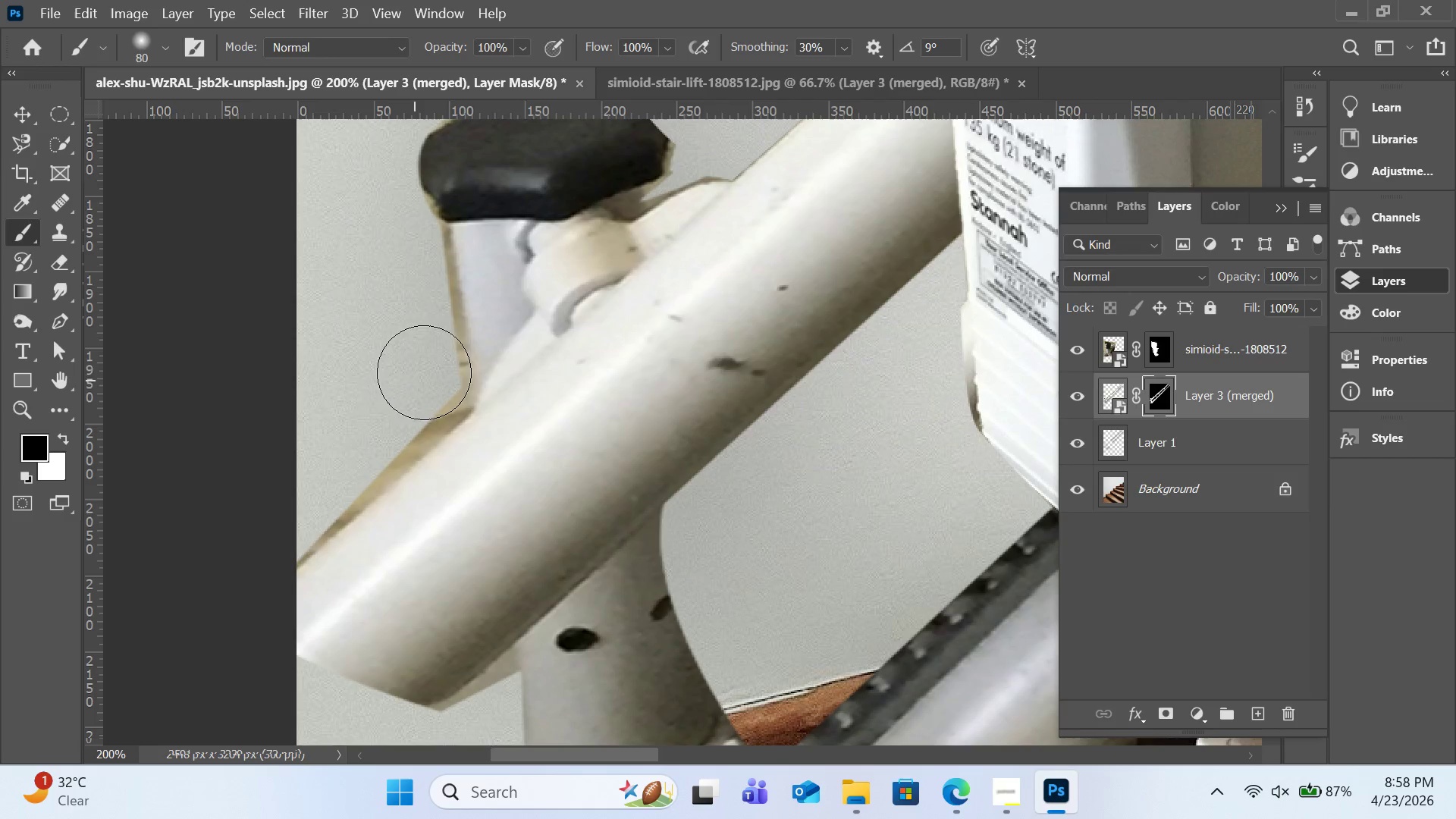 
key(BracketLeft)
 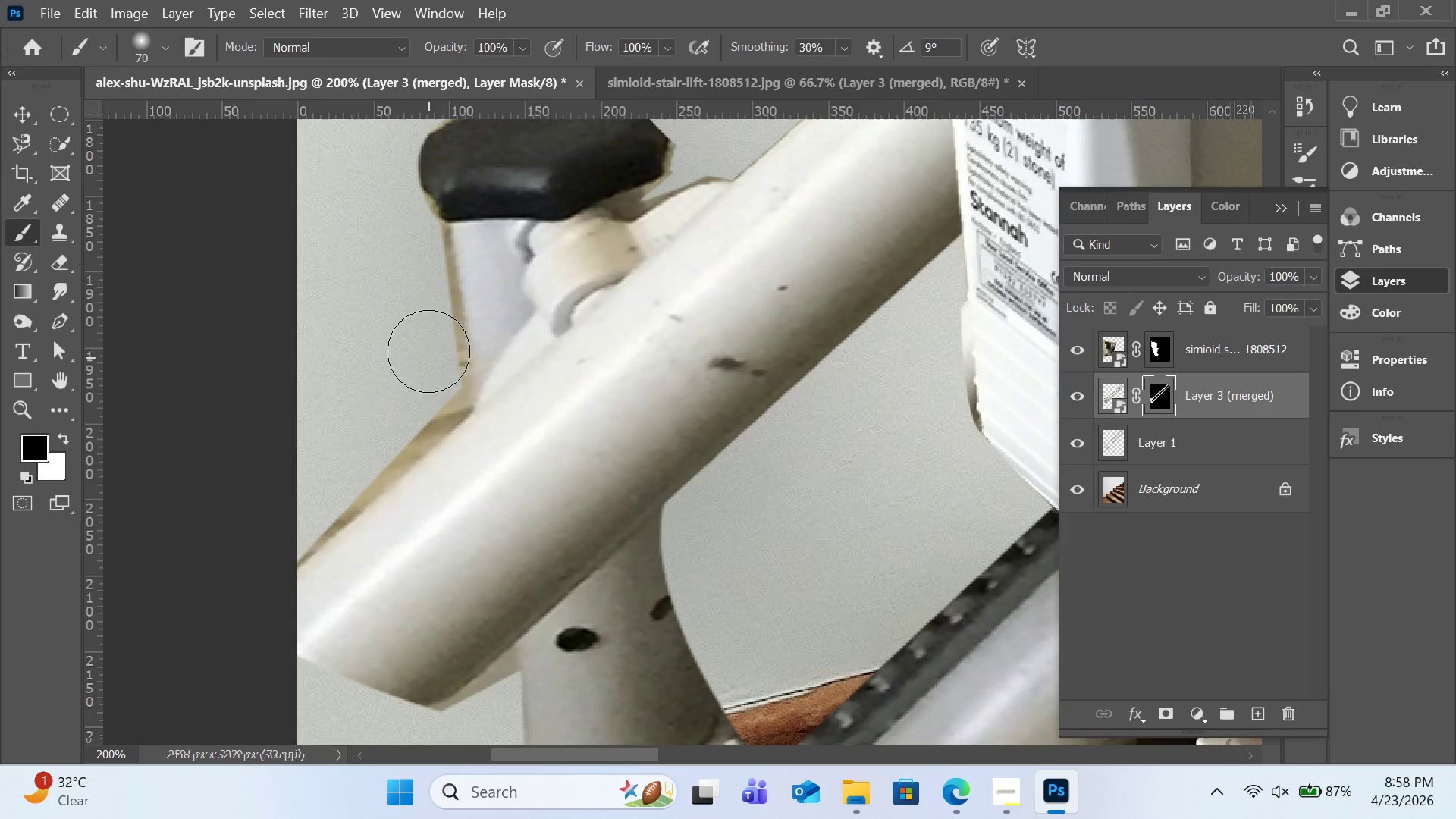 
key(BracketLeft)
 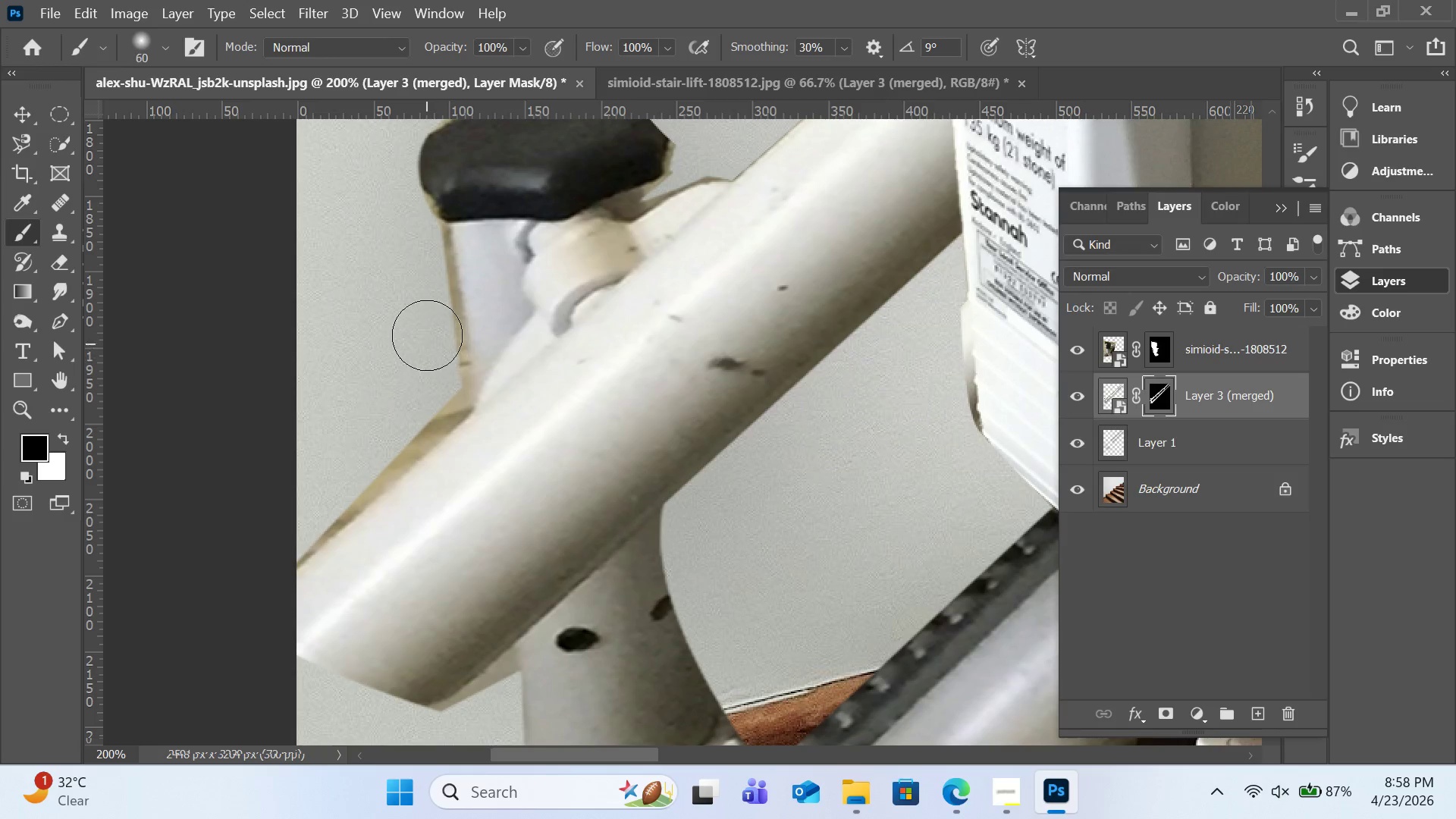 
key(BracketLeft)
 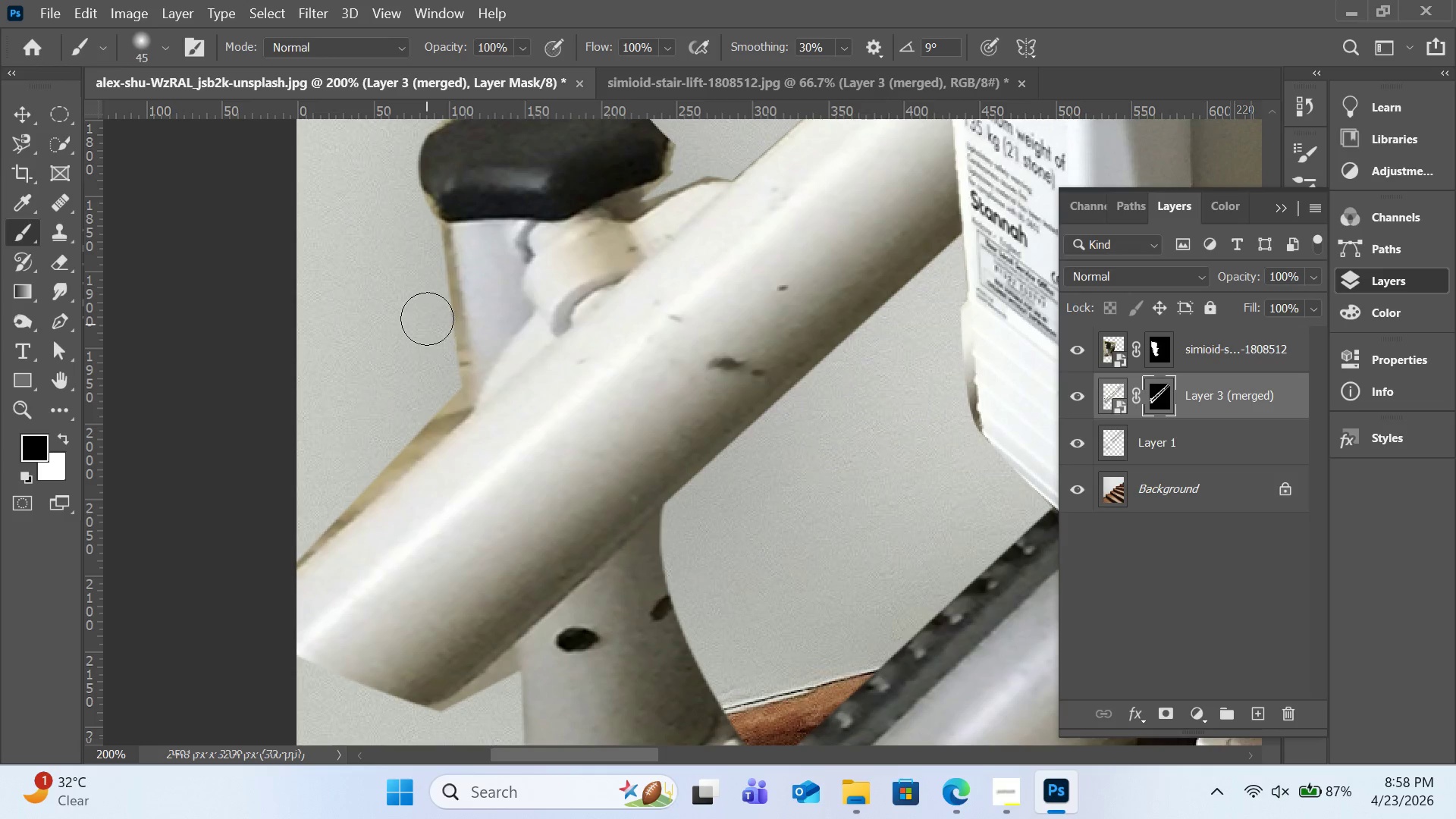 
key(BracketLeft)
 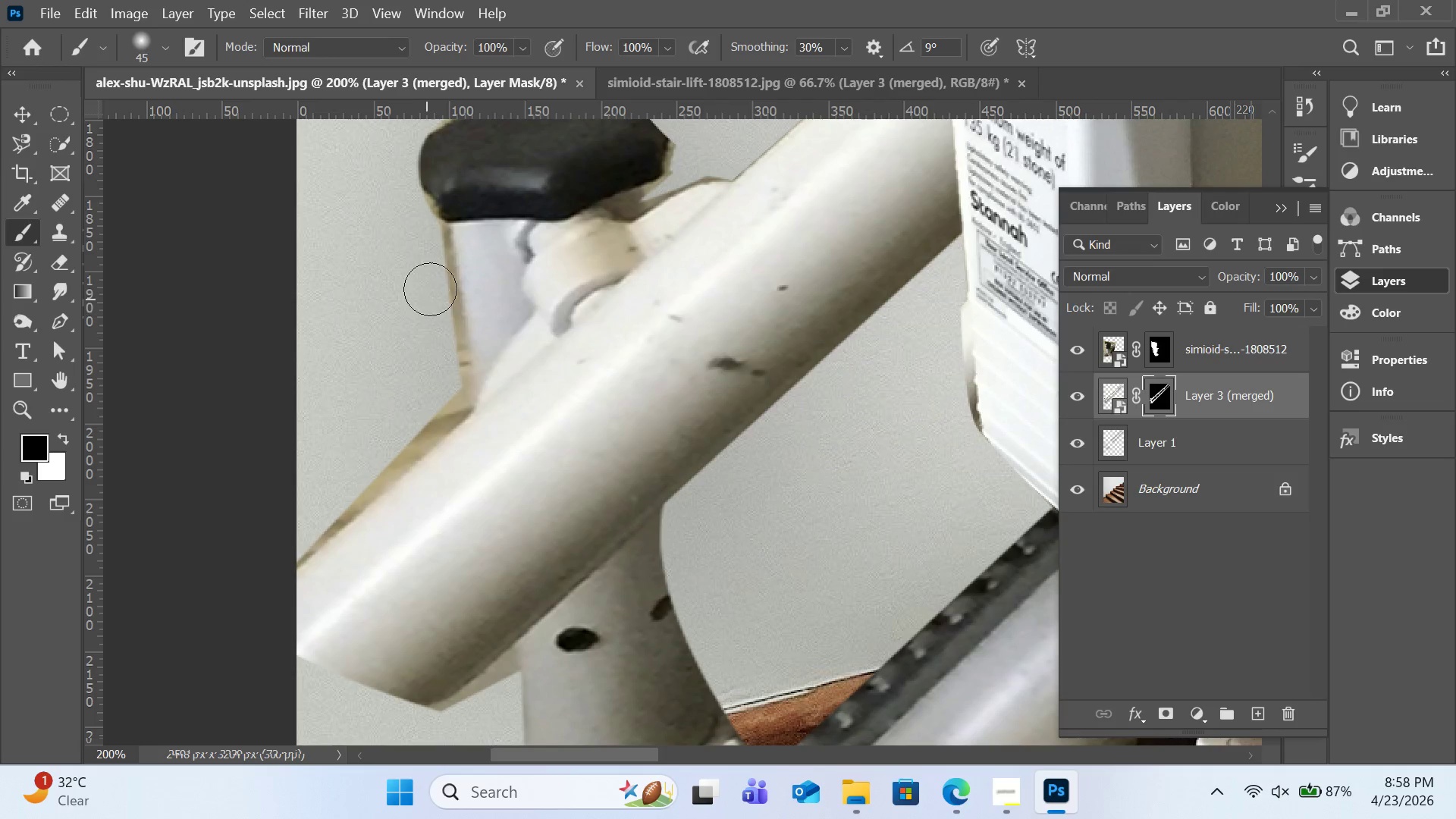 
key(BracketLeft)
 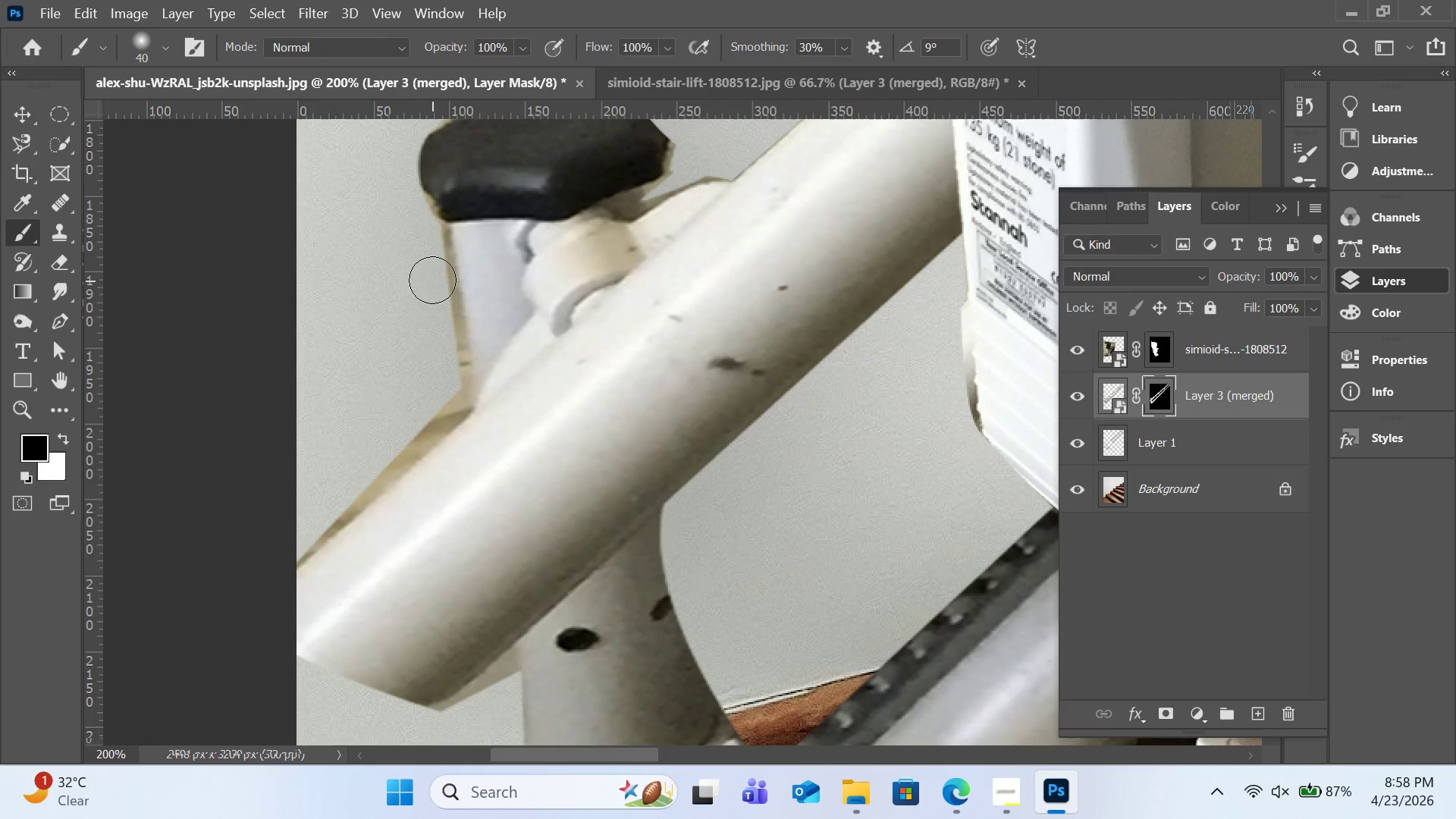 
key(BracketLeft)
 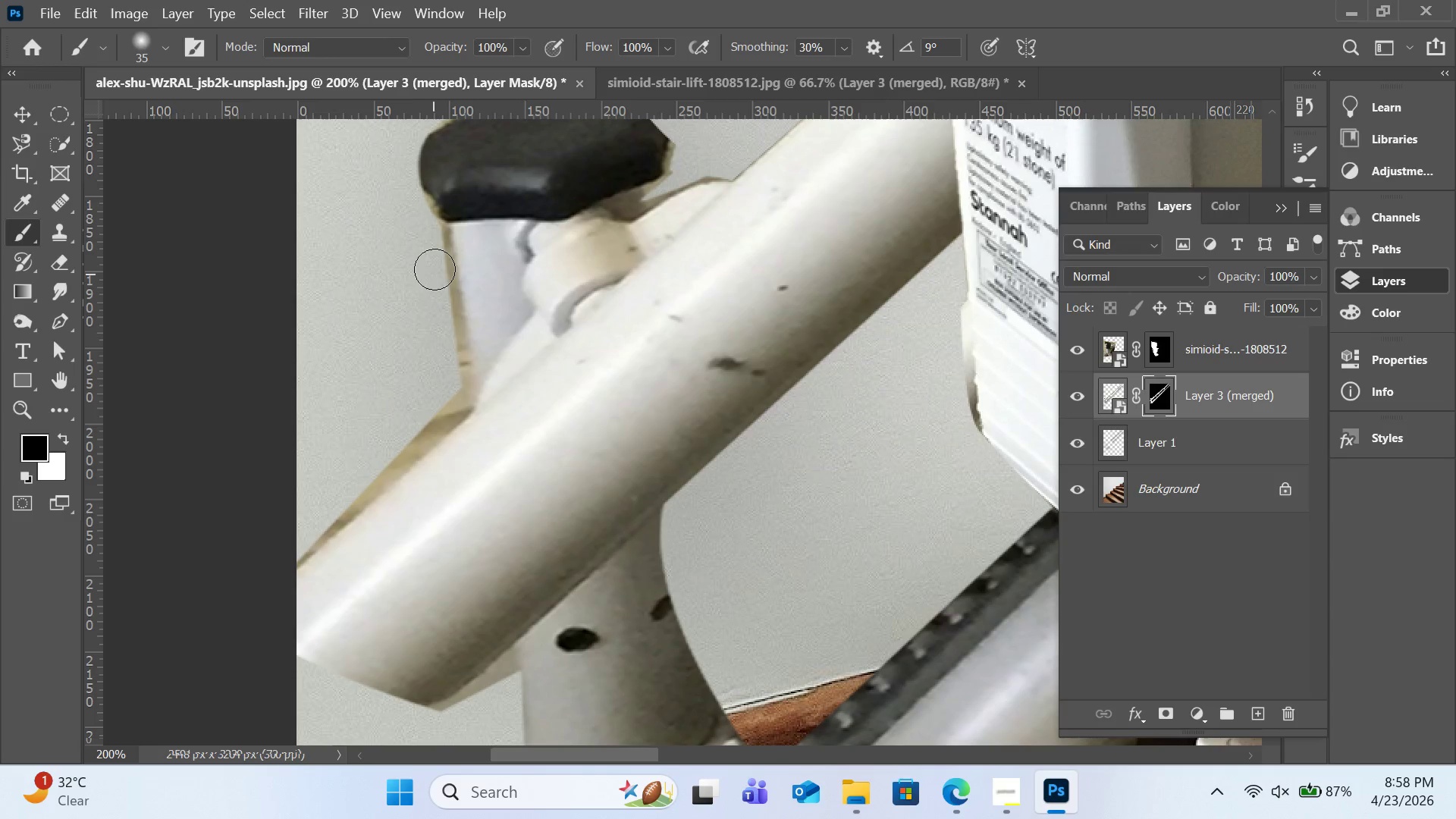 
key(BracketLeft)
 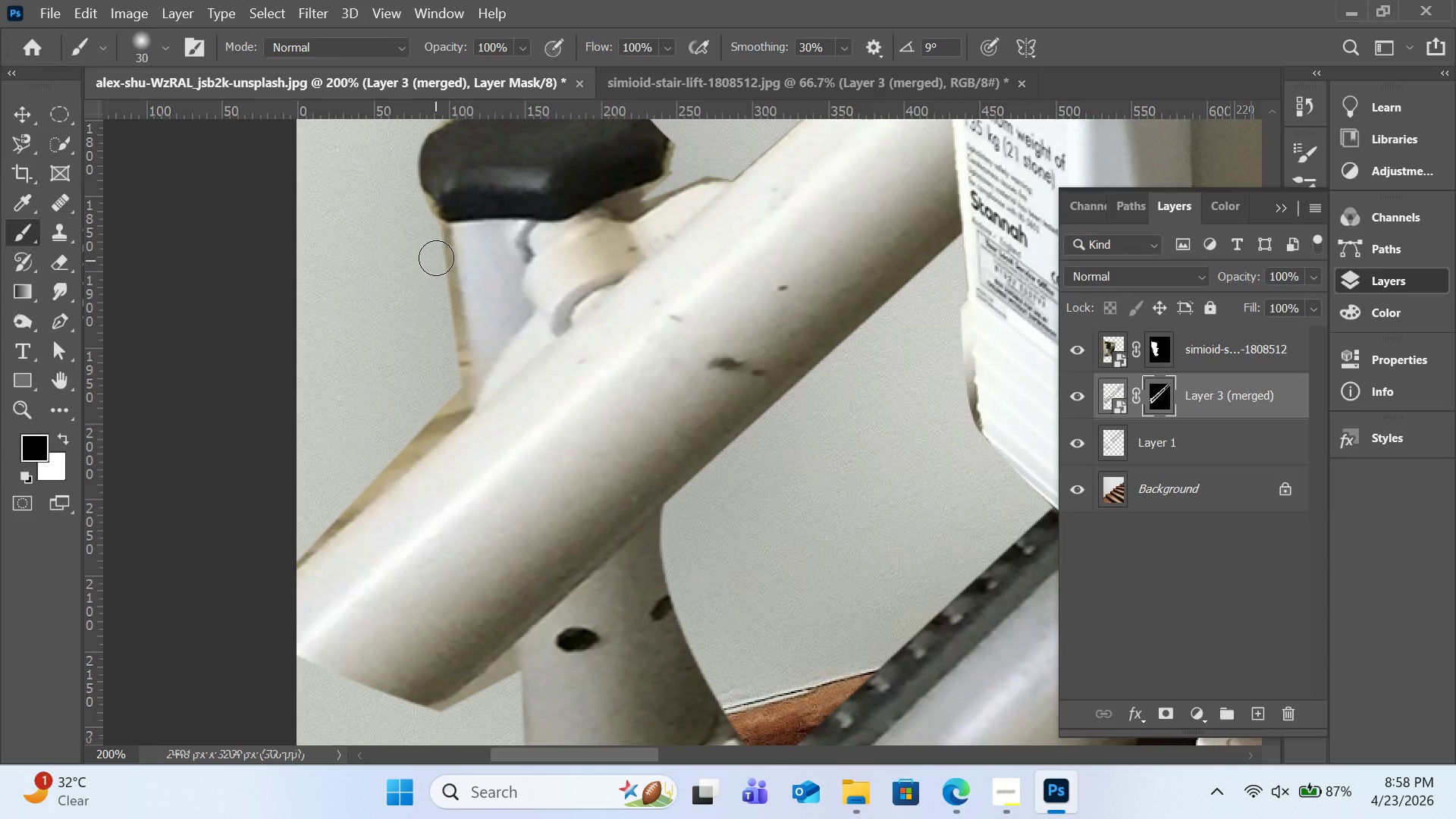 
key(BracketLeft)
 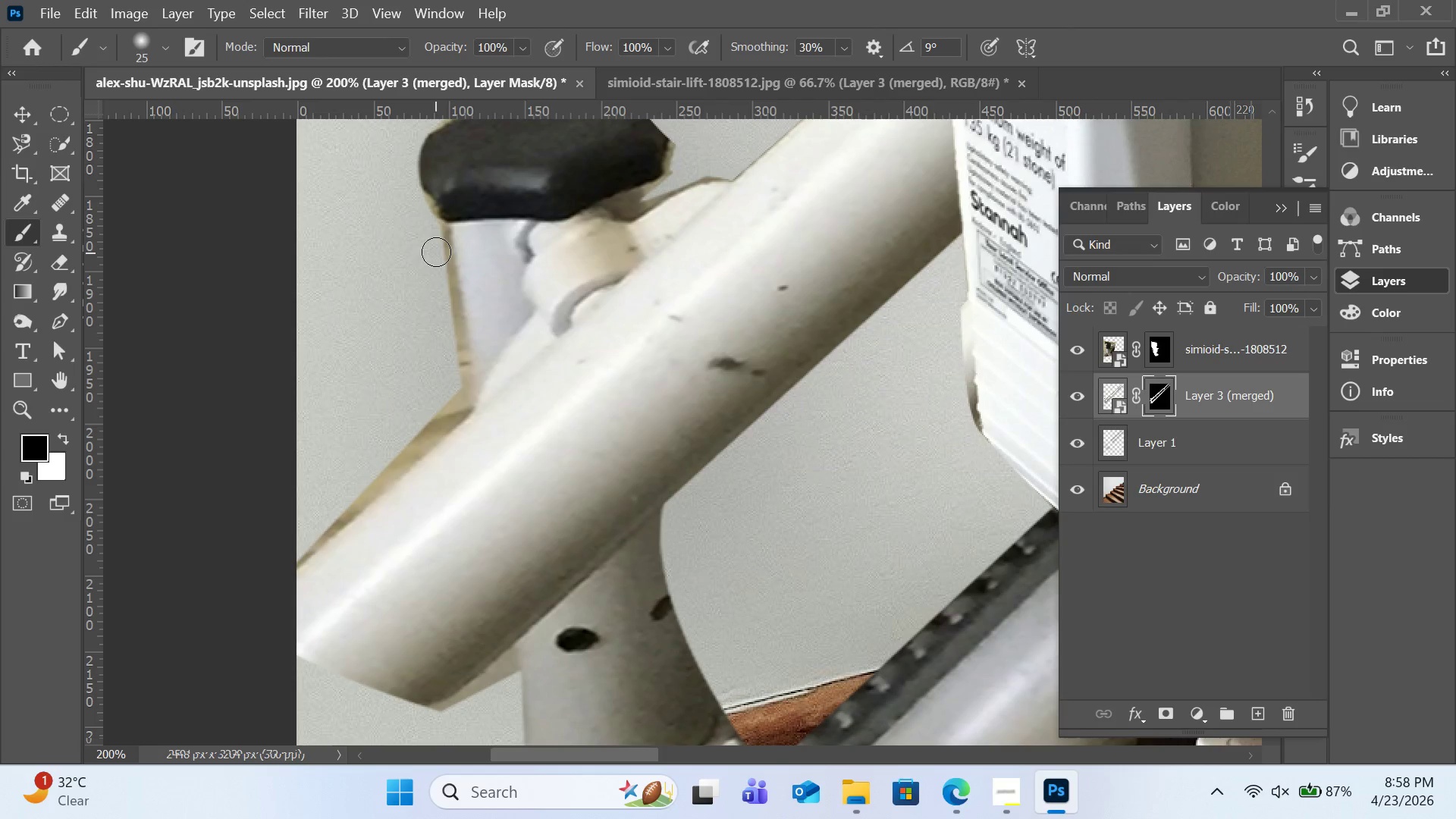 
key(BracketLeft)
 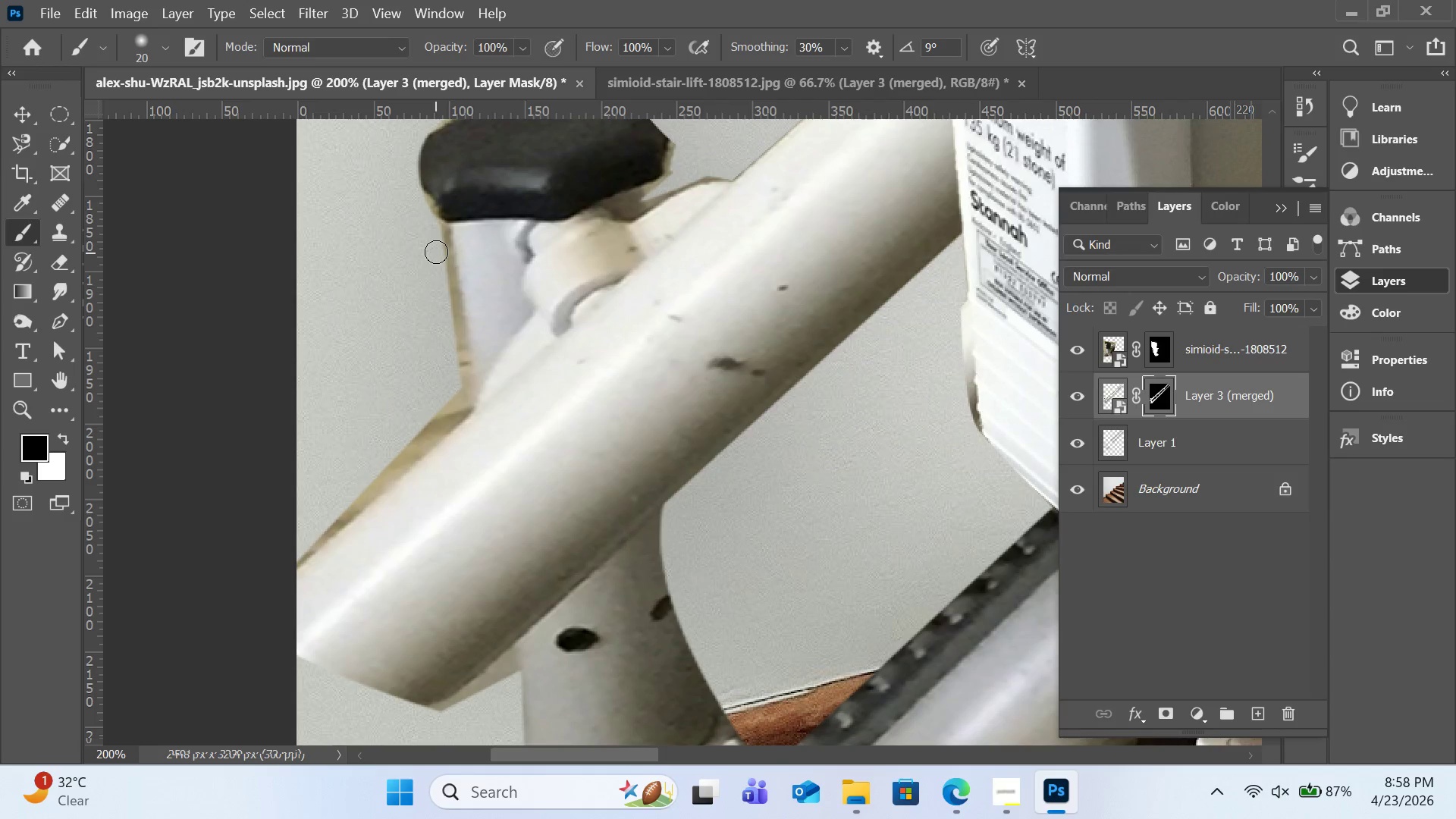 
key(BracketLeft)
 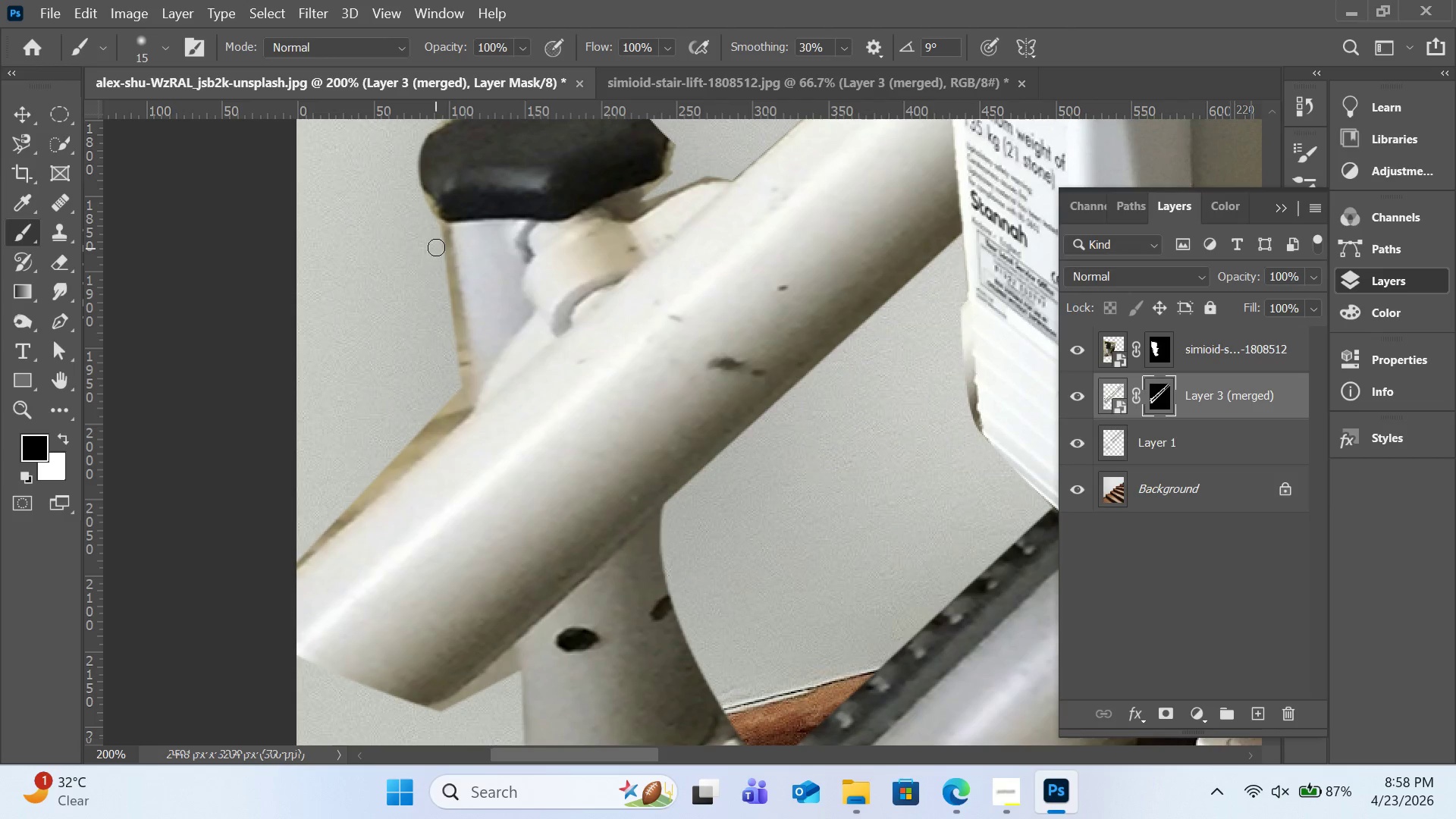 
key(BracketLeft)
 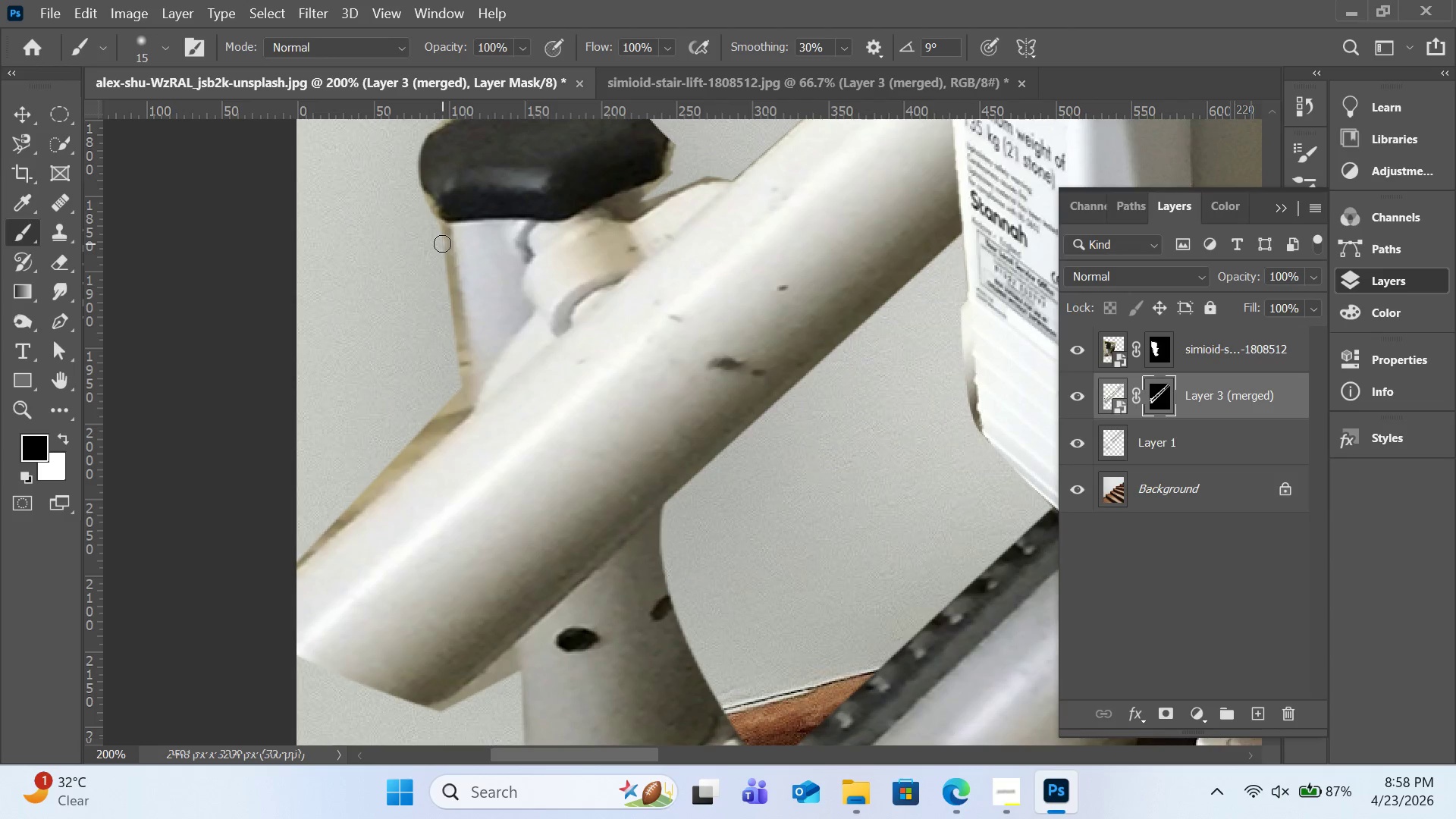 
left_click_drag(start_coordinate=[442, 243], to_coordinate=[275, 566])
 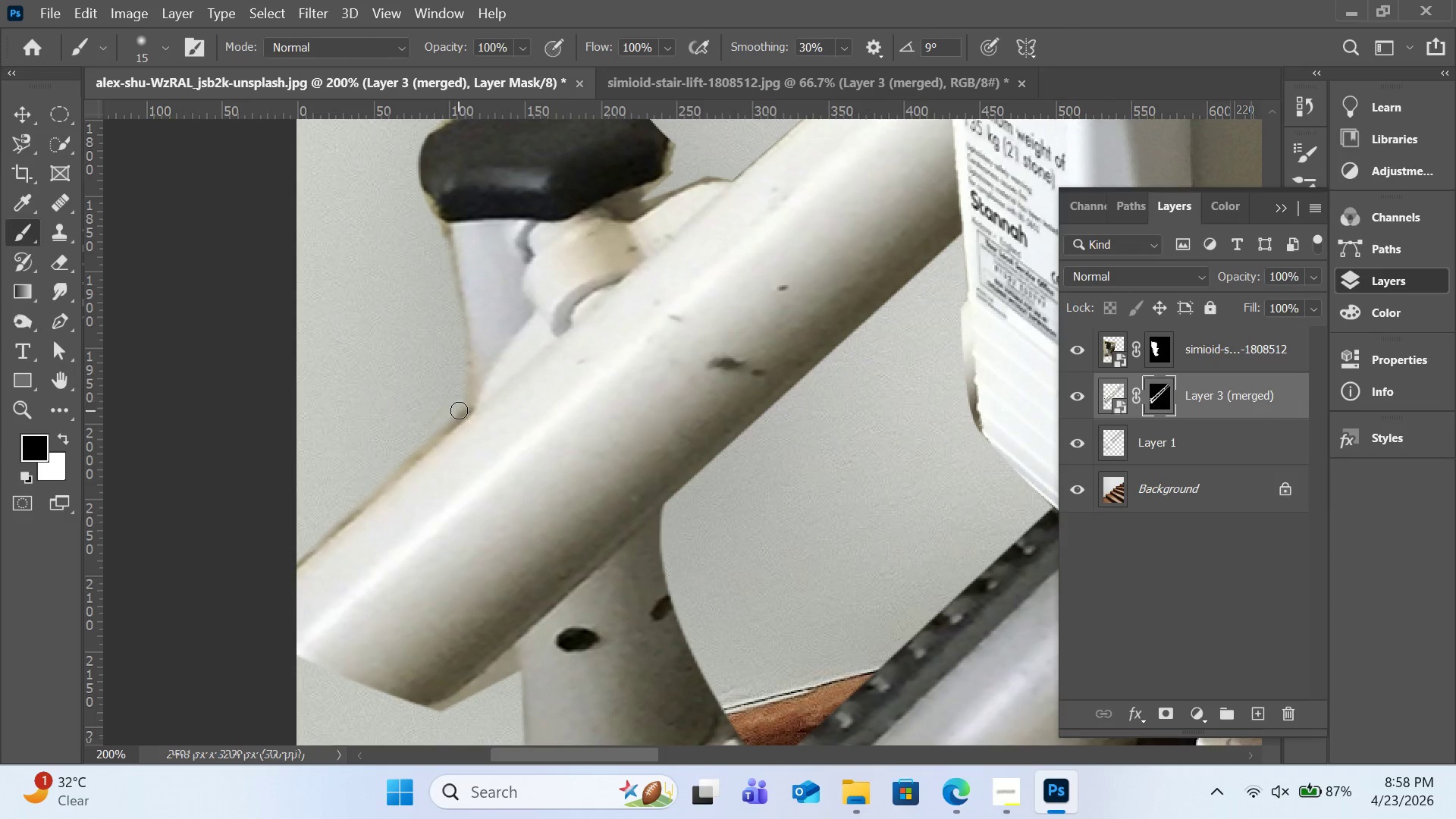 
left_click_drag(start_coordinate=[458, 411], to_coordinate=[365, 487])
 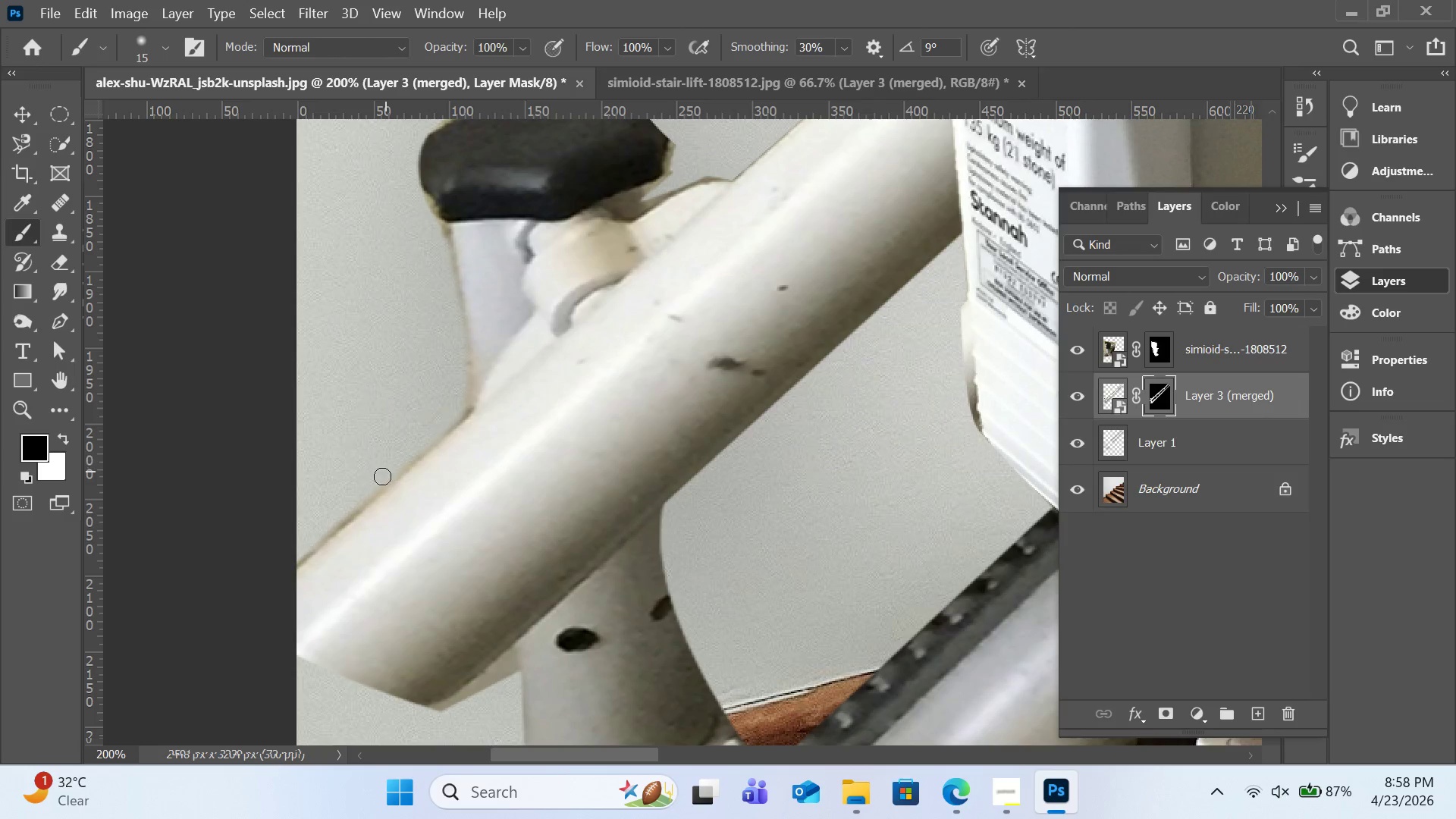 
left_click_drag(start_coordinate=[386, 467], to_coordinate=[276, 571])
 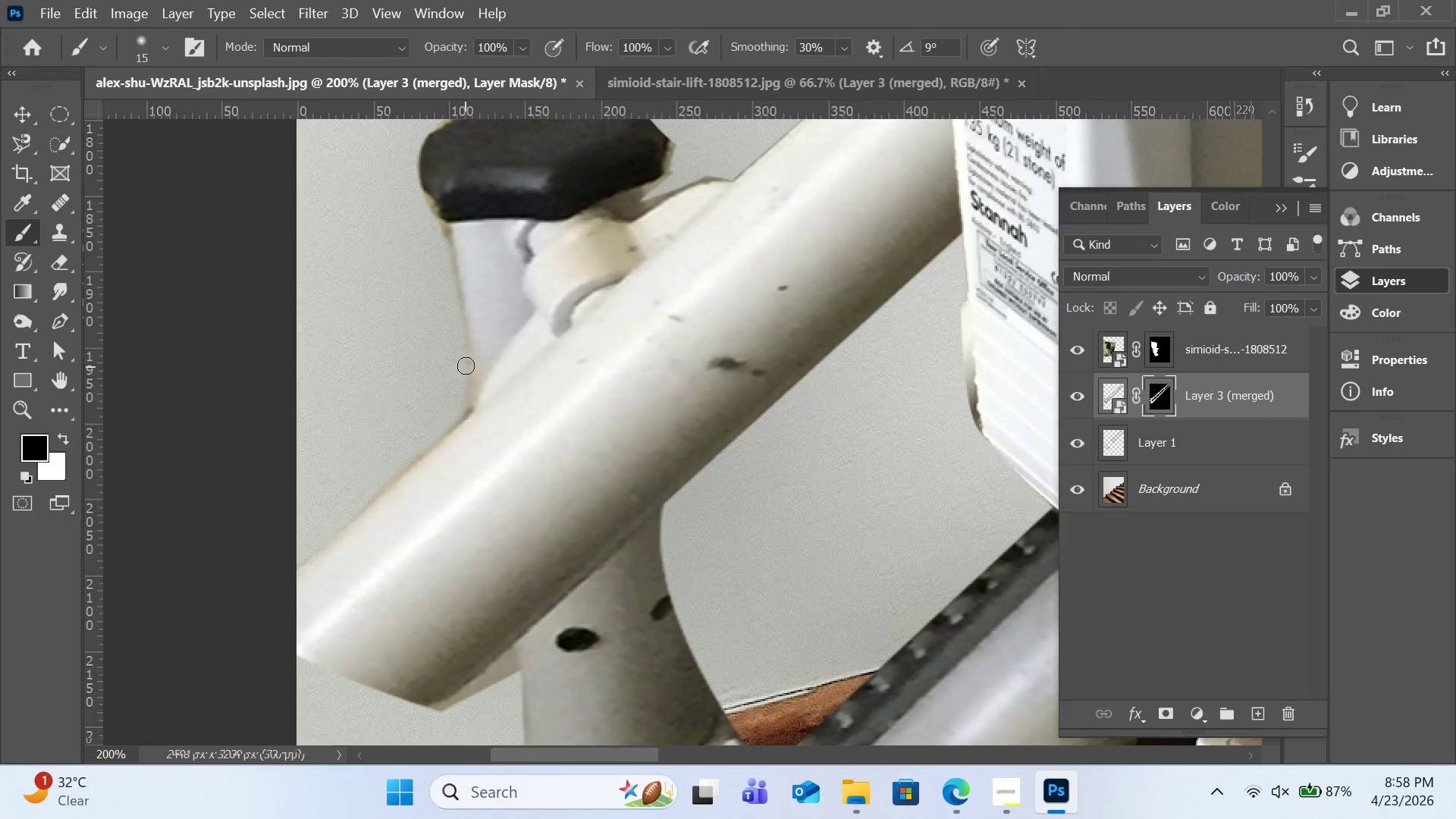 
left_click_drag(start_coordinate=[466, 366], to_coordinate=[397, 457])
 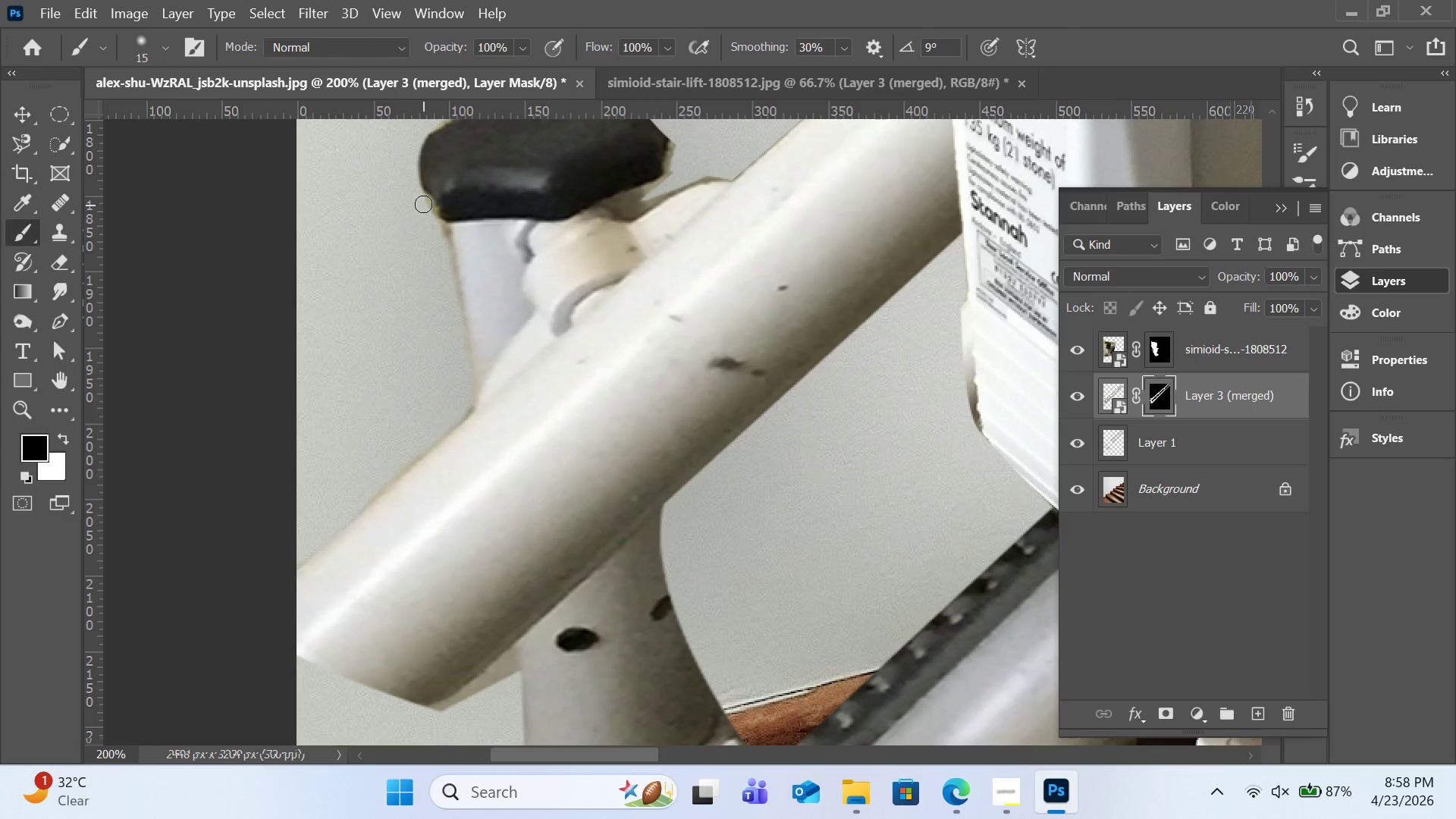 
left_click_drag(start_coordinate=[423, 204], to_coordinate=[430, 235])
 